 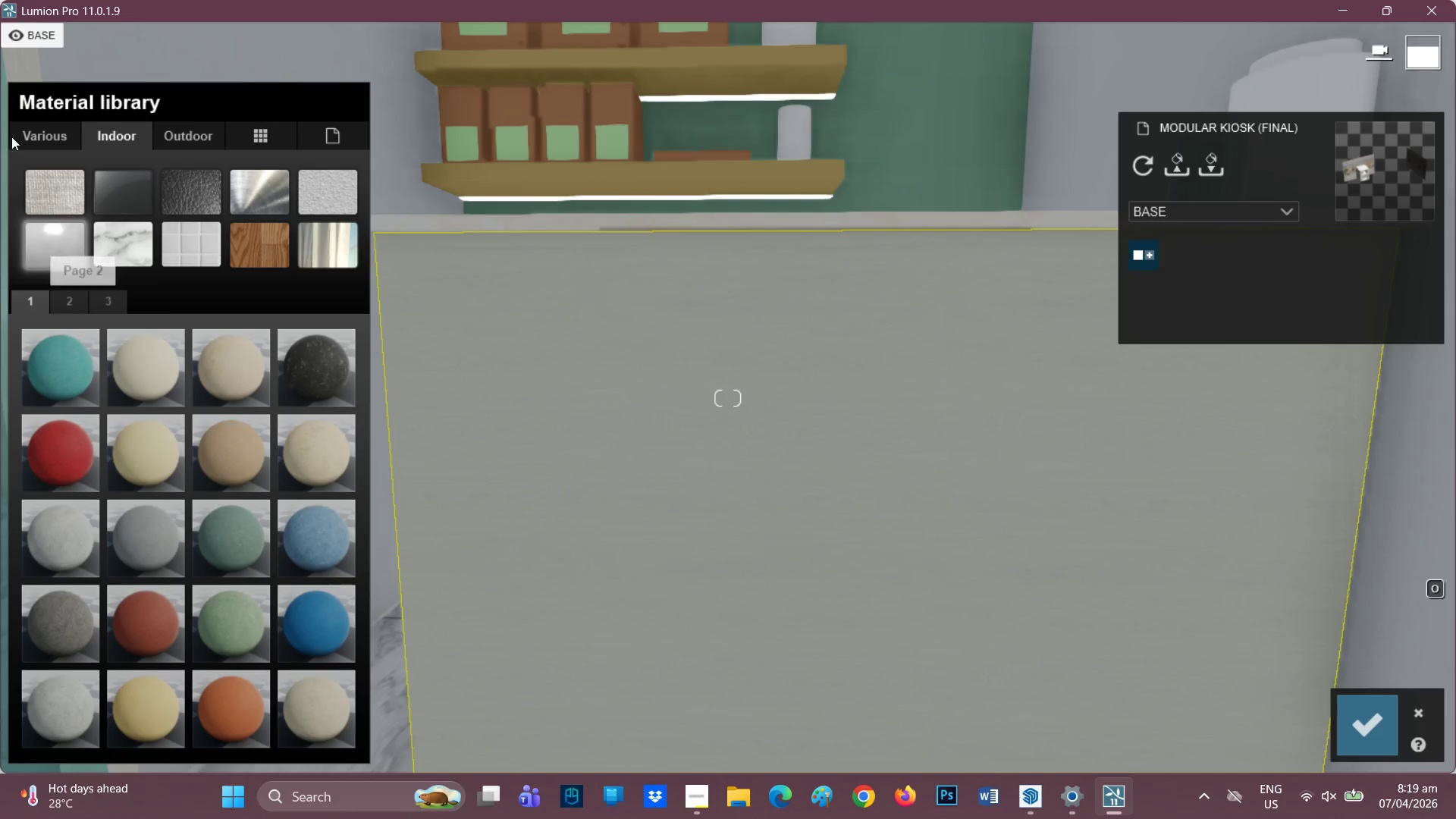 
left_click([56, 248])
 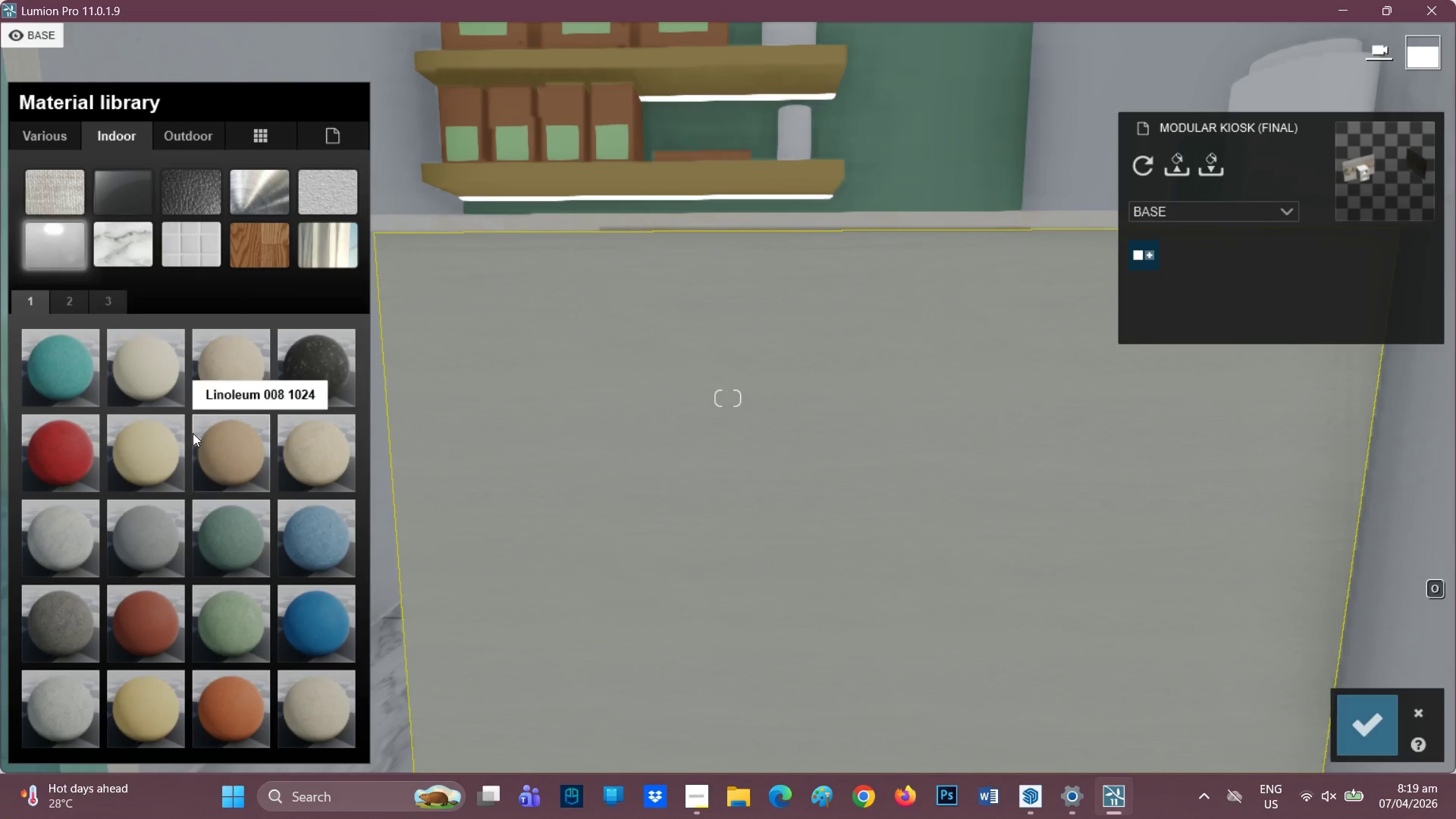 
scroll: coordinate [190, 466], scroll_direction: down, amount: 4.0
 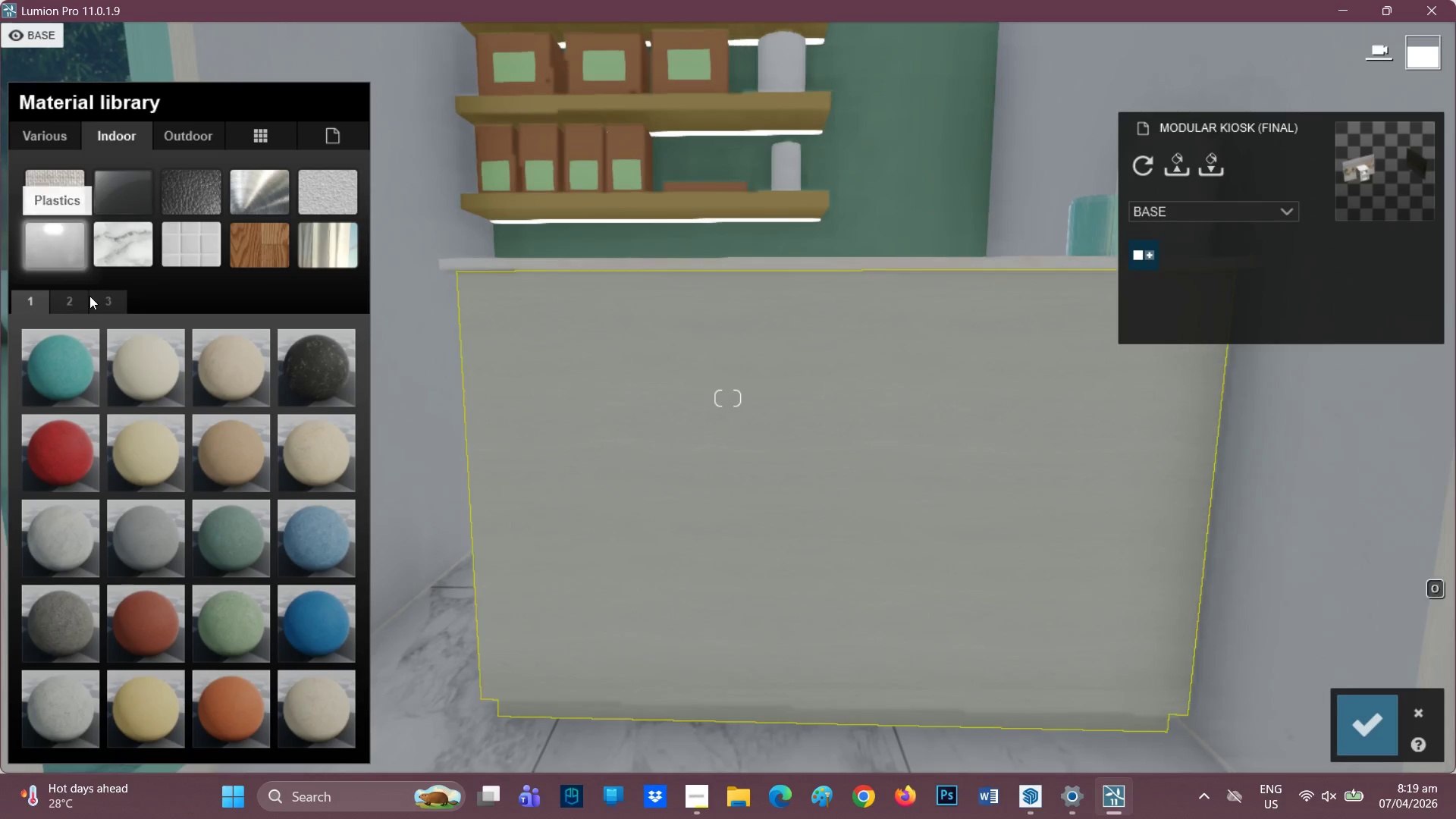 
left_click([89, 297])
 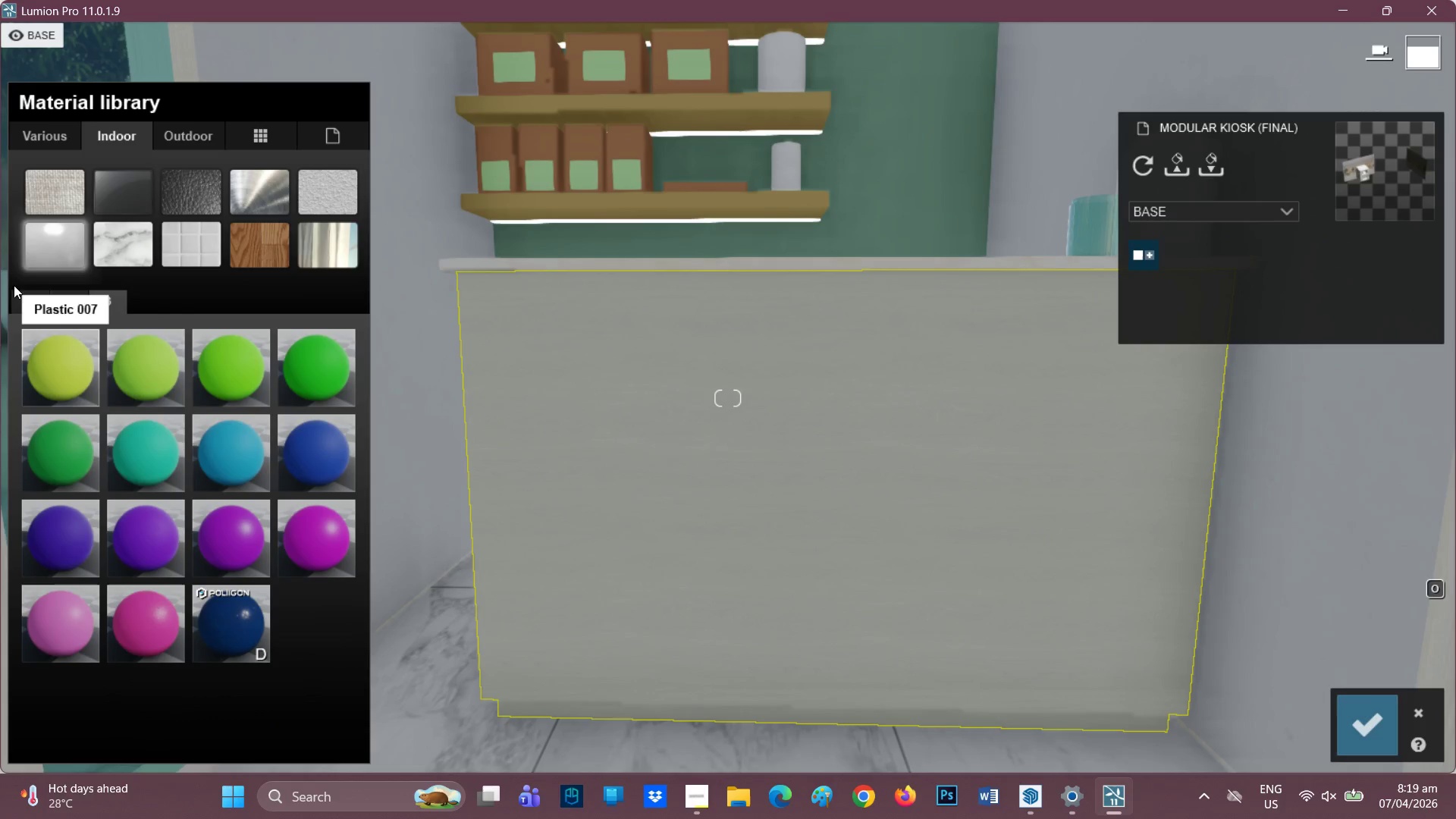 
left_click([71, 314])
 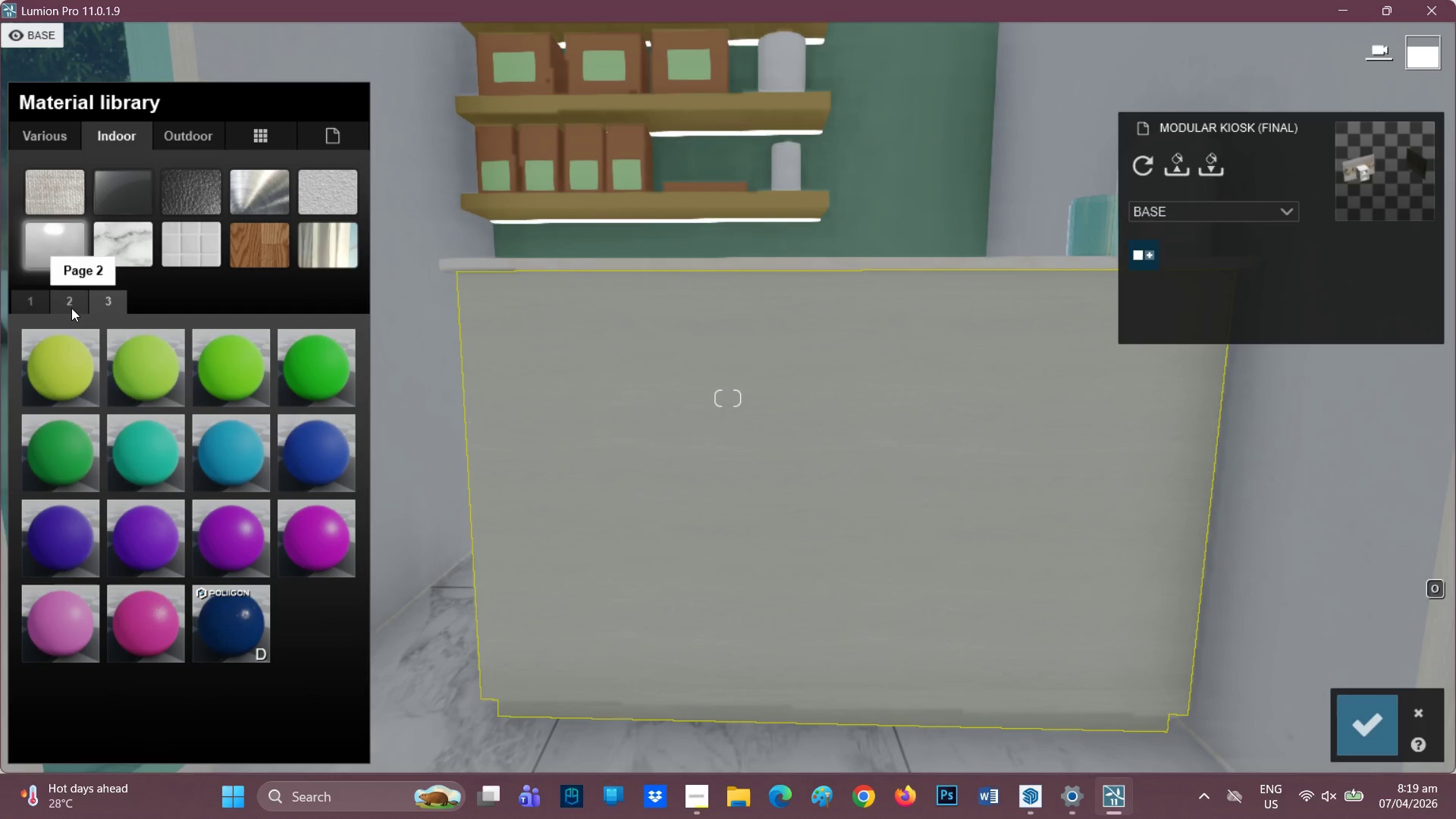 
left_click([71, 307])
 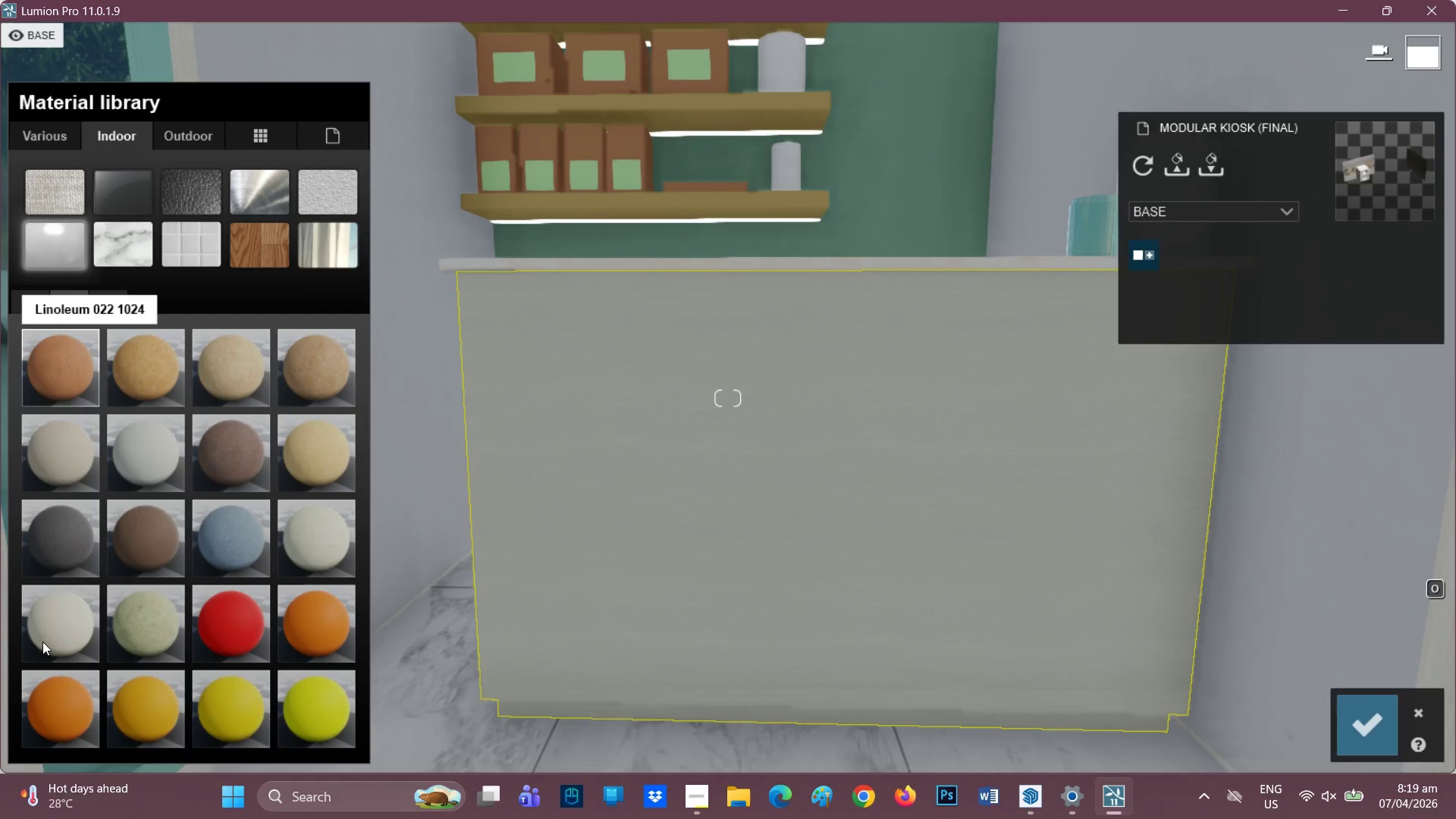 
left_click([64, 615])
 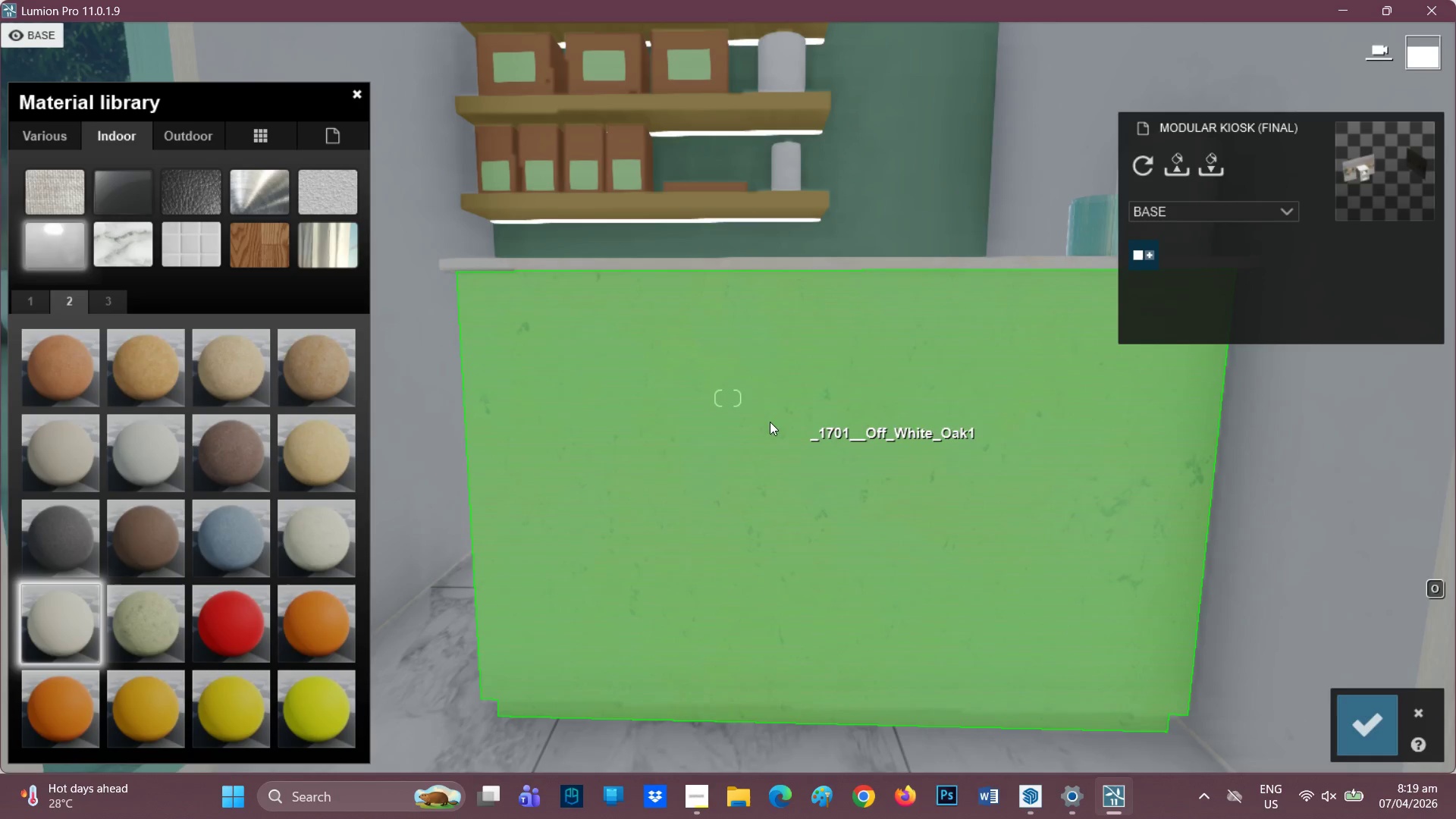 
scroll: coordinate [668, 460], scroll_direction: none, amount: 0.0
 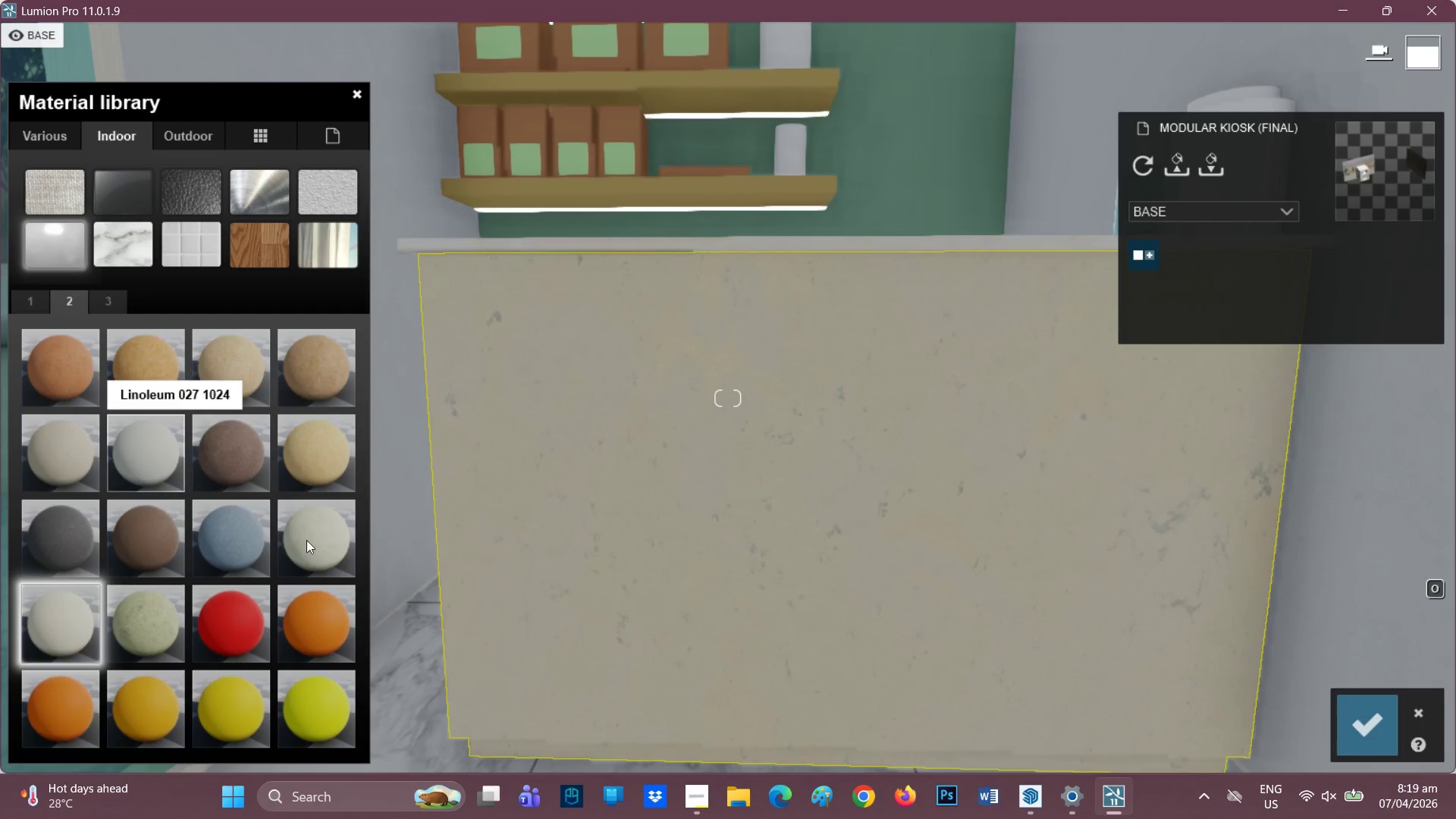 
left_click([323, 538])
 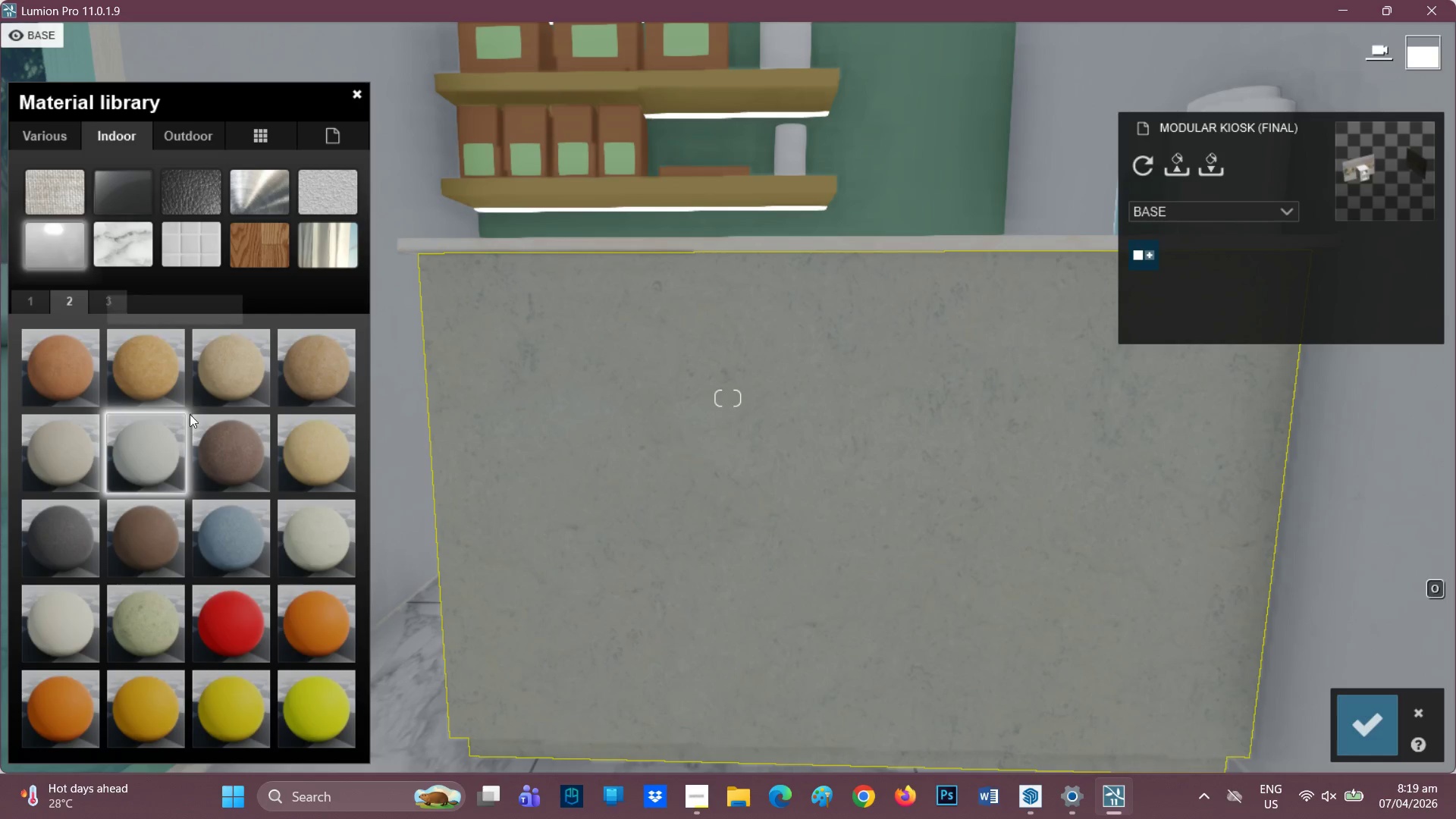 
wait(6.33)
 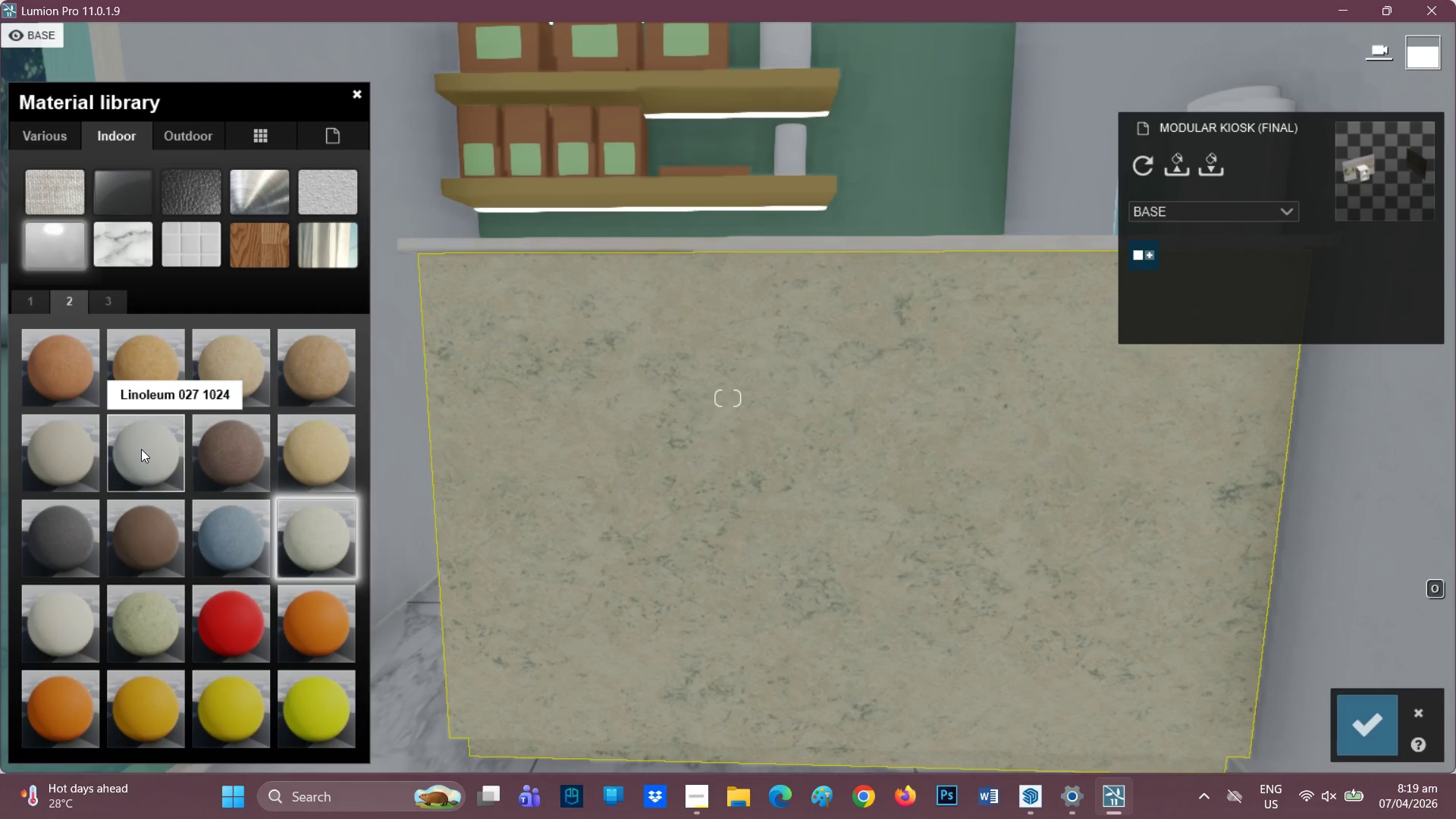 
left_click([158, 450])
 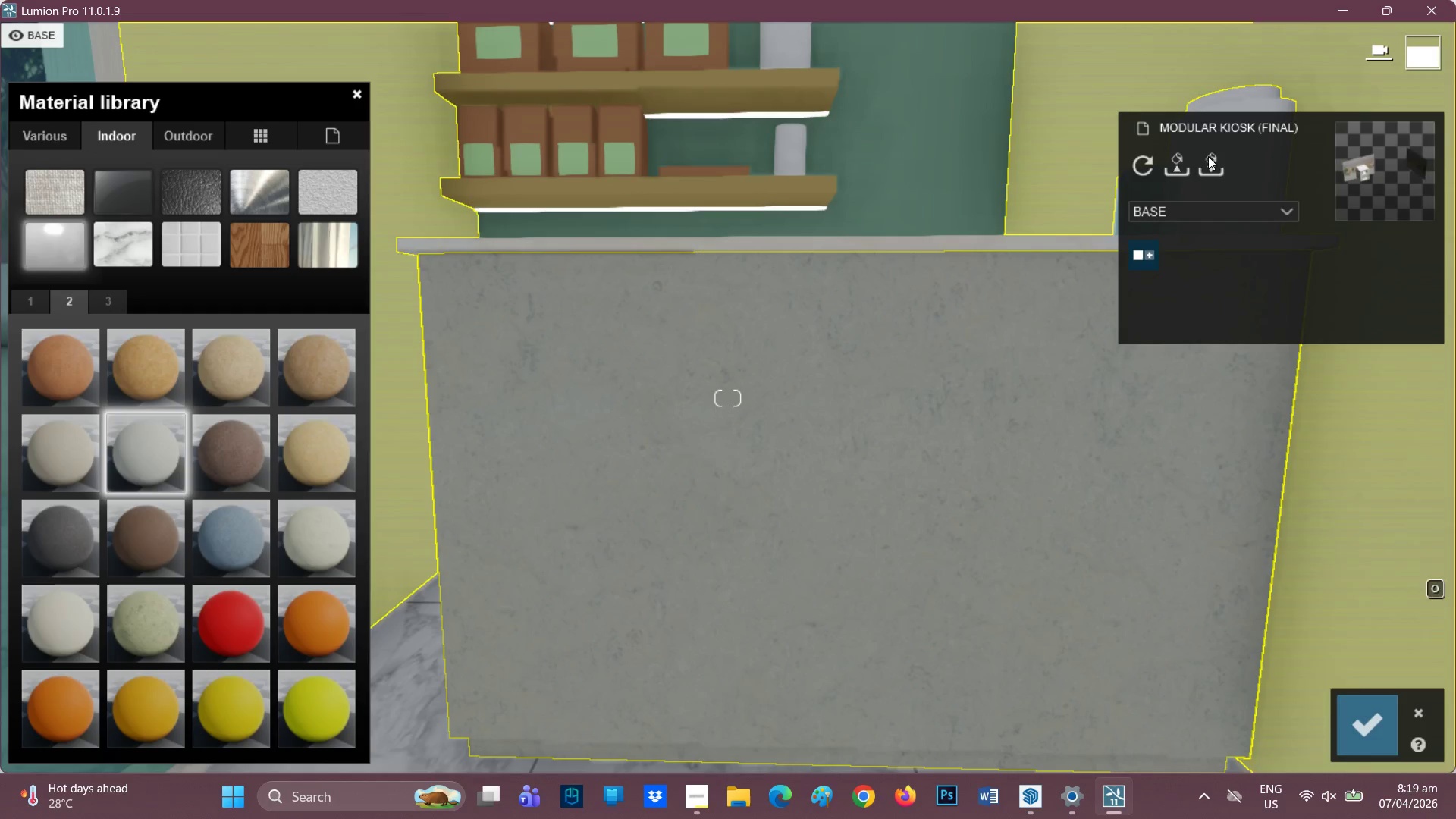 
wait(5.56)
 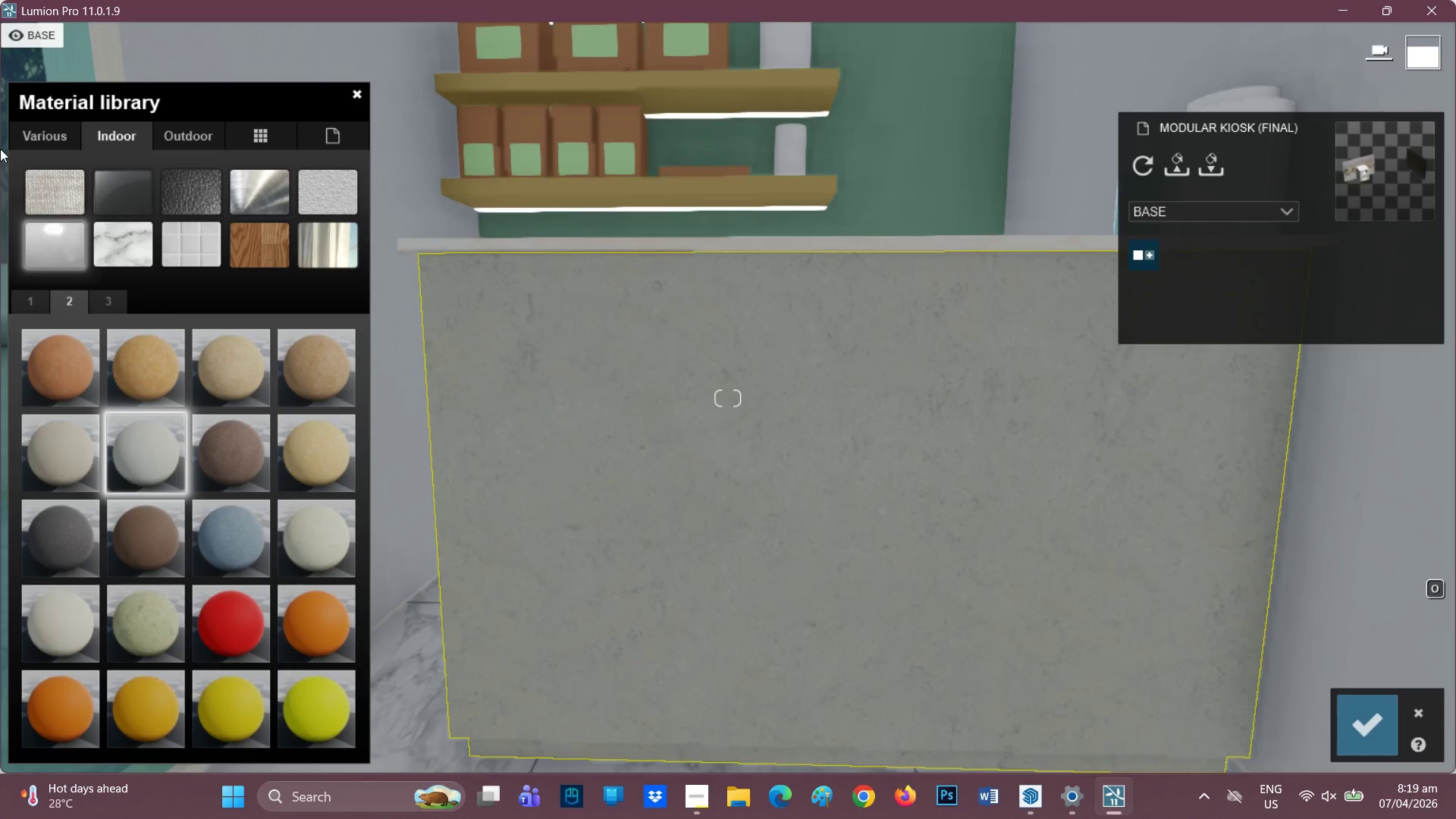 
left_click([1430, 706])
 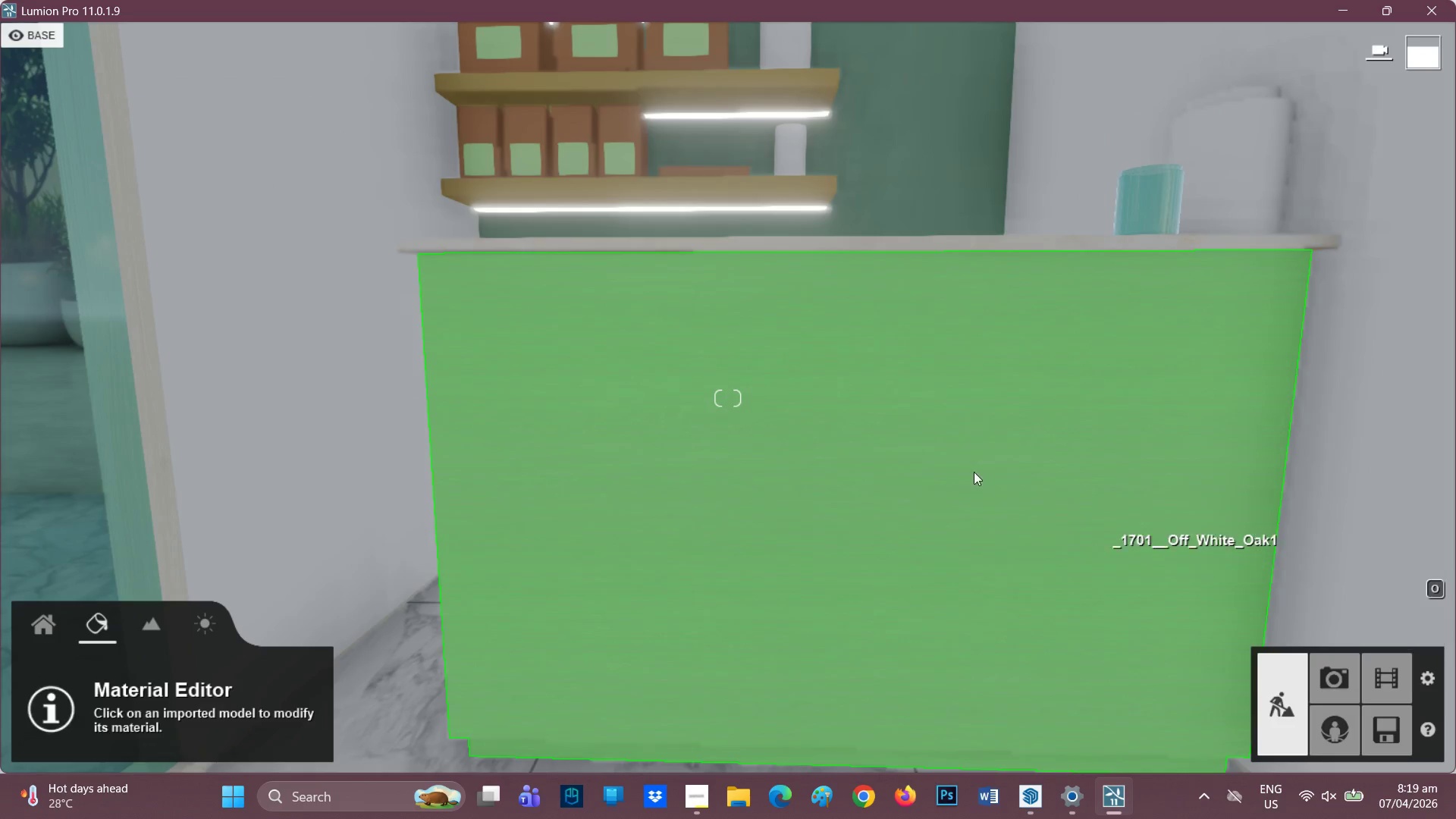 
scroll: coordinate [794, 344], scroll_direction: down, amount: 4.0
 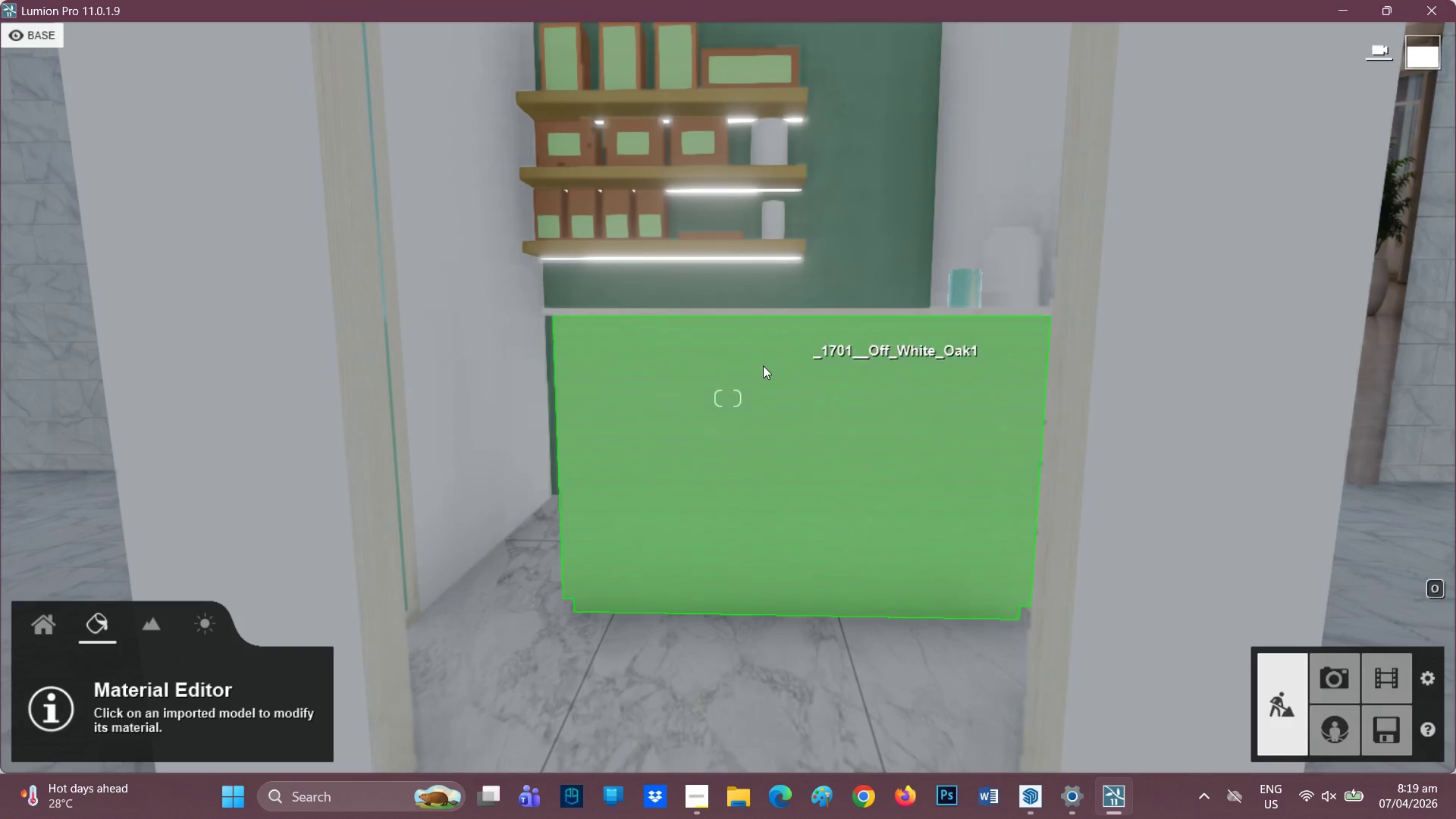 
scroll: coordinate [1138, 510], scroll_direction: up, amount: 2.0
 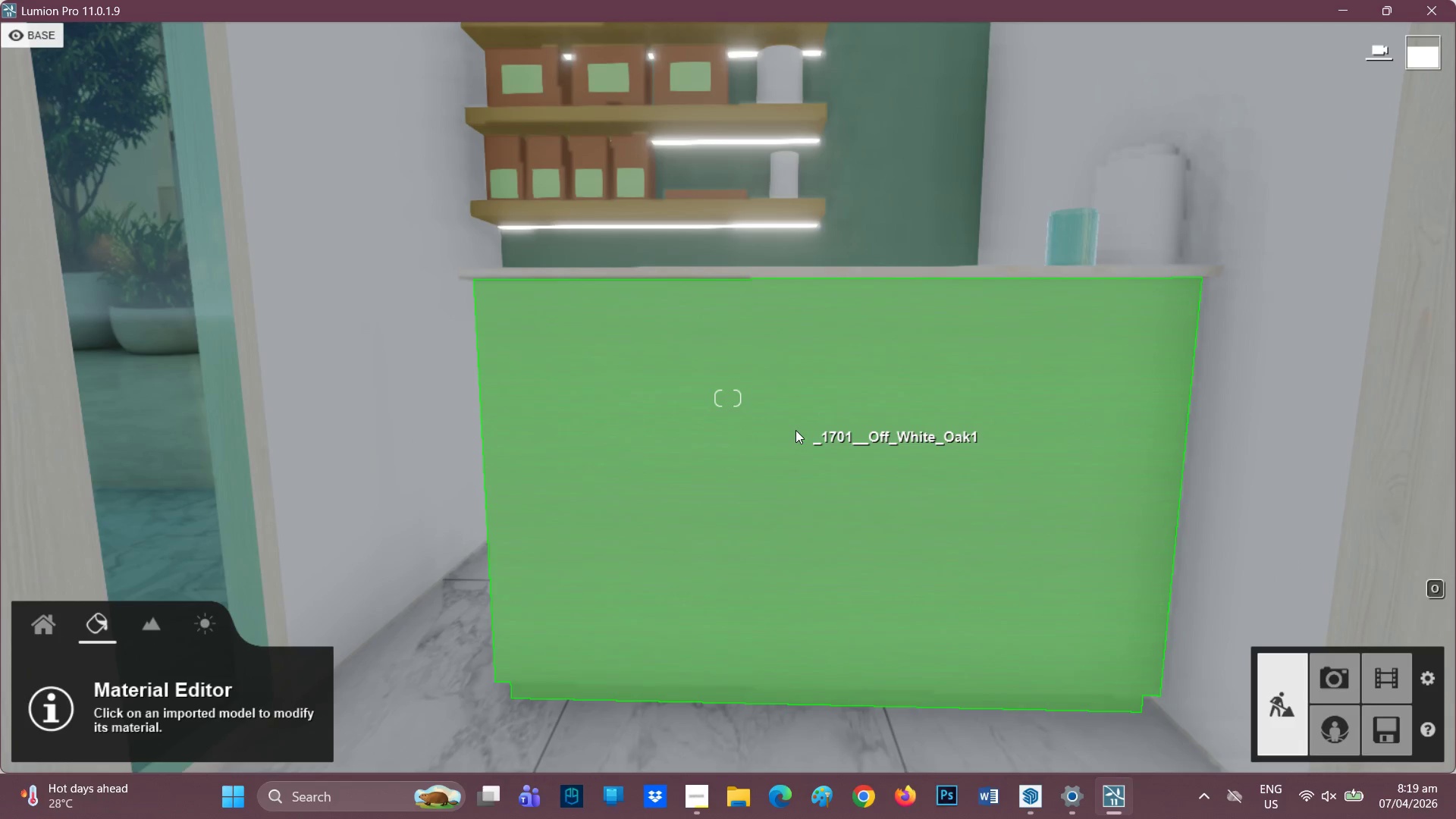 
mouse_move([874, 269])
 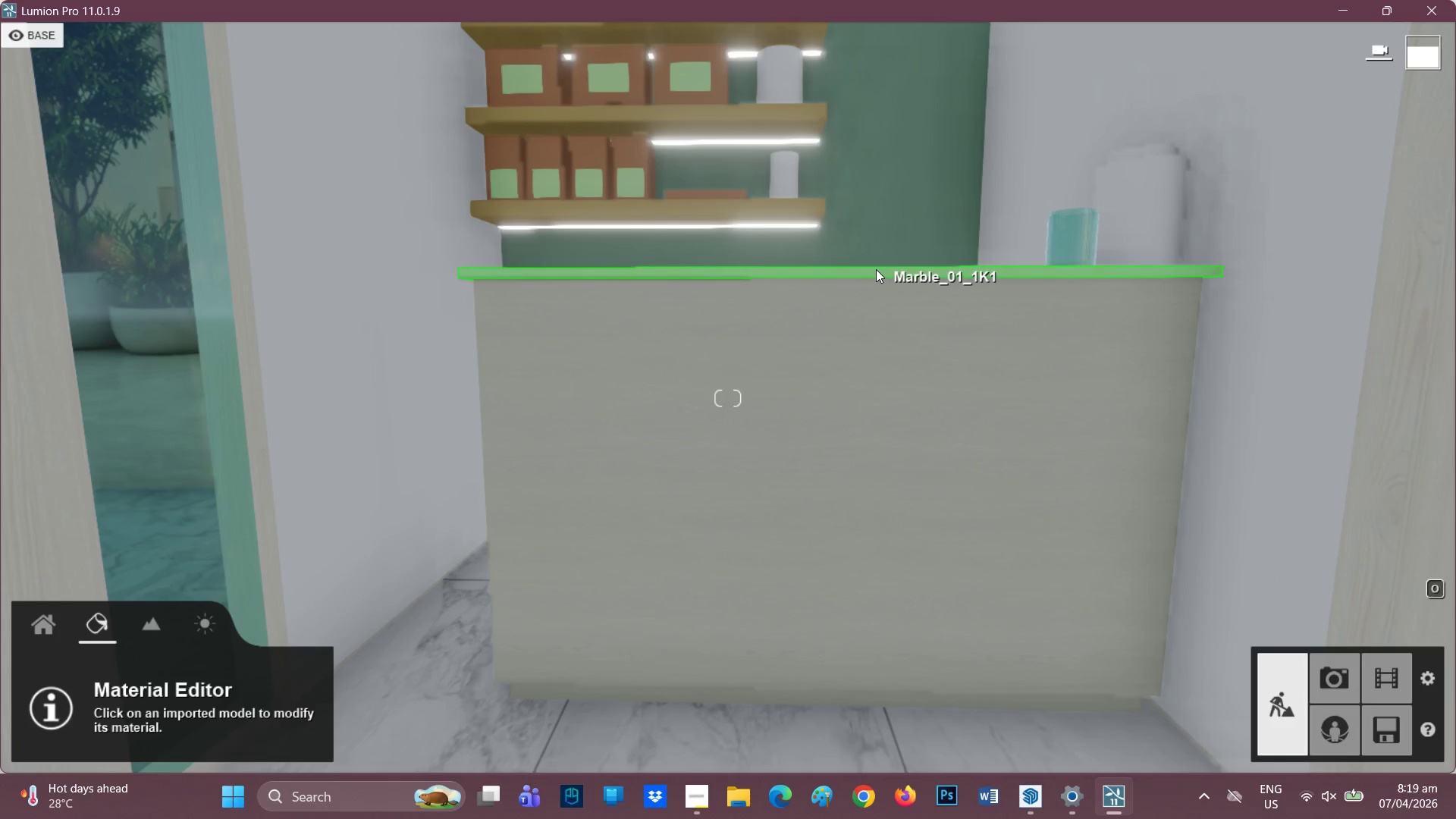 
scroll: coordinate [876, 269], scroll_direction: none, amount: 0.0
 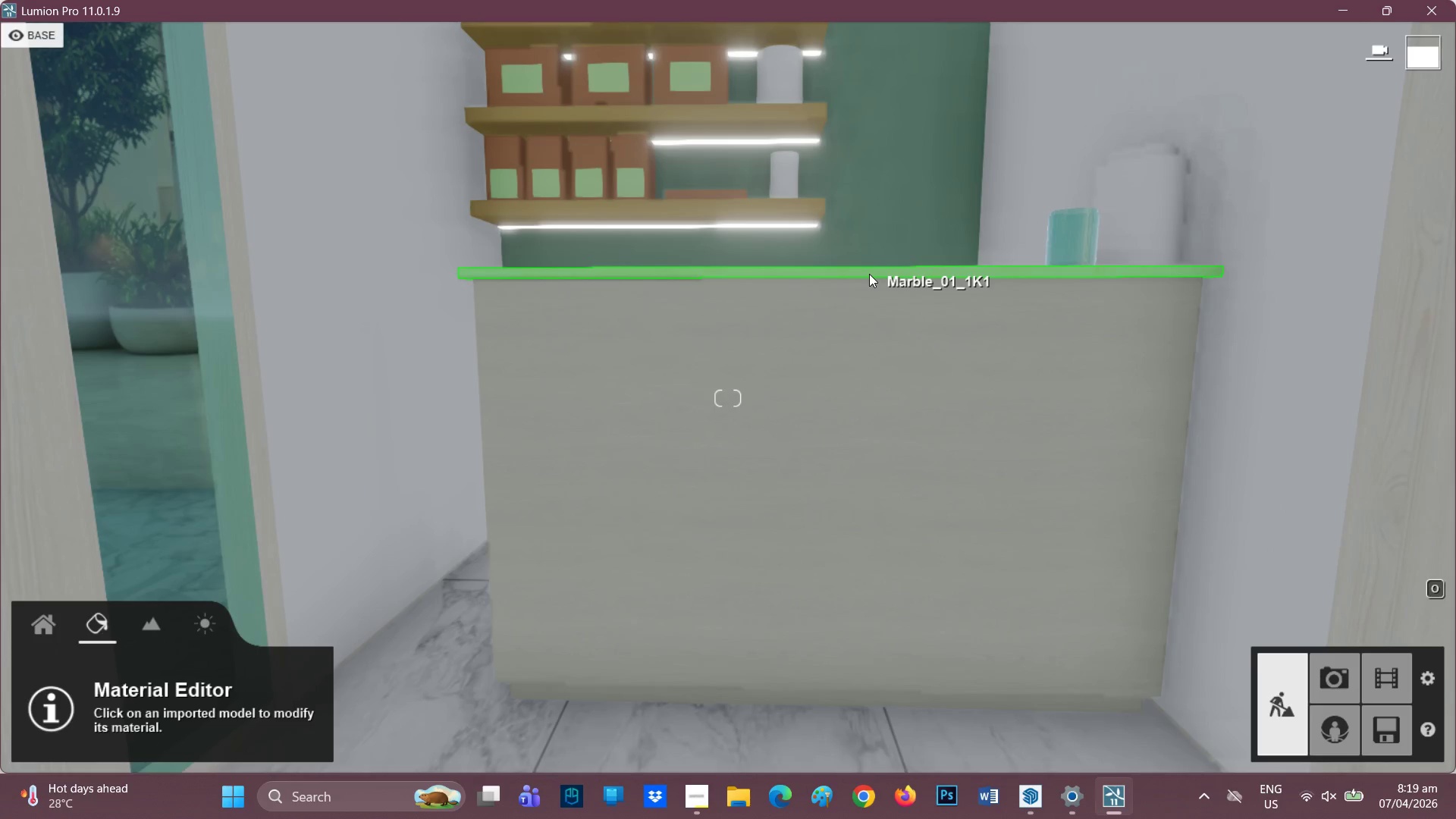 
left_click([869, 274])
 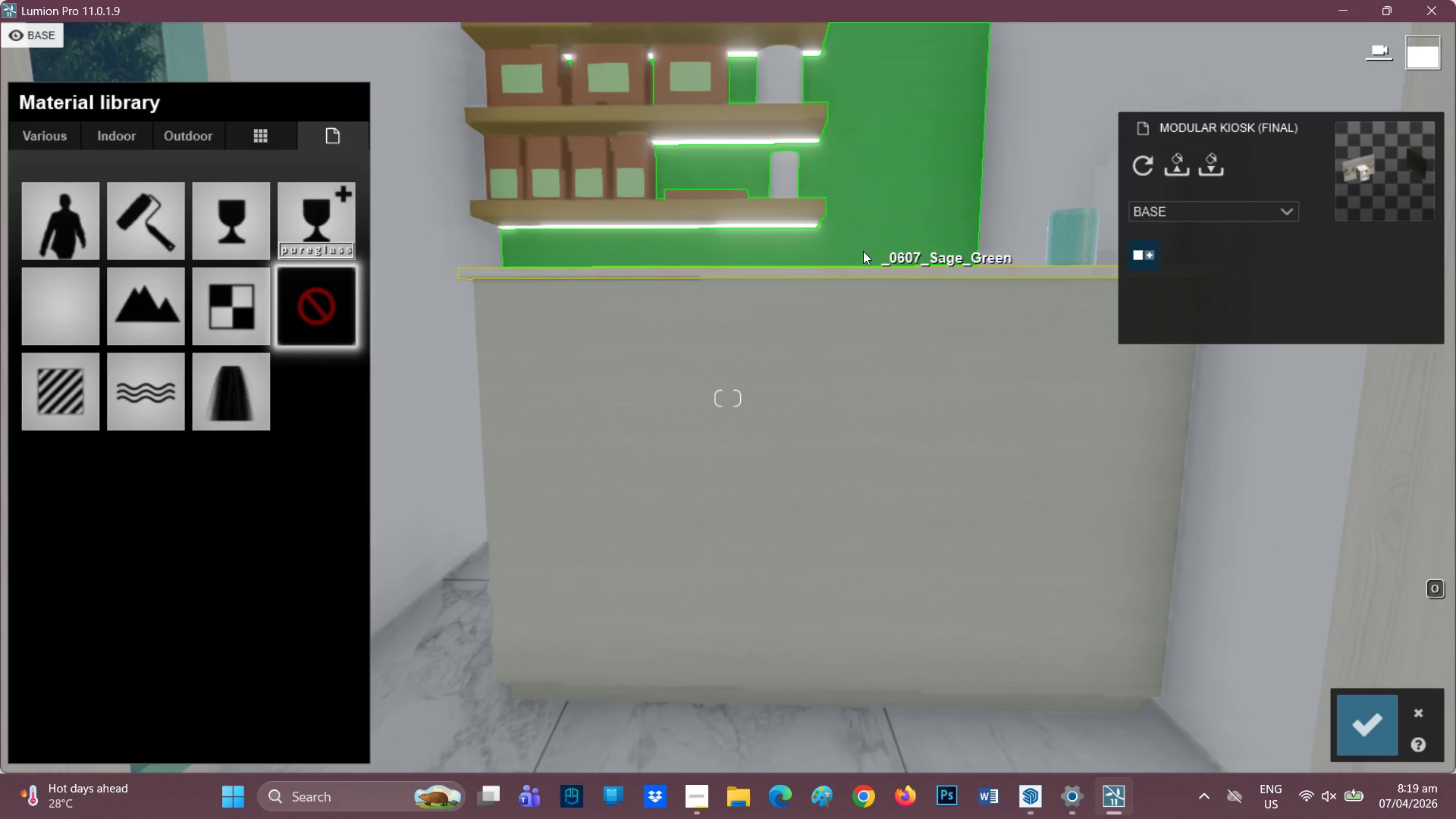 
wait(7.89)
 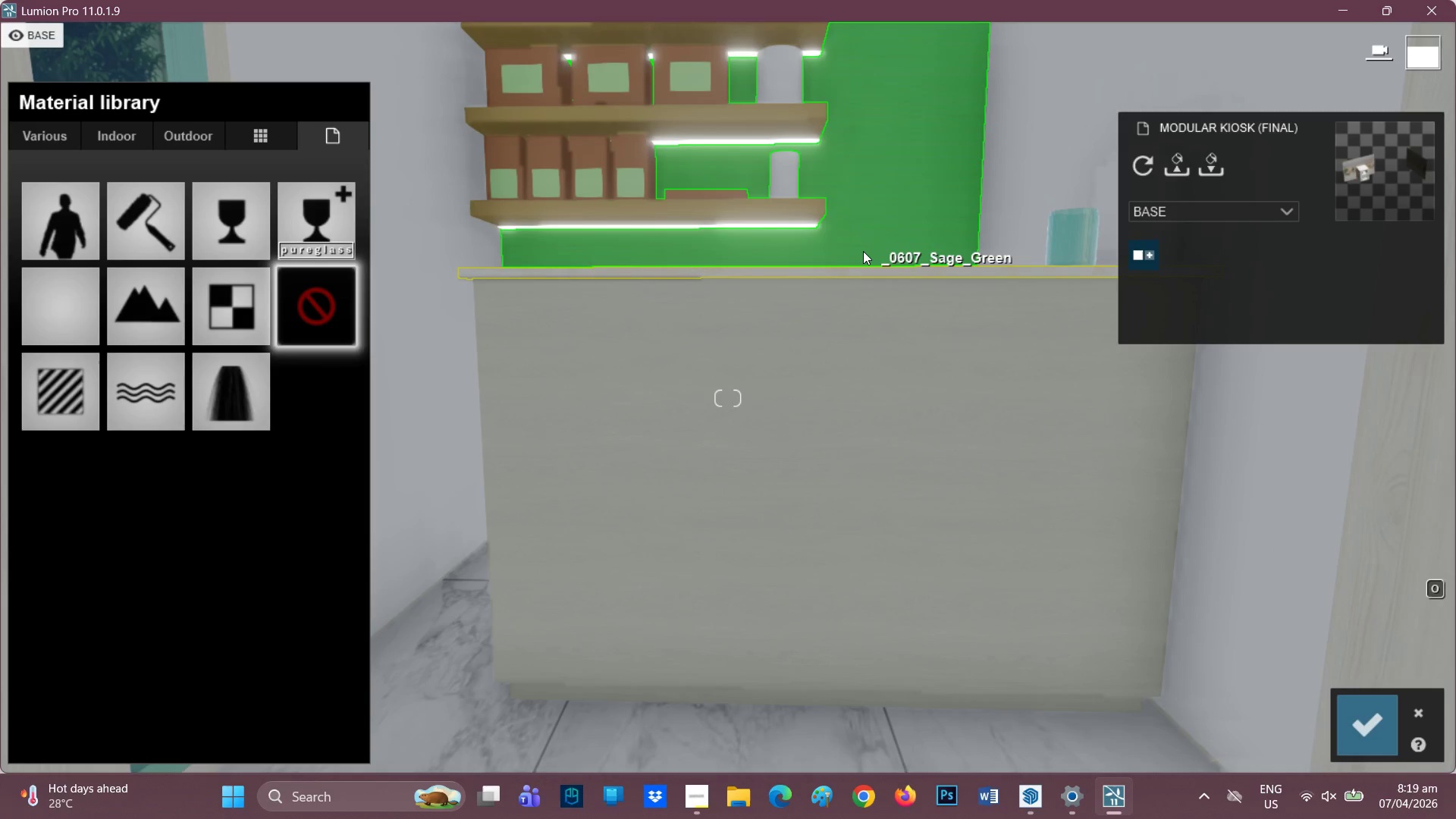 
left_click([744, 122])
 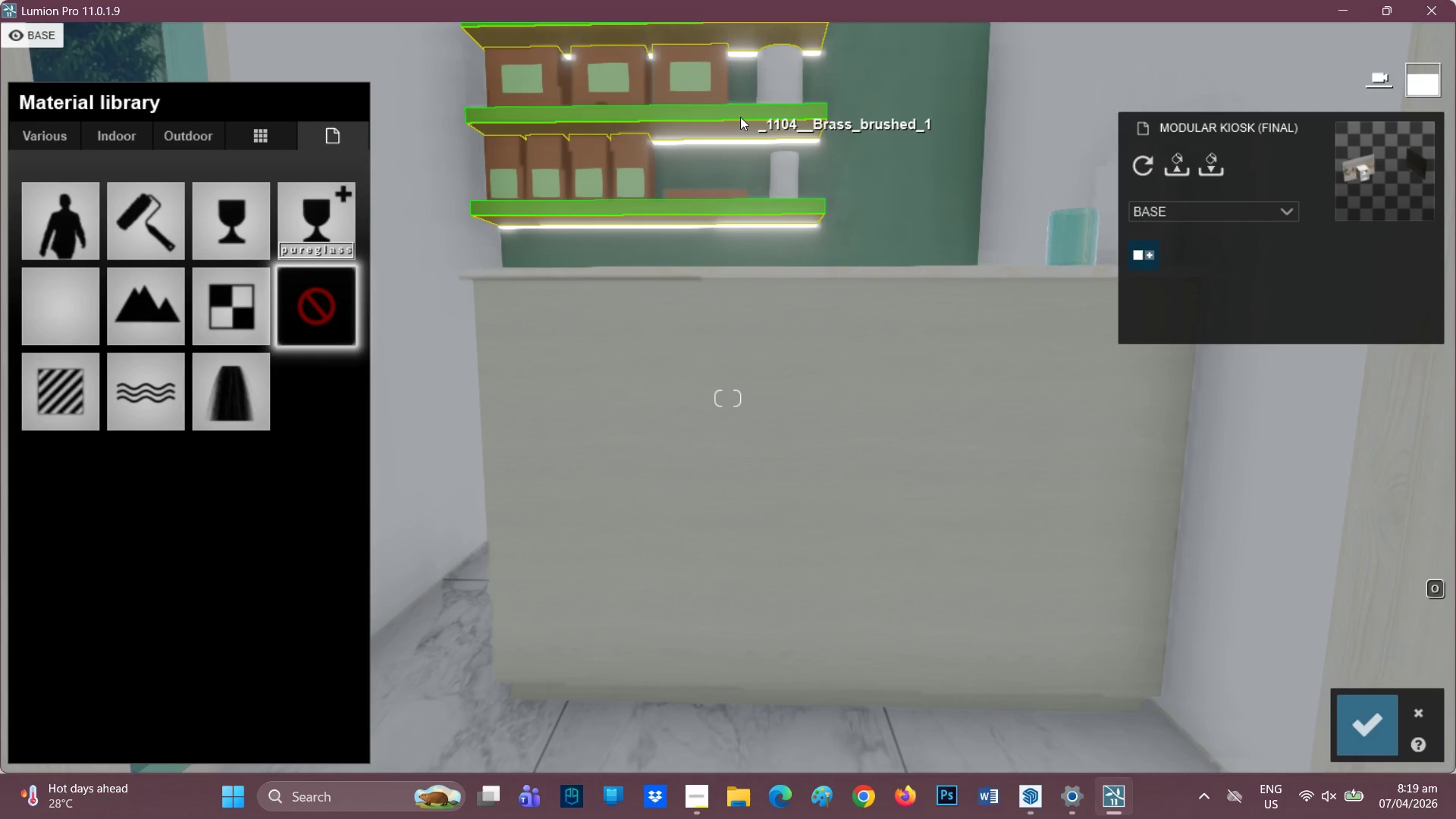 
left_click([740, 116])
 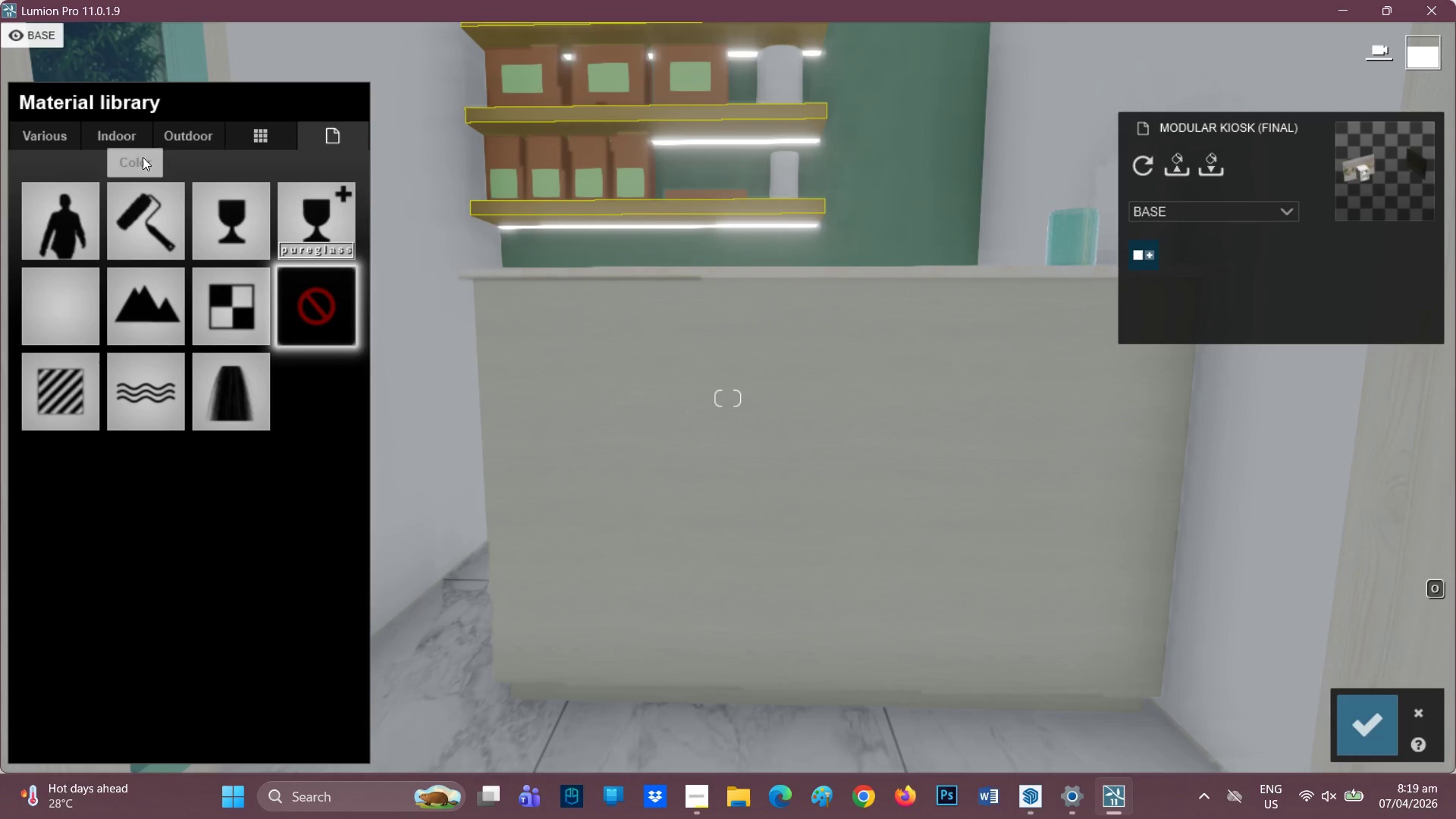 
left_click([130, 130])
 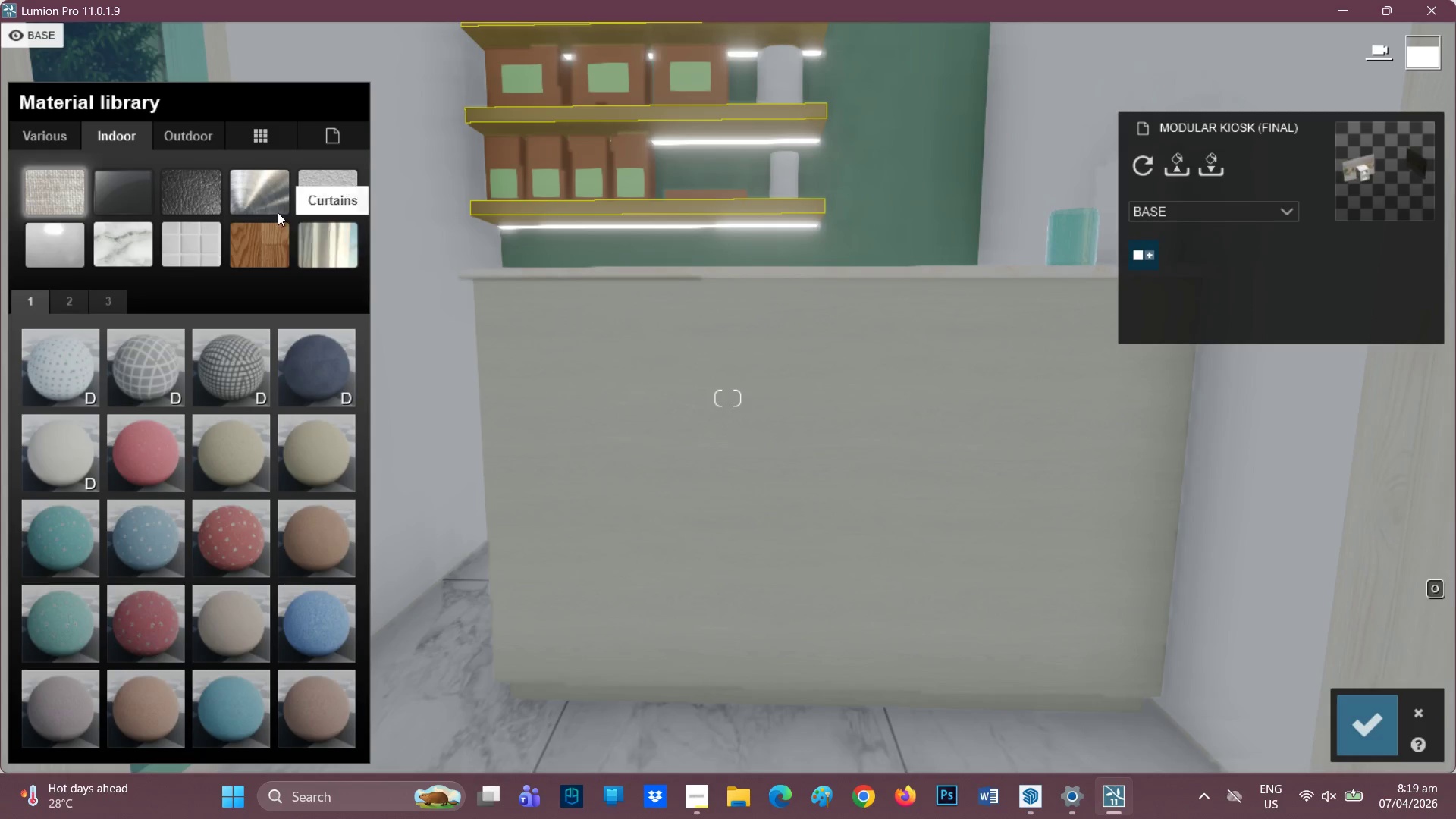 
left_click([253, 198])
 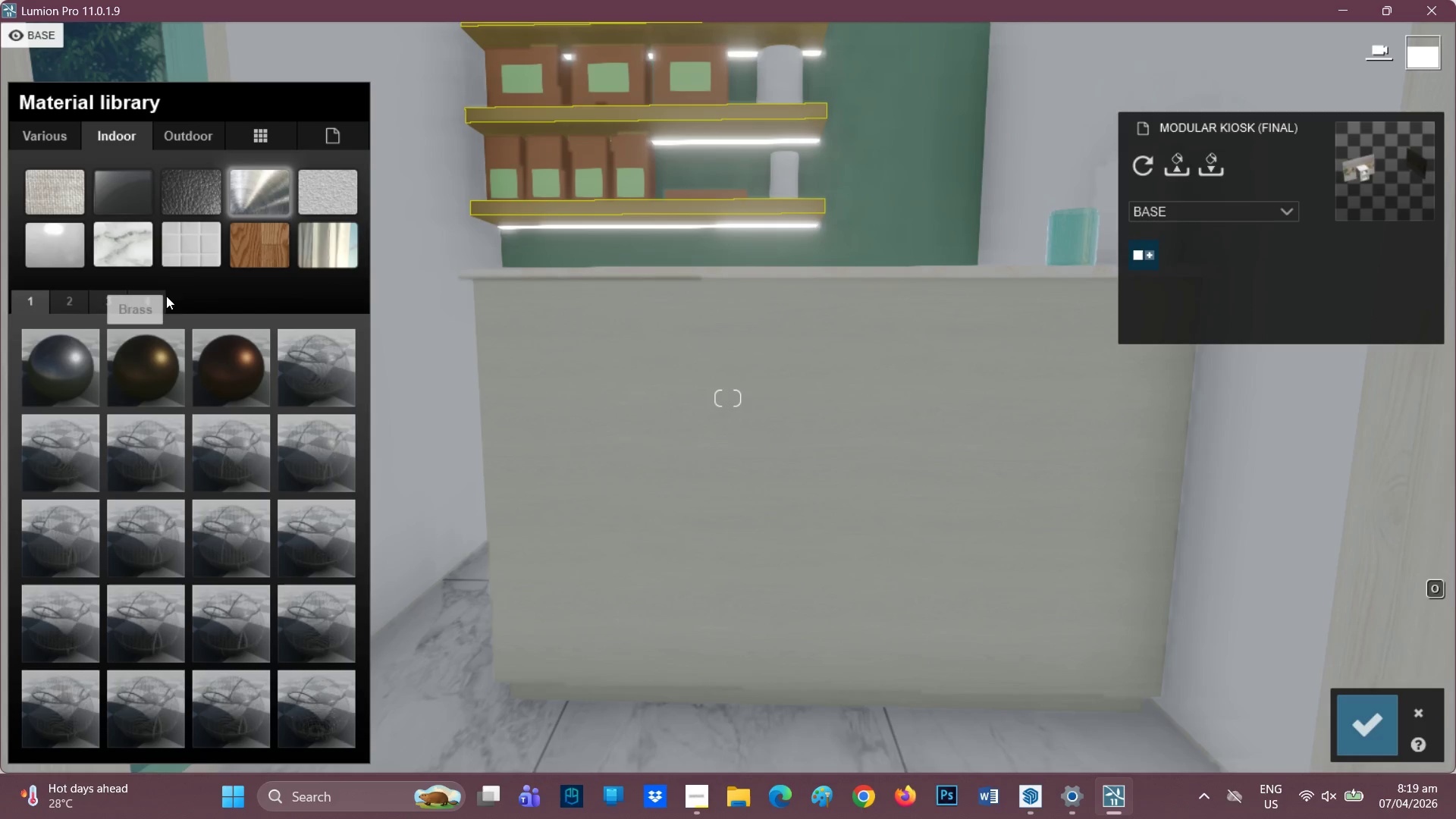 
left_click([136, 301])
 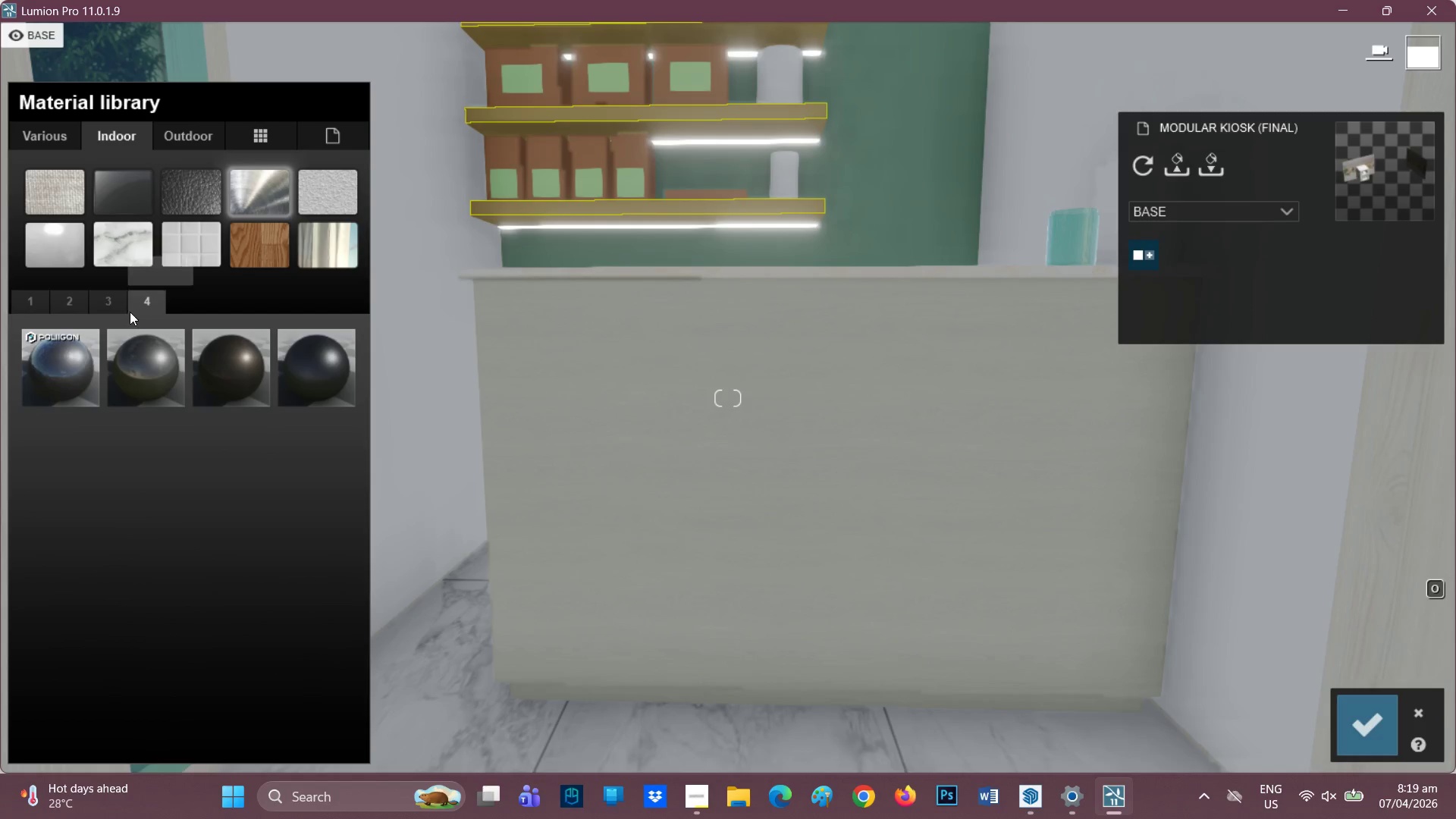 
left_click([124, 307])
 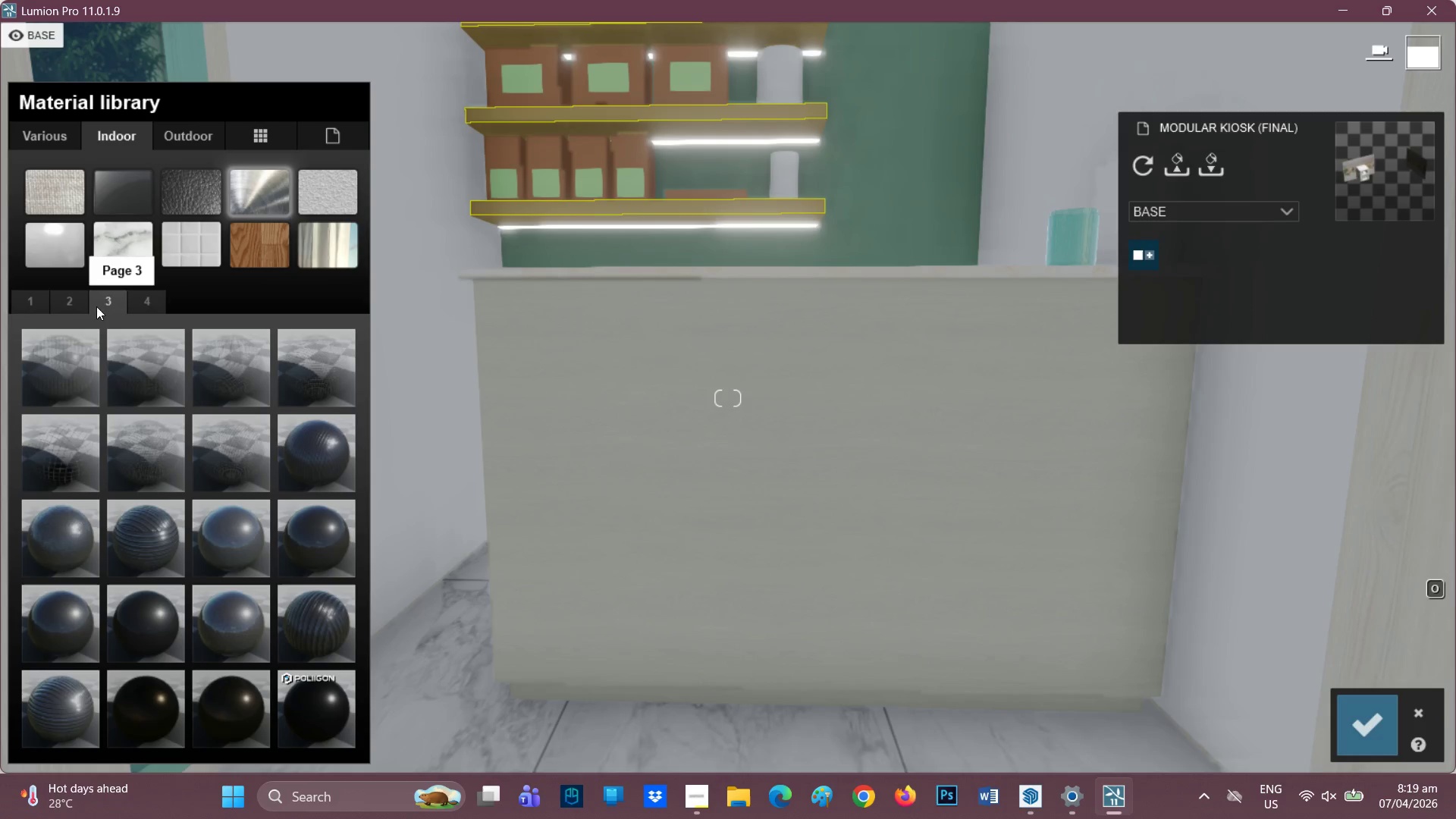 
left_click([77, 307])
 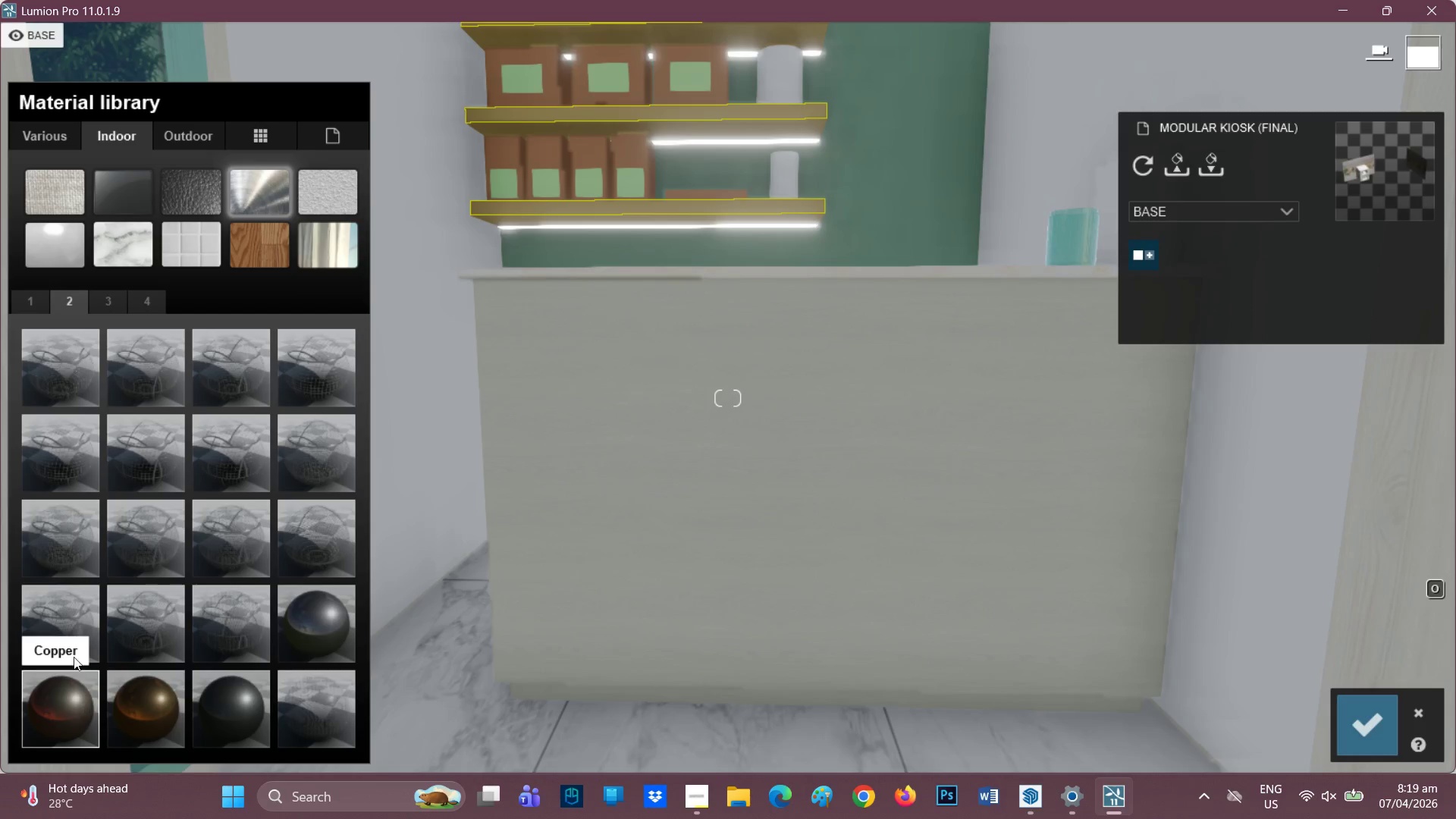 
left_click([33, 298])
 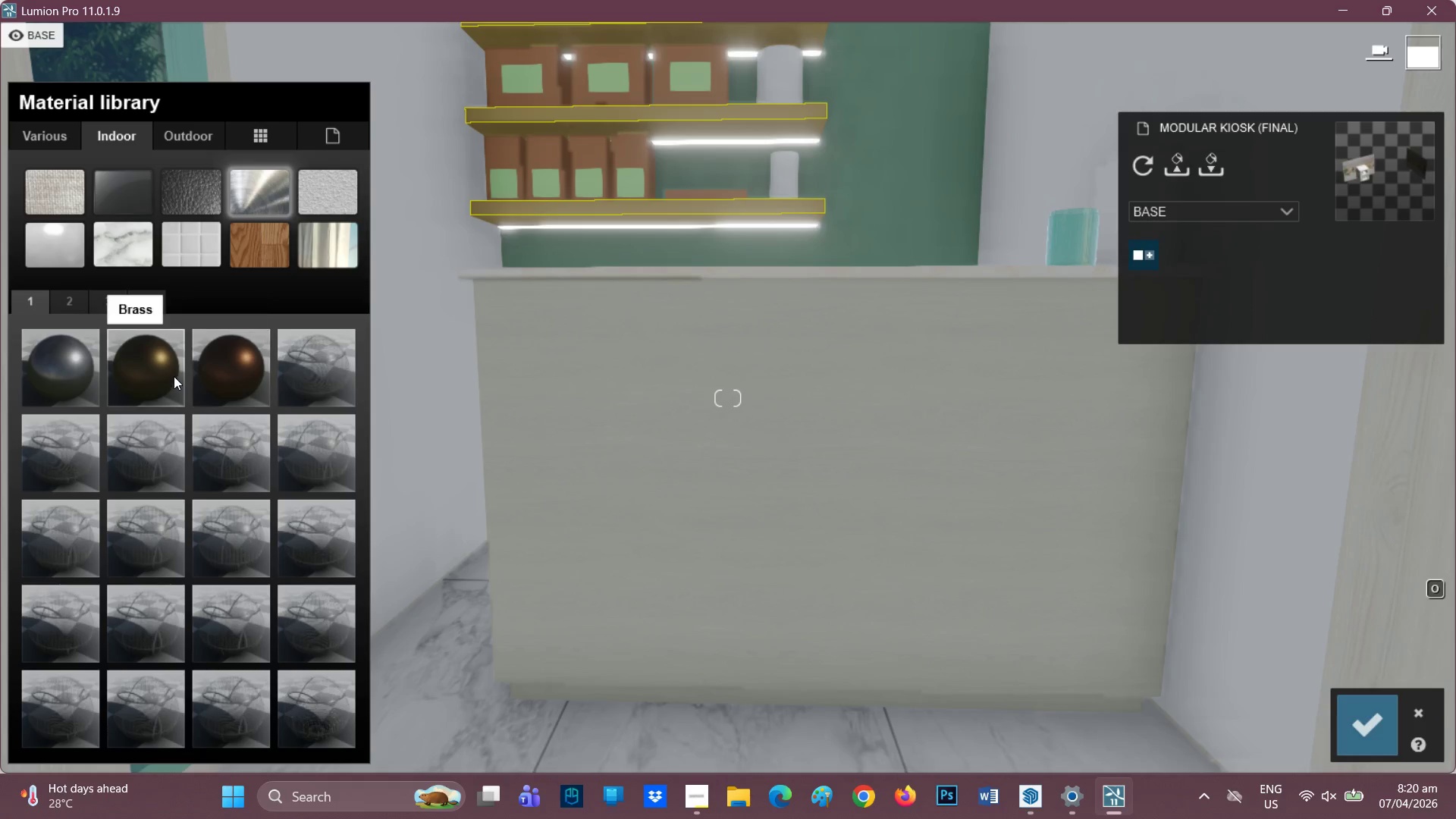 
left_click([172, 376])
 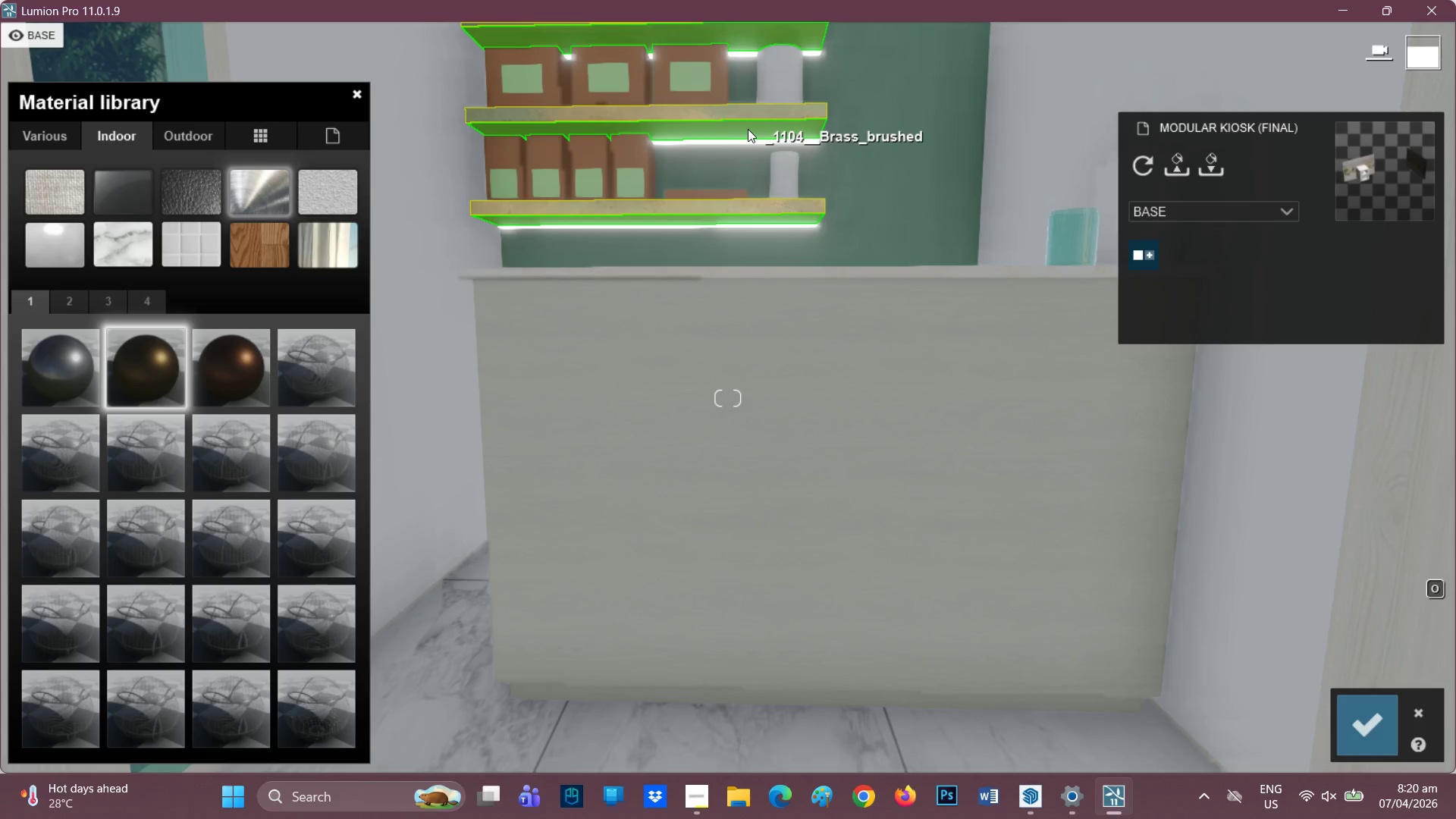 
key(Q)
 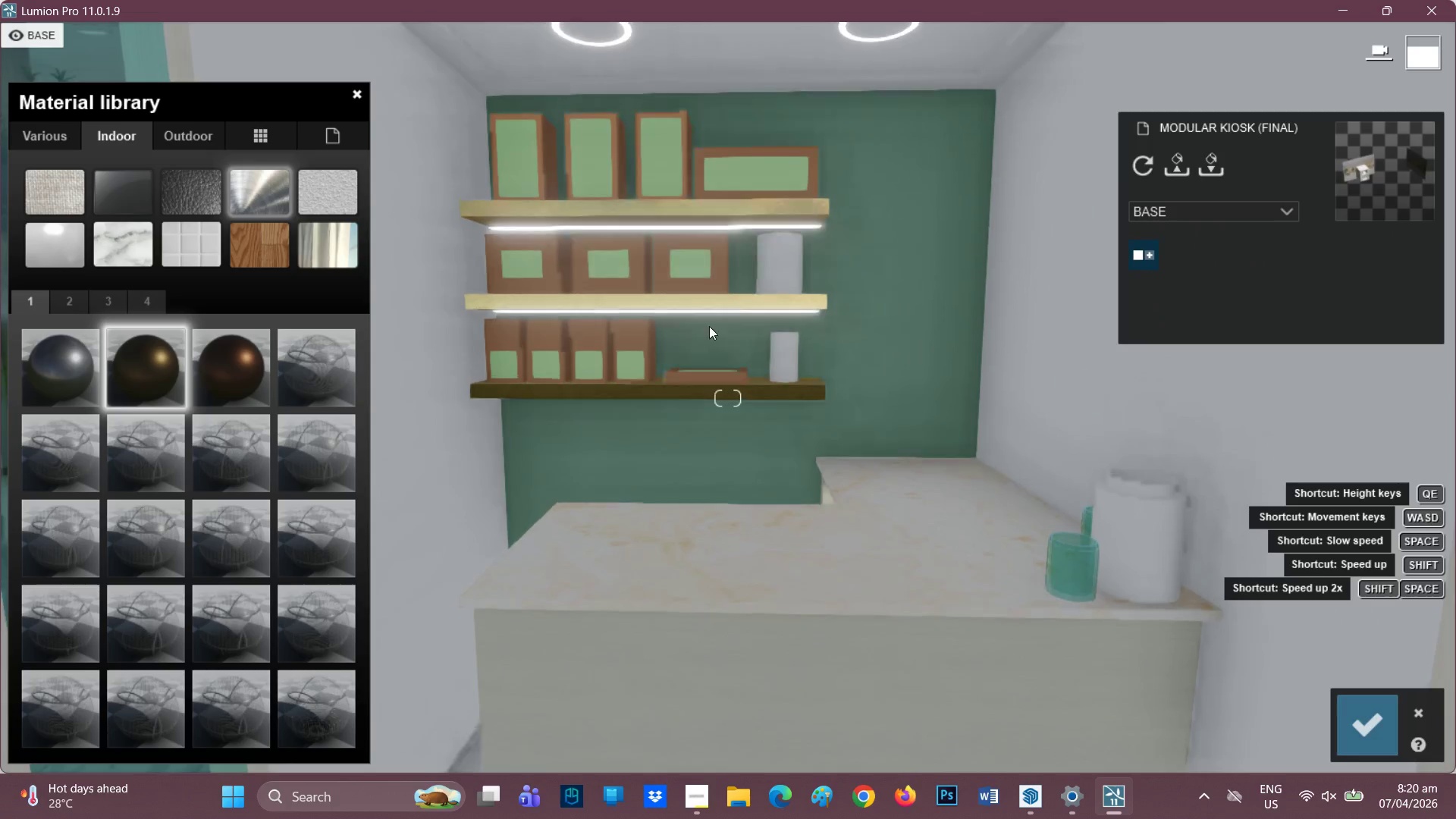 
scroll: coordinate [736, 298], scroll_direction: up, amount: 2.0
 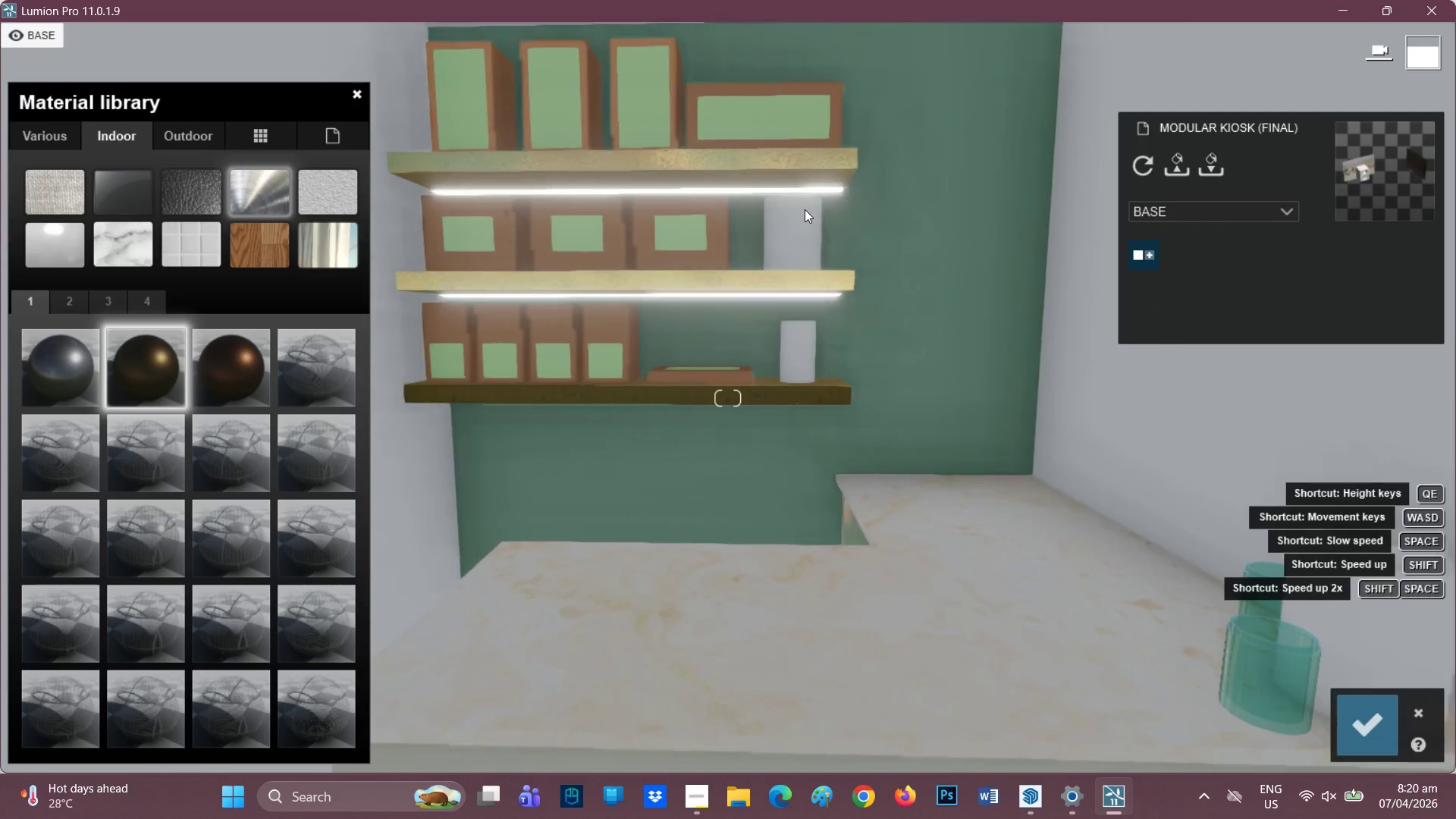 
key(Q)
 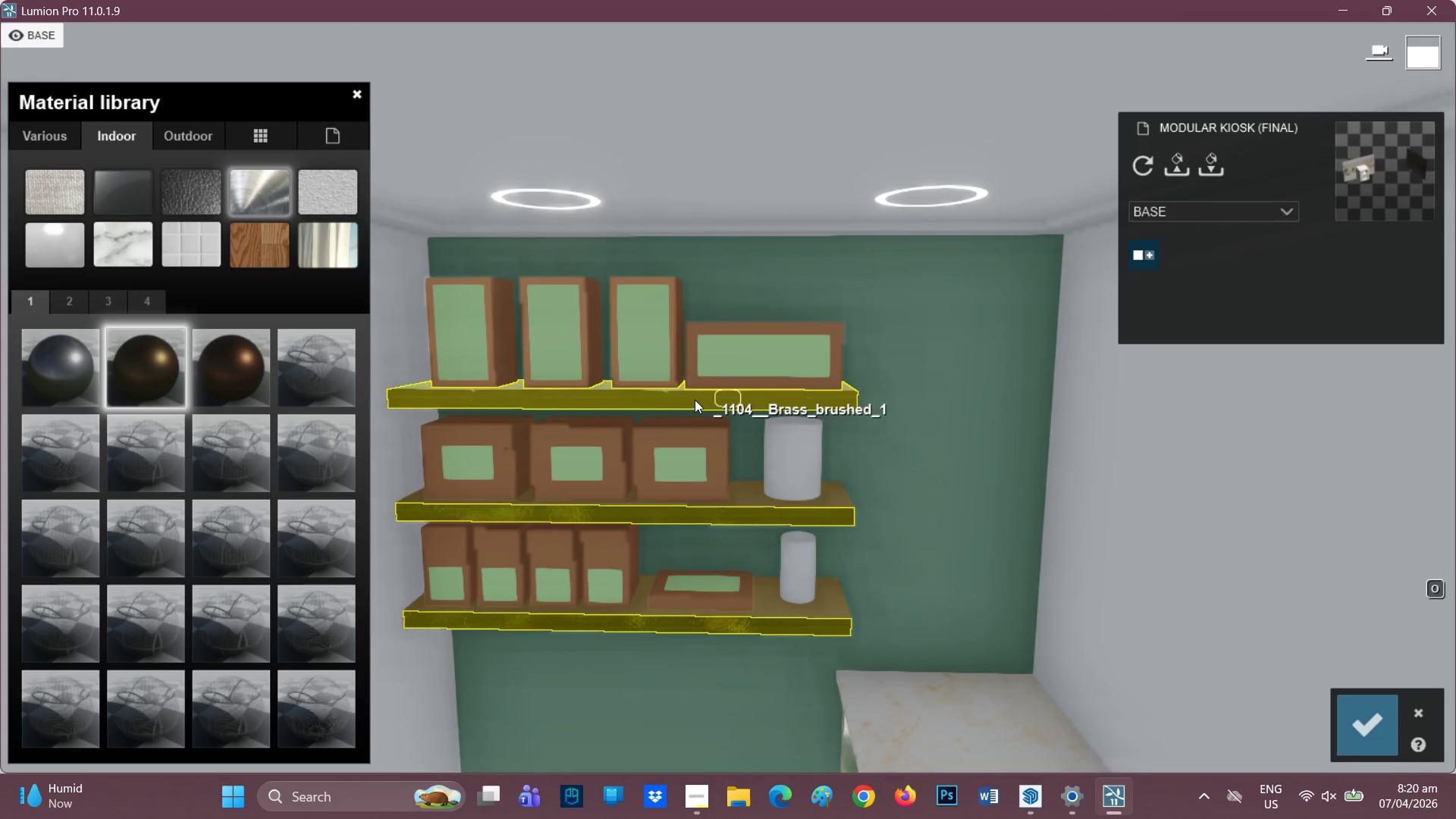 
left_click([695, 399])
 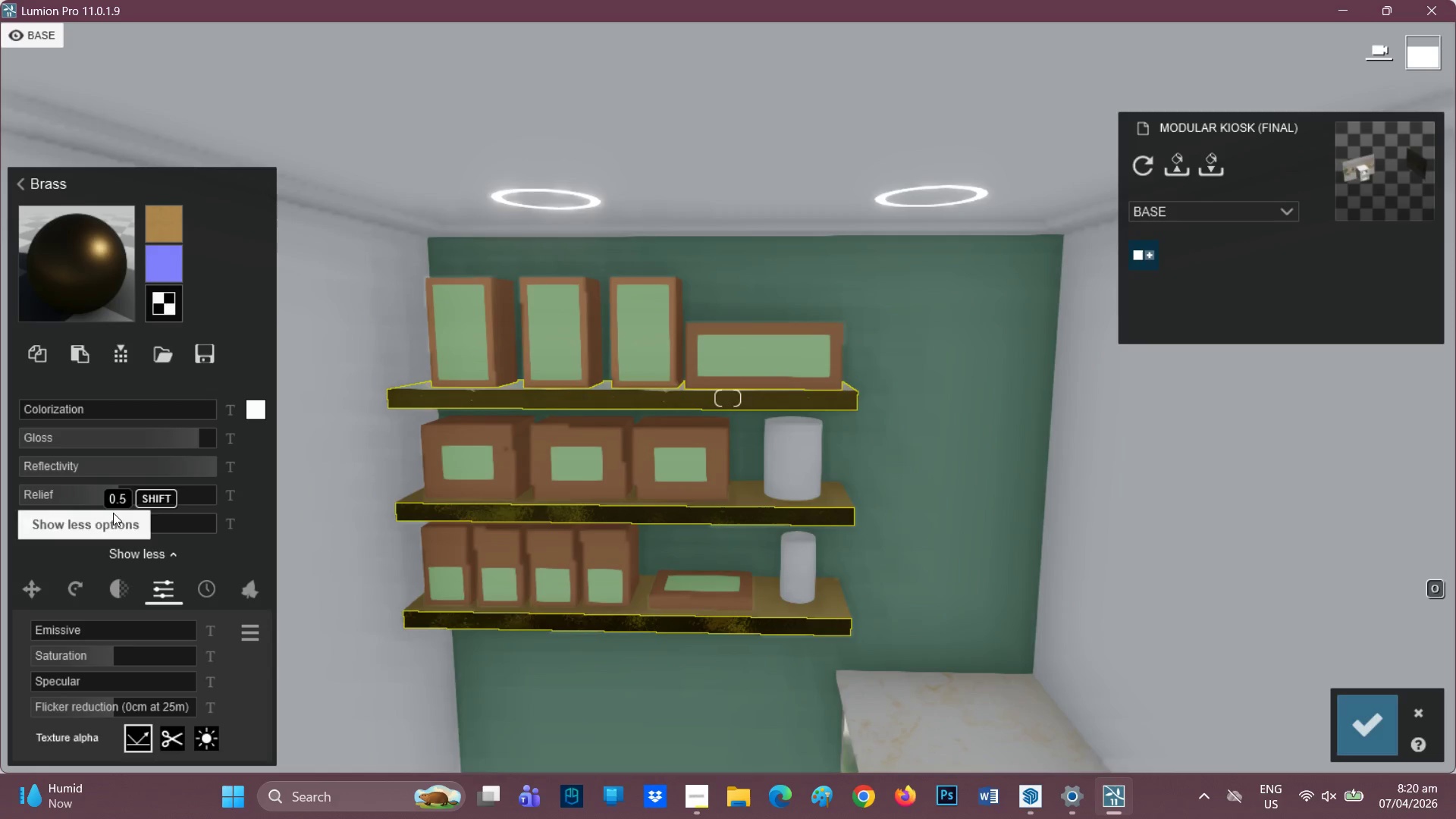 
left_click_drag(start_coordinate=[73, 522], to_coordinate=[115, 522])
 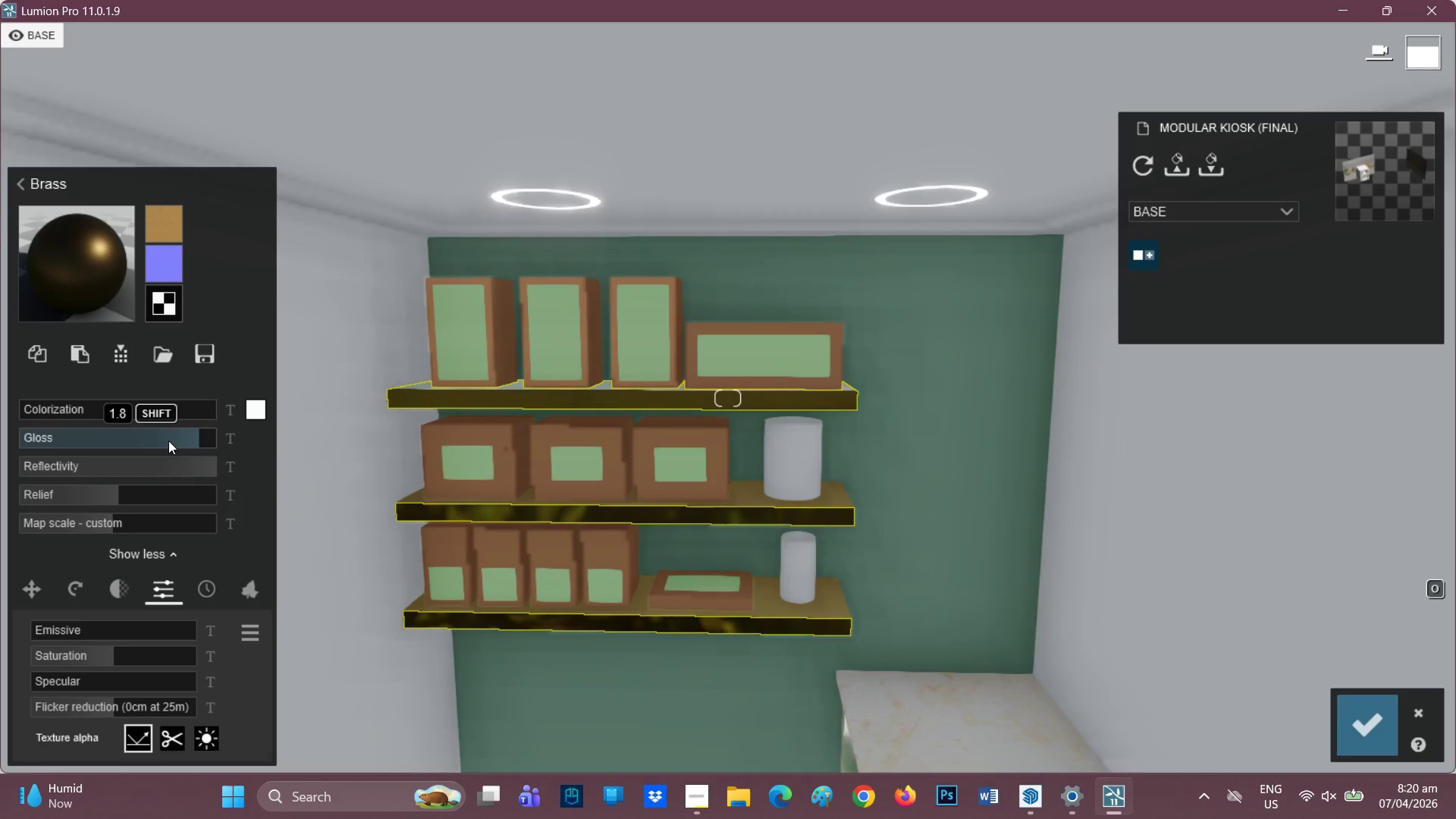 
left_click_drag(start_coordinate=[175, 441], to_coordinate=[105, 431])
 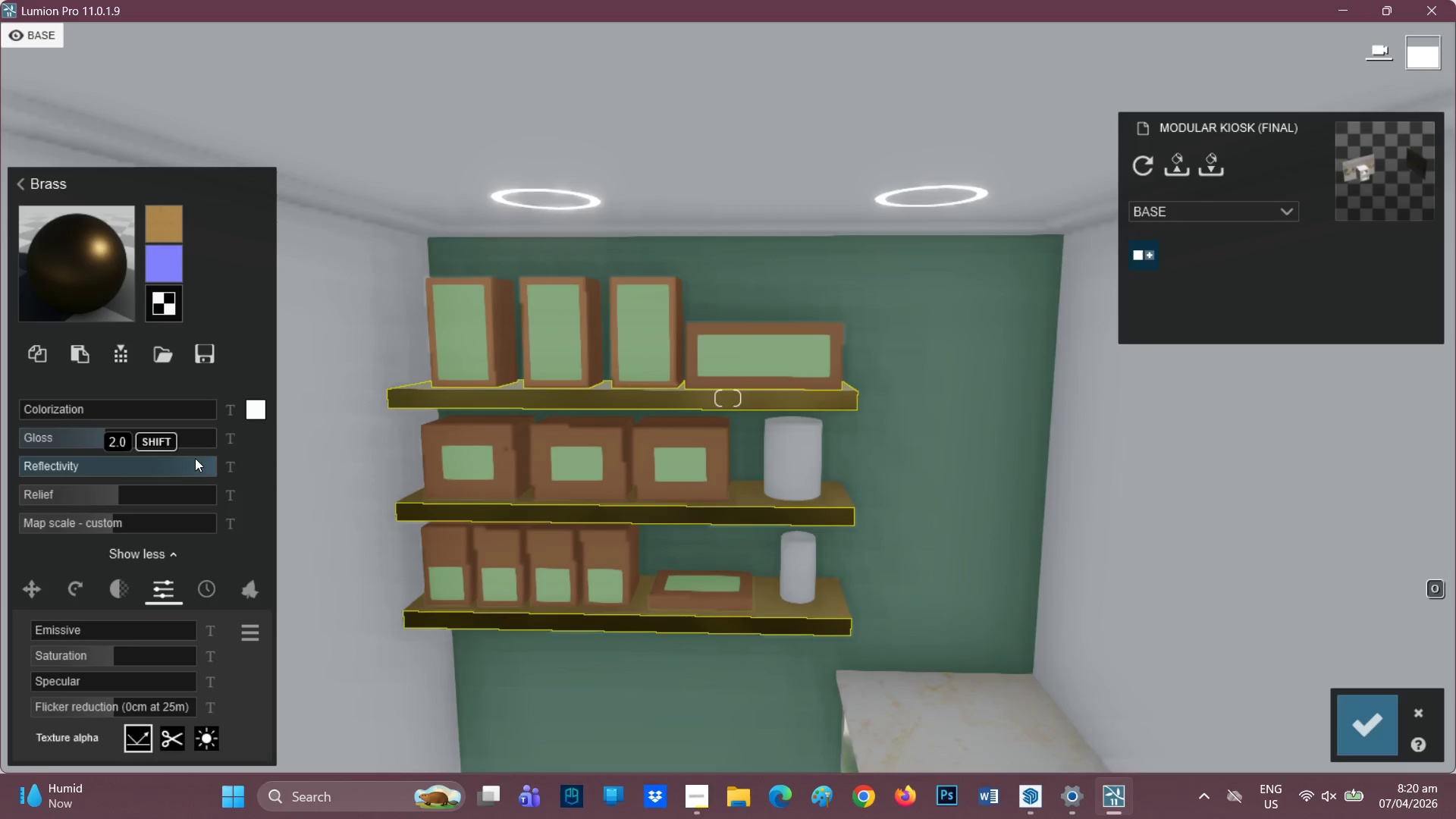 
left_click_drag(start_coordinate=[195, 458], to_coordinate=[103, 453])
 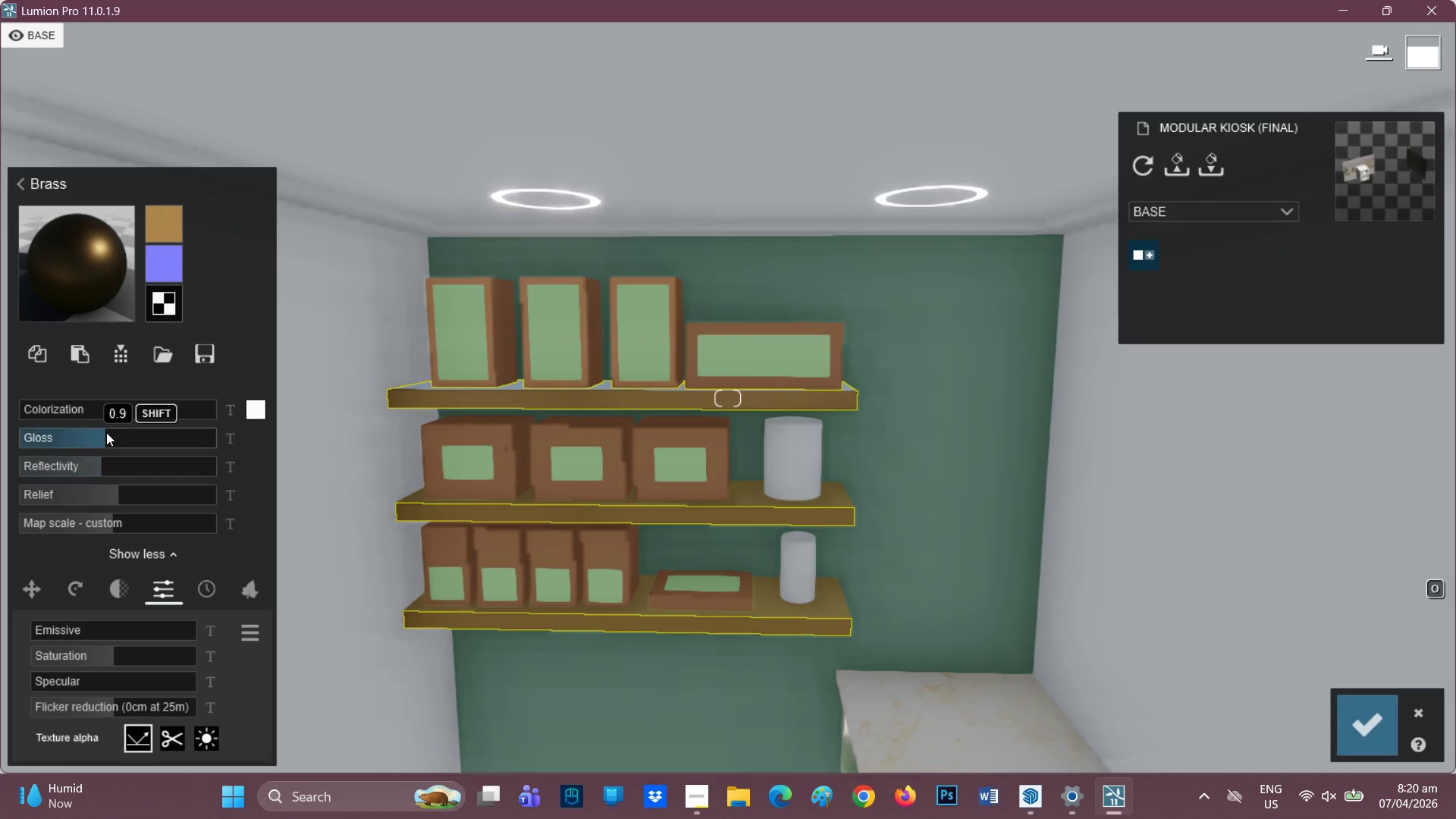 
left_click_drag(start_coordinate=[106, 432], to_coordinate=[100, 431])
 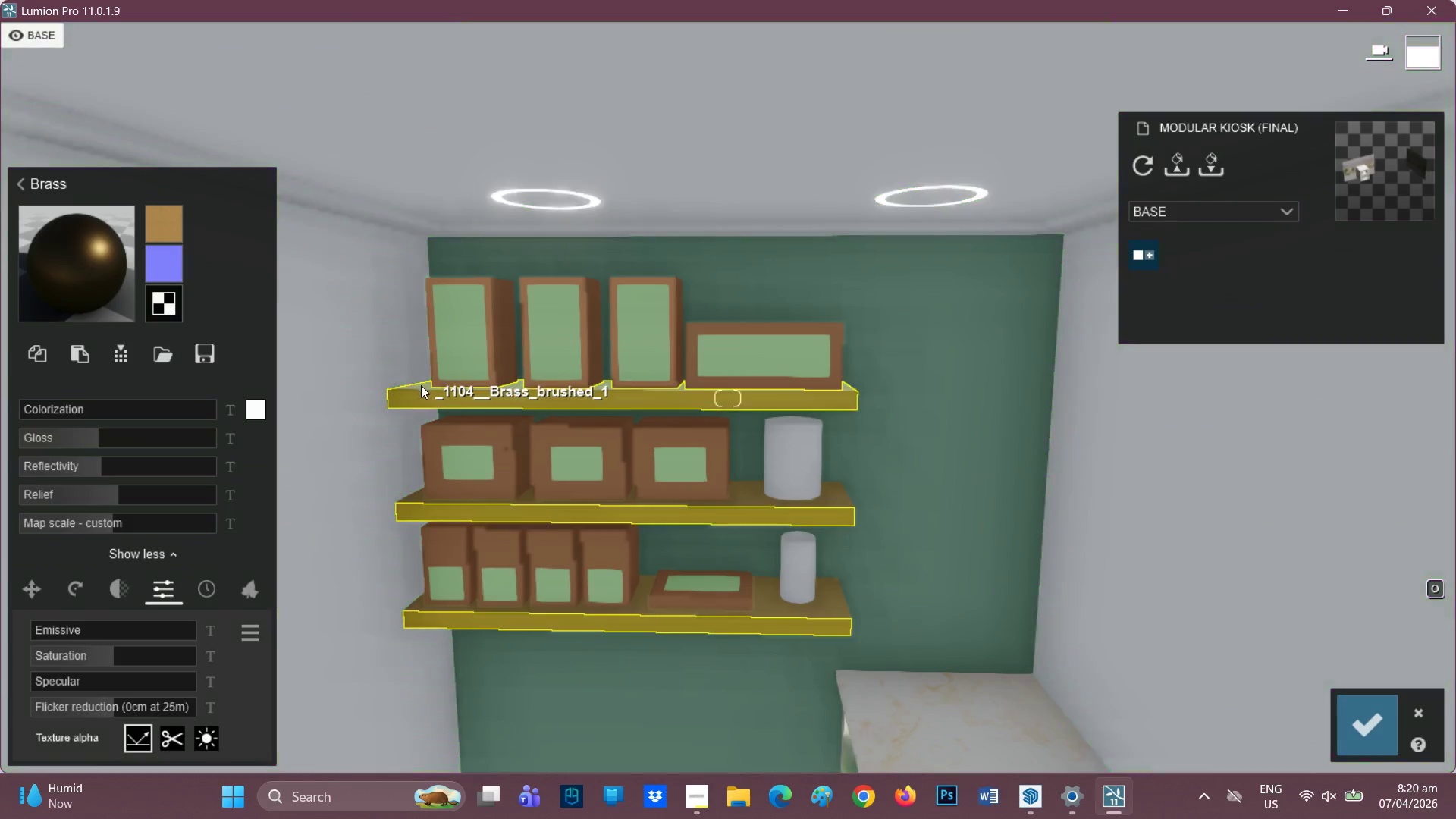 
left_click([422, 385])
 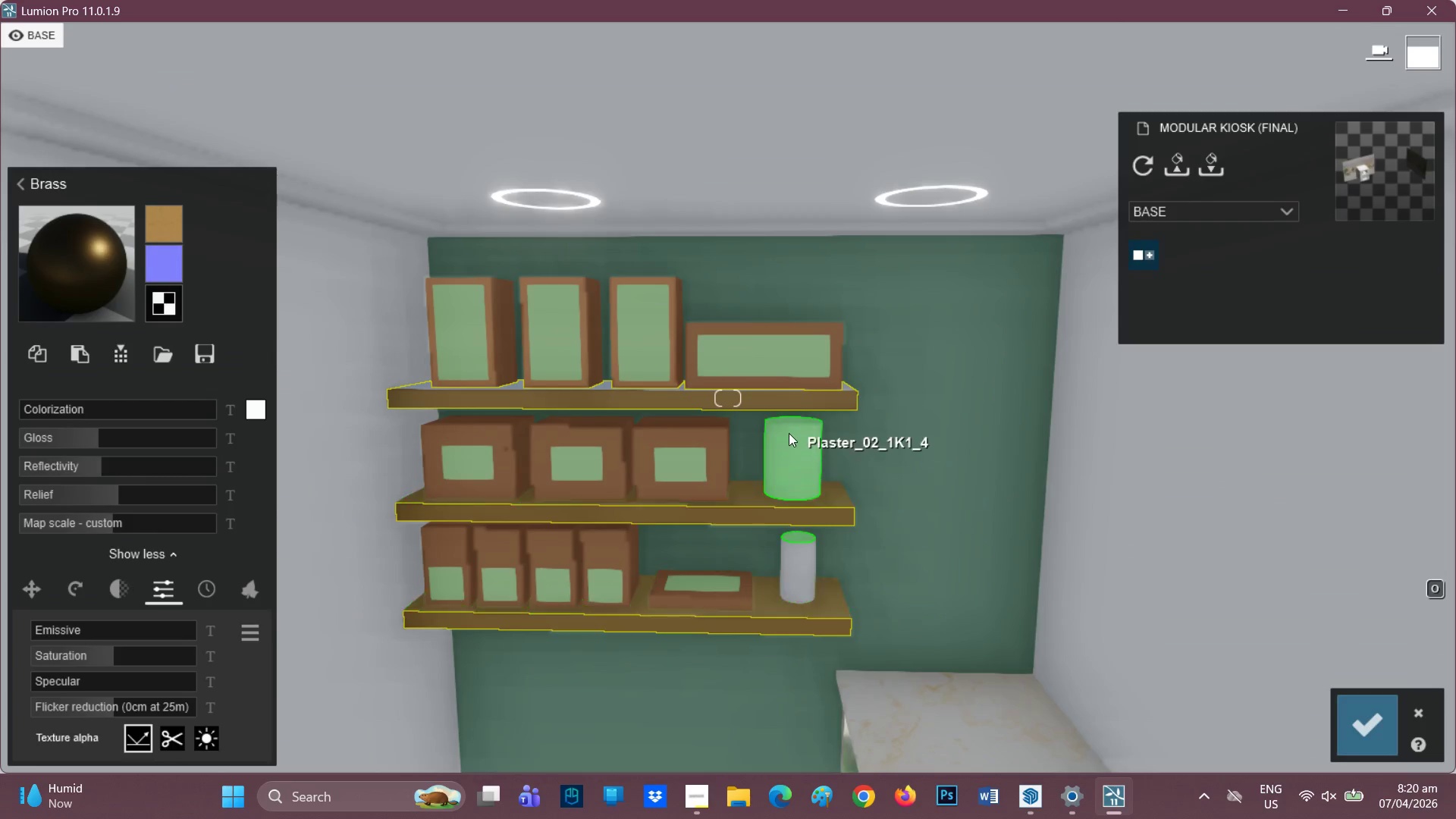 
key(Q)
 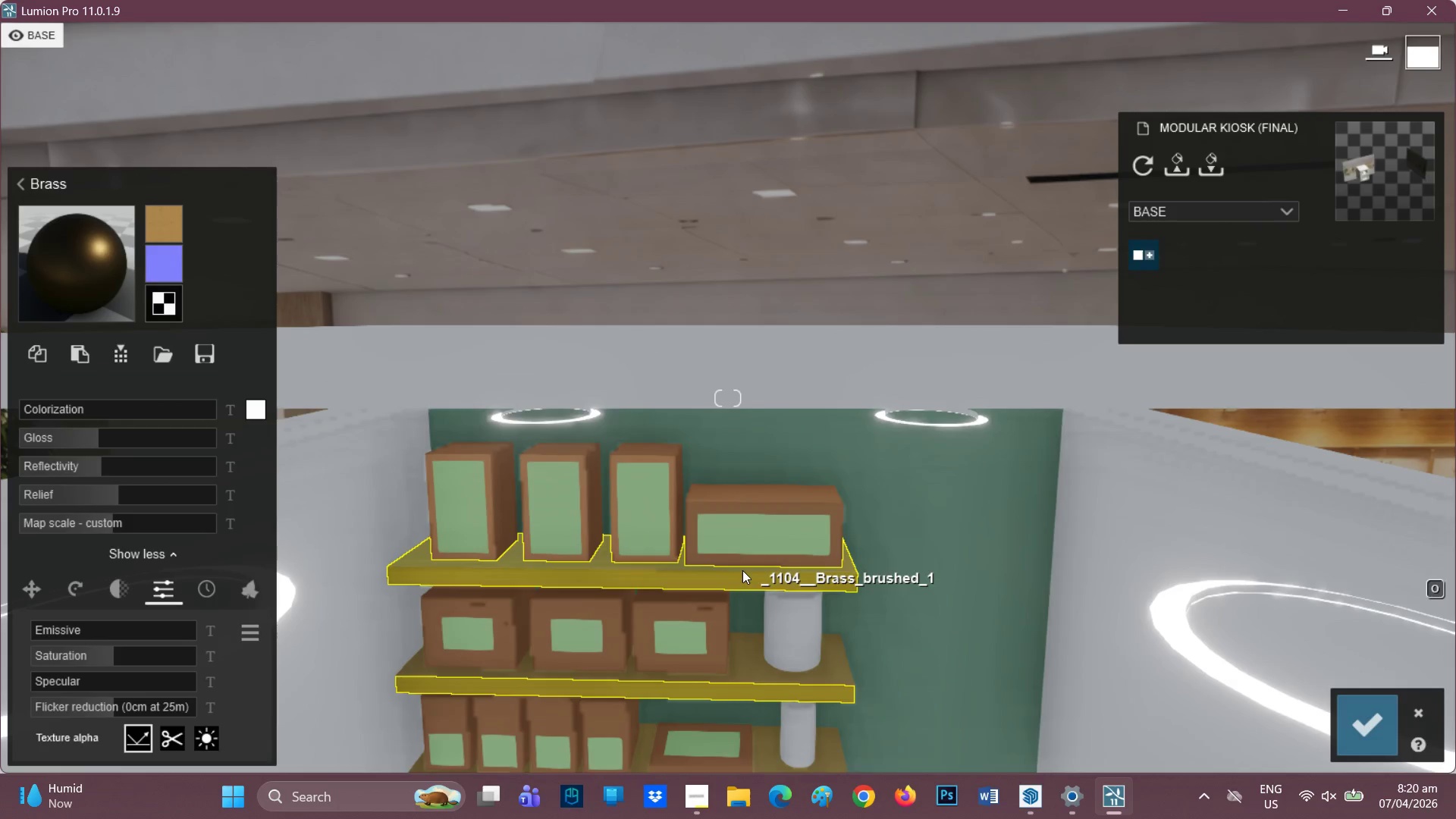 
scroll: coordinate [868, 648], scroll_direction: up, amount: 4.0
 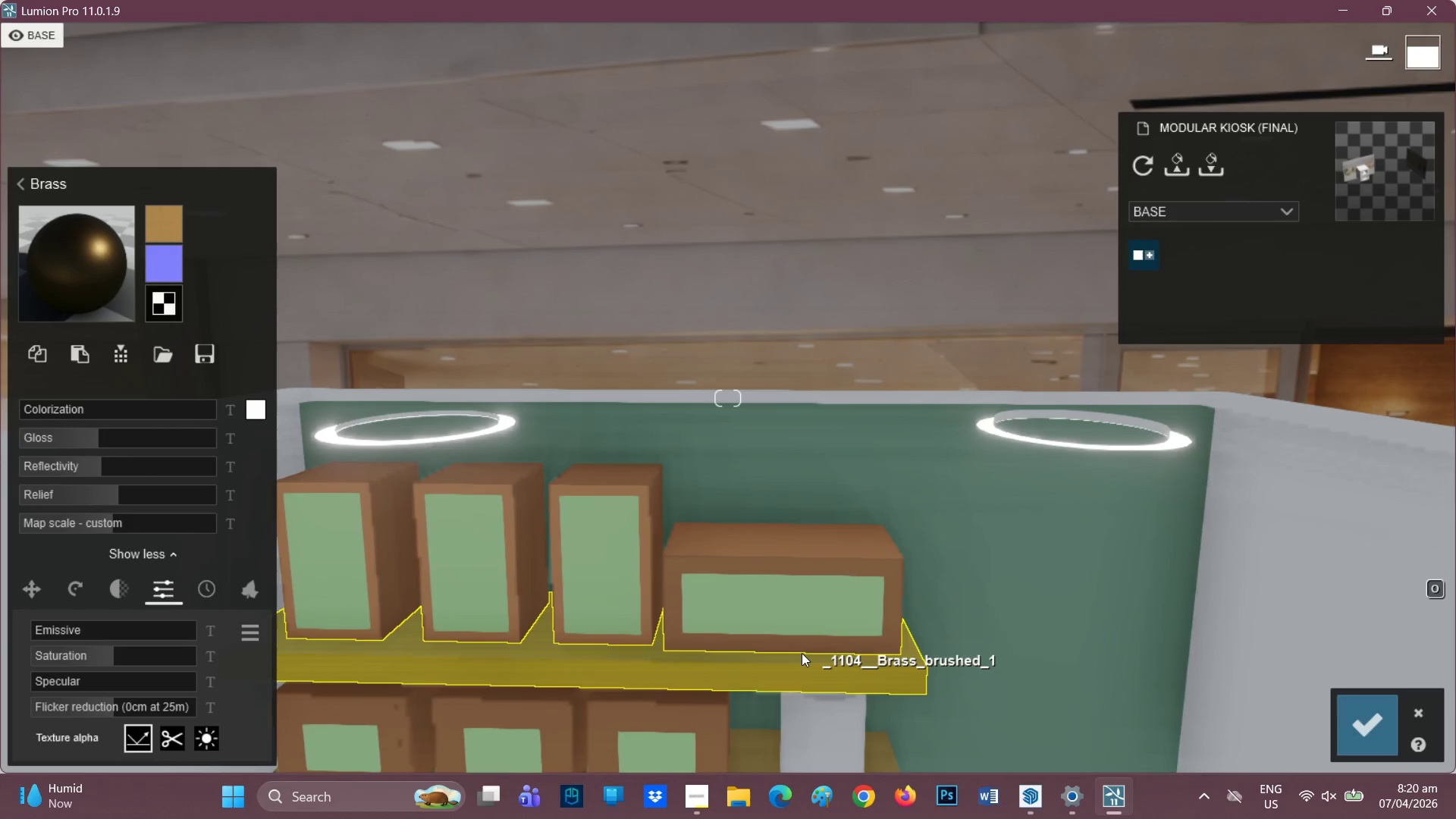 
key(E)
 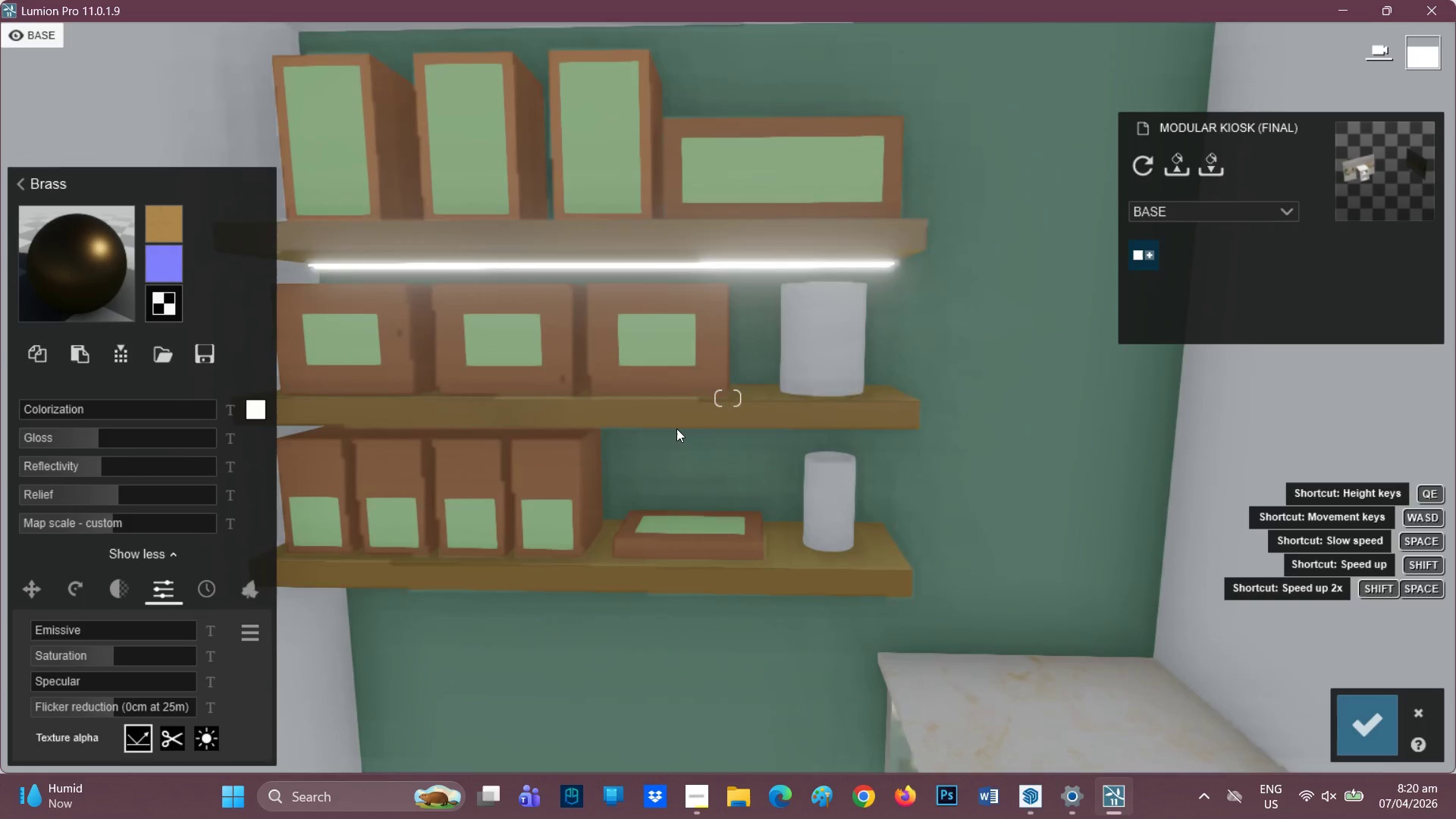 
scroll: coordinate [733, 377], scroll_direction: down, amount: 3.0
 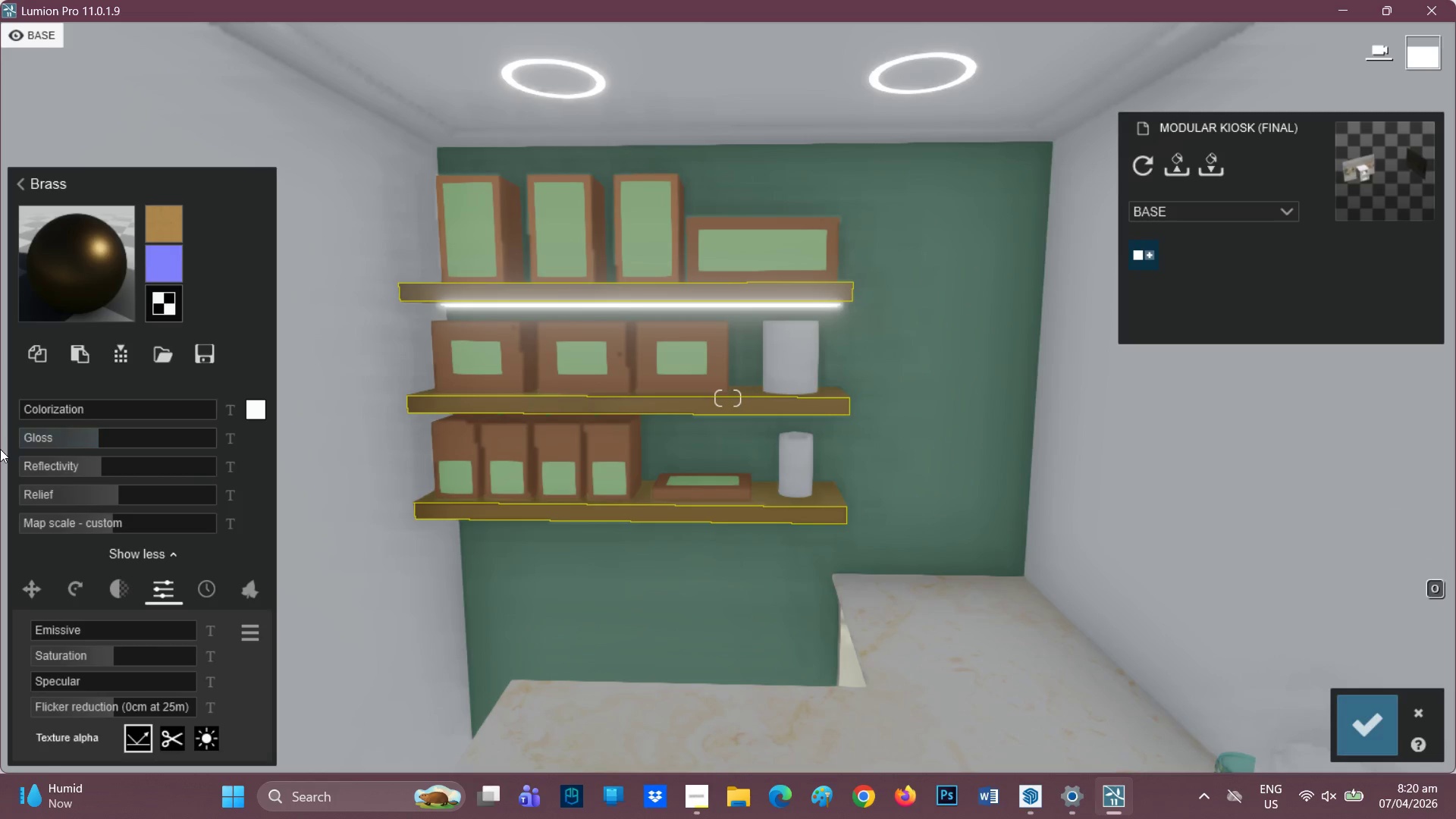 
left_click_drag(start_coordinate=[95, 474], to_coordinate=[247, 475])
 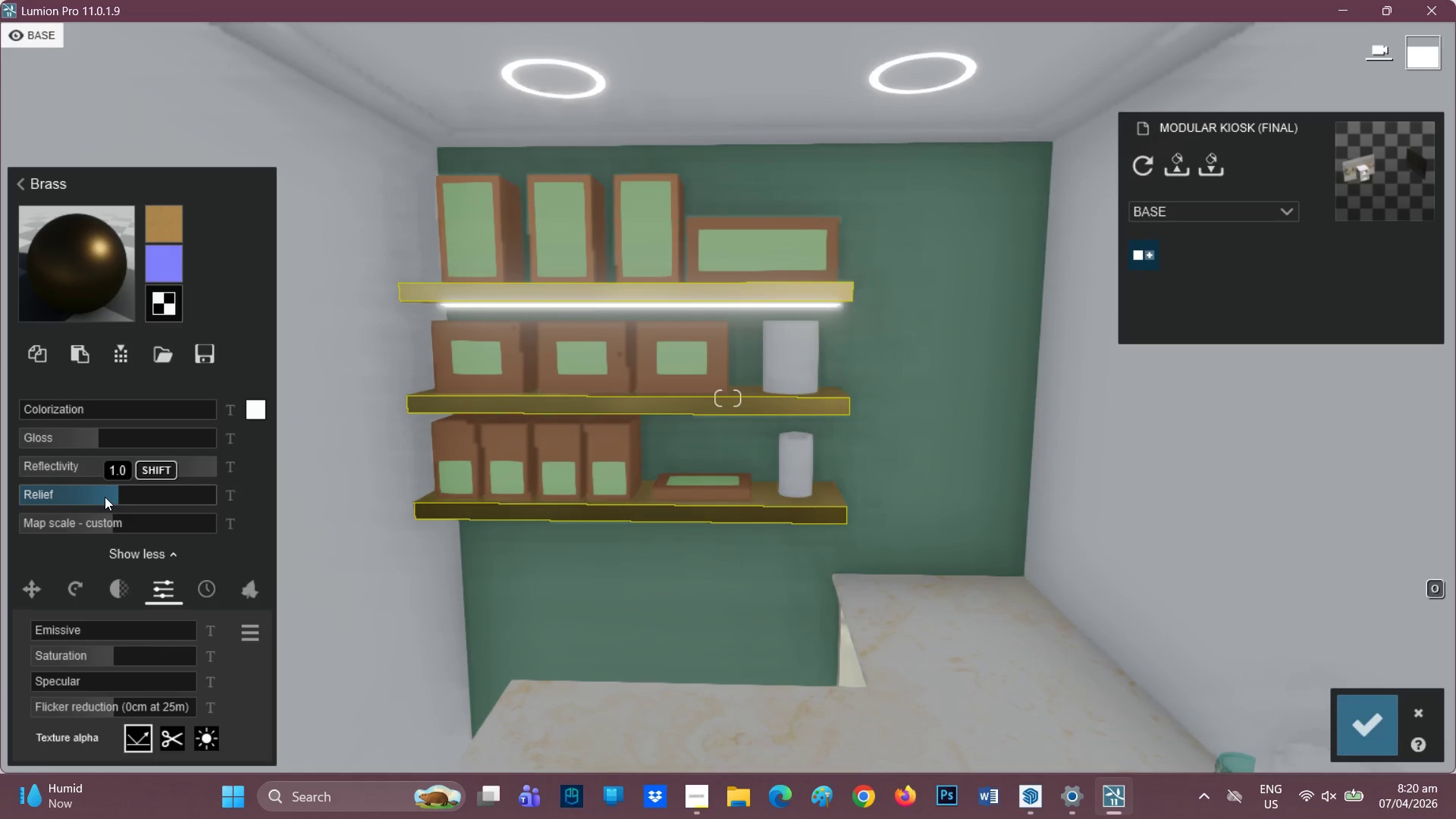 
left_click_drag(start_coordinate=[117, 496], to_coordinate=[108, 492])
 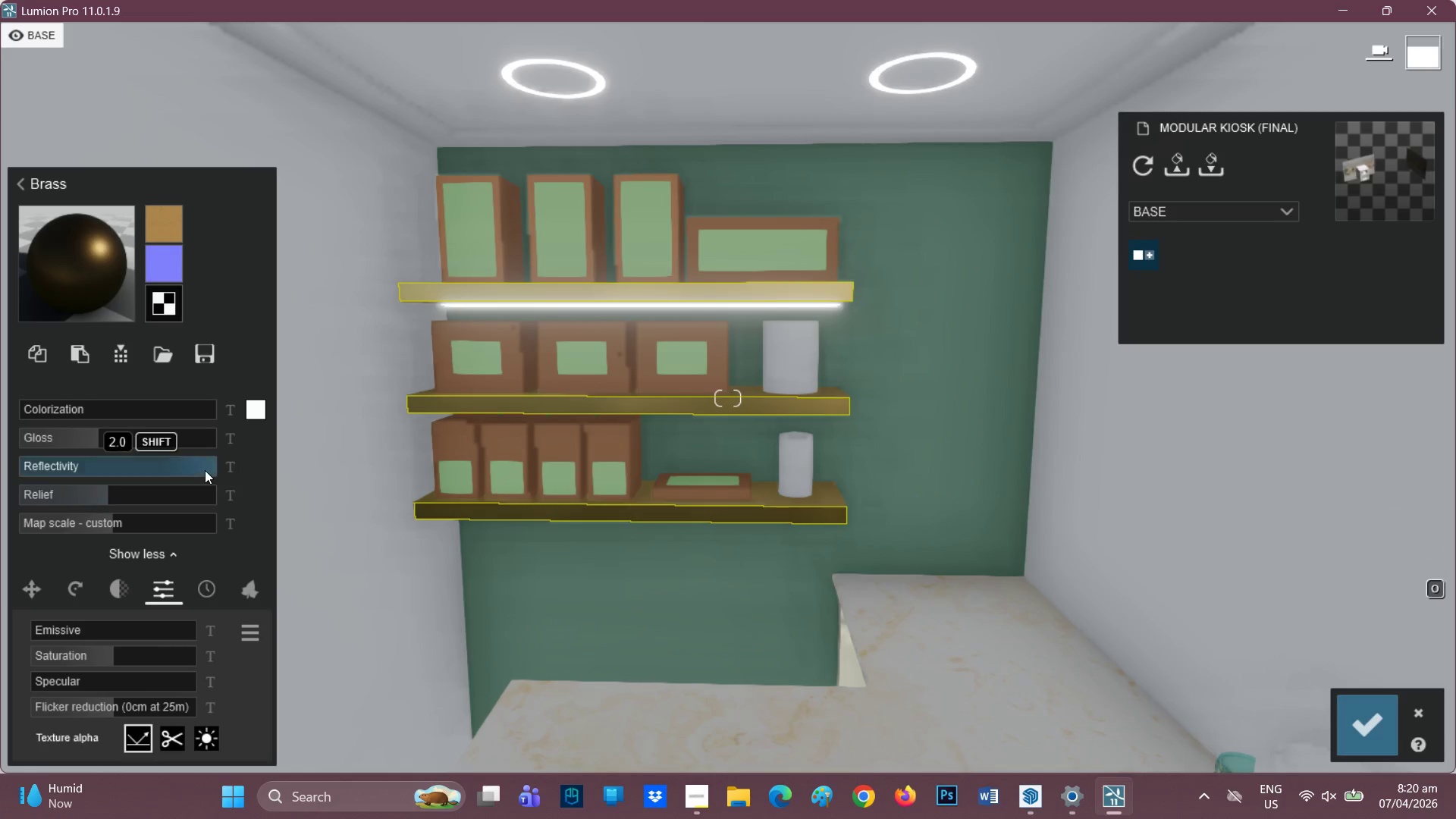 
left_click_drag(start_coordinate=[205, 470], to_coordinate=[158, 468])
 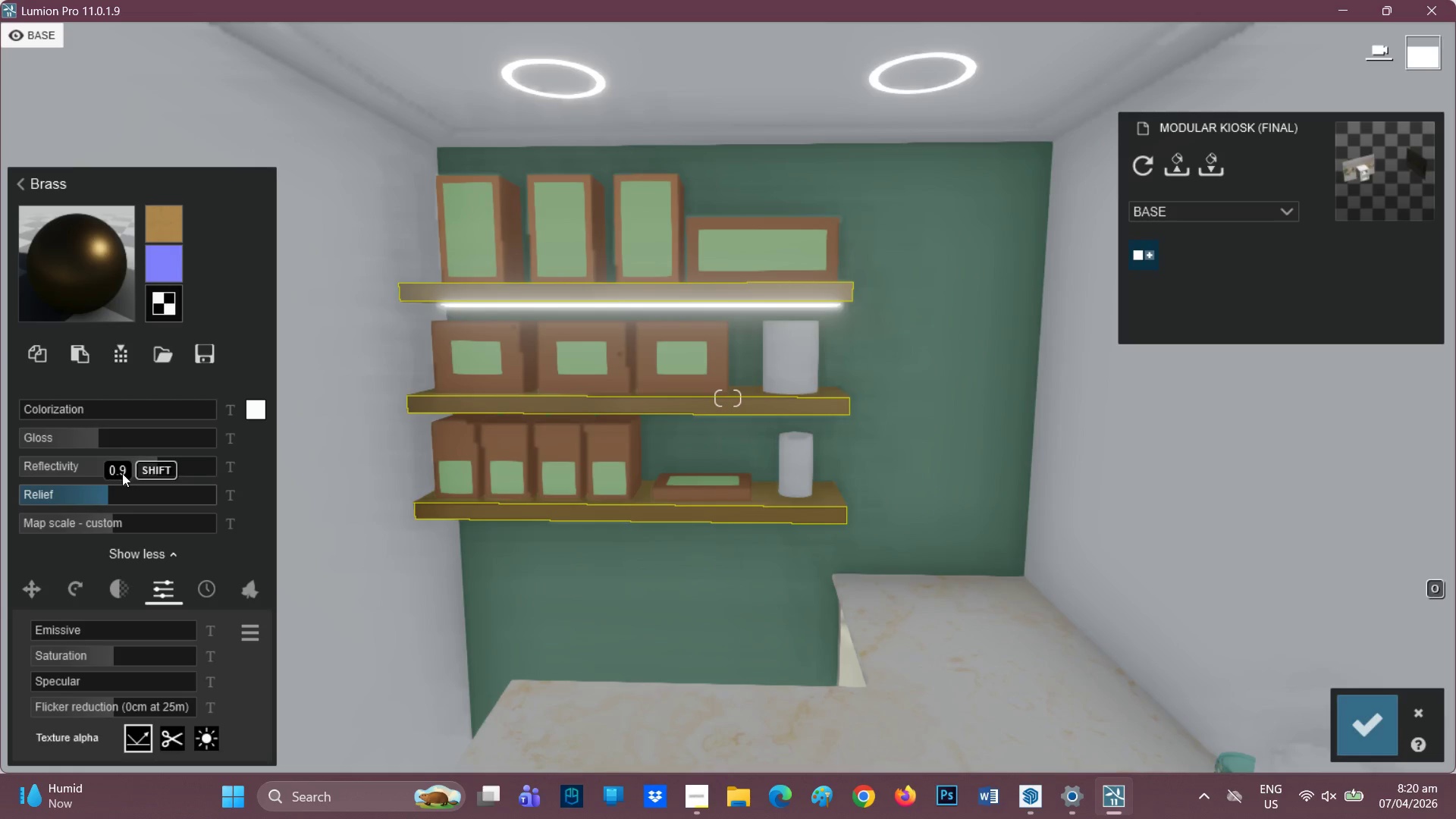 
left_click_drag(start_coordinate=[119, 464], to_coordinate=[66, 469])
 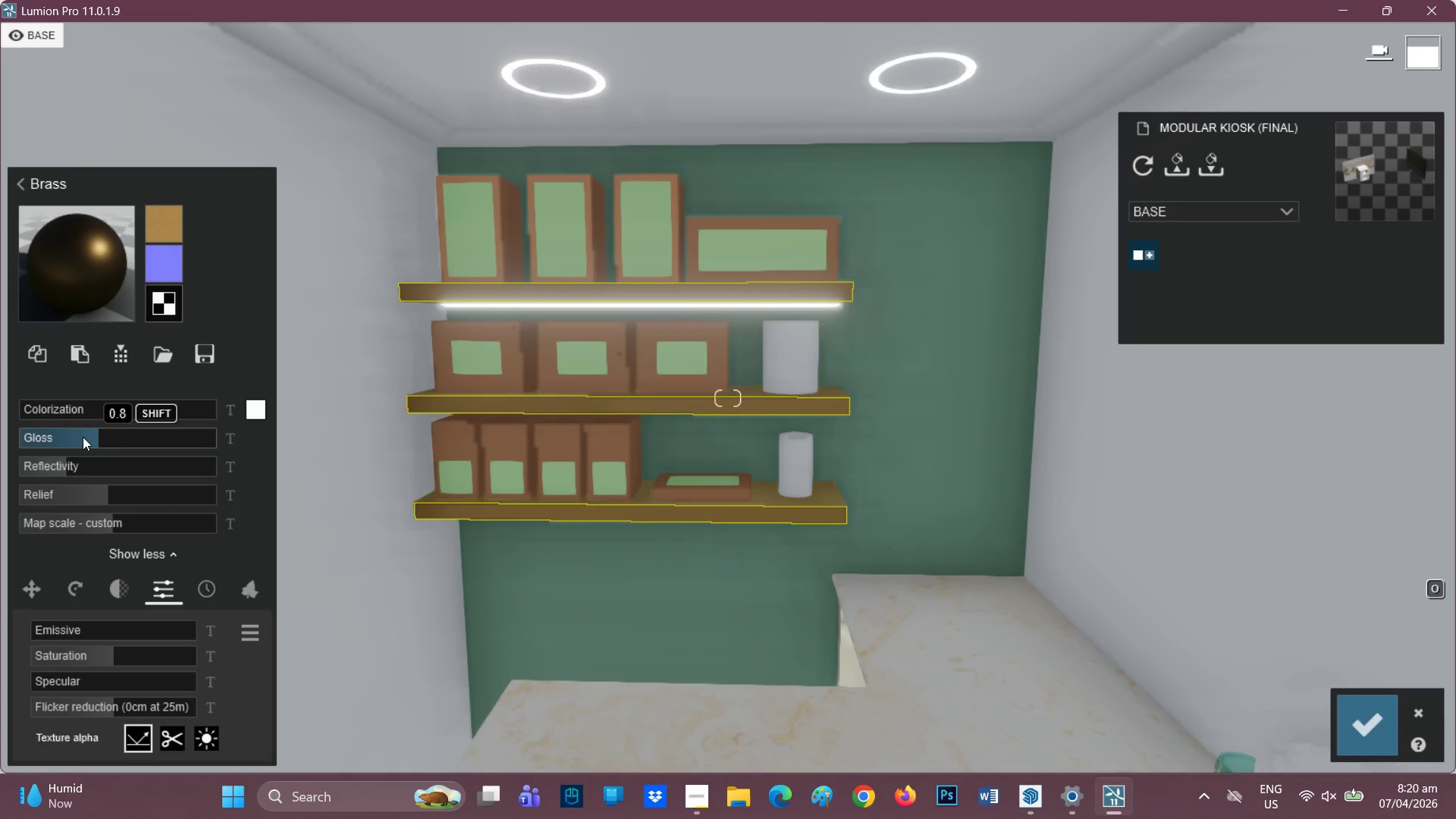 
left_click_drag(start_coordinate=[84, 437], to_coordinate=[80, 435])
 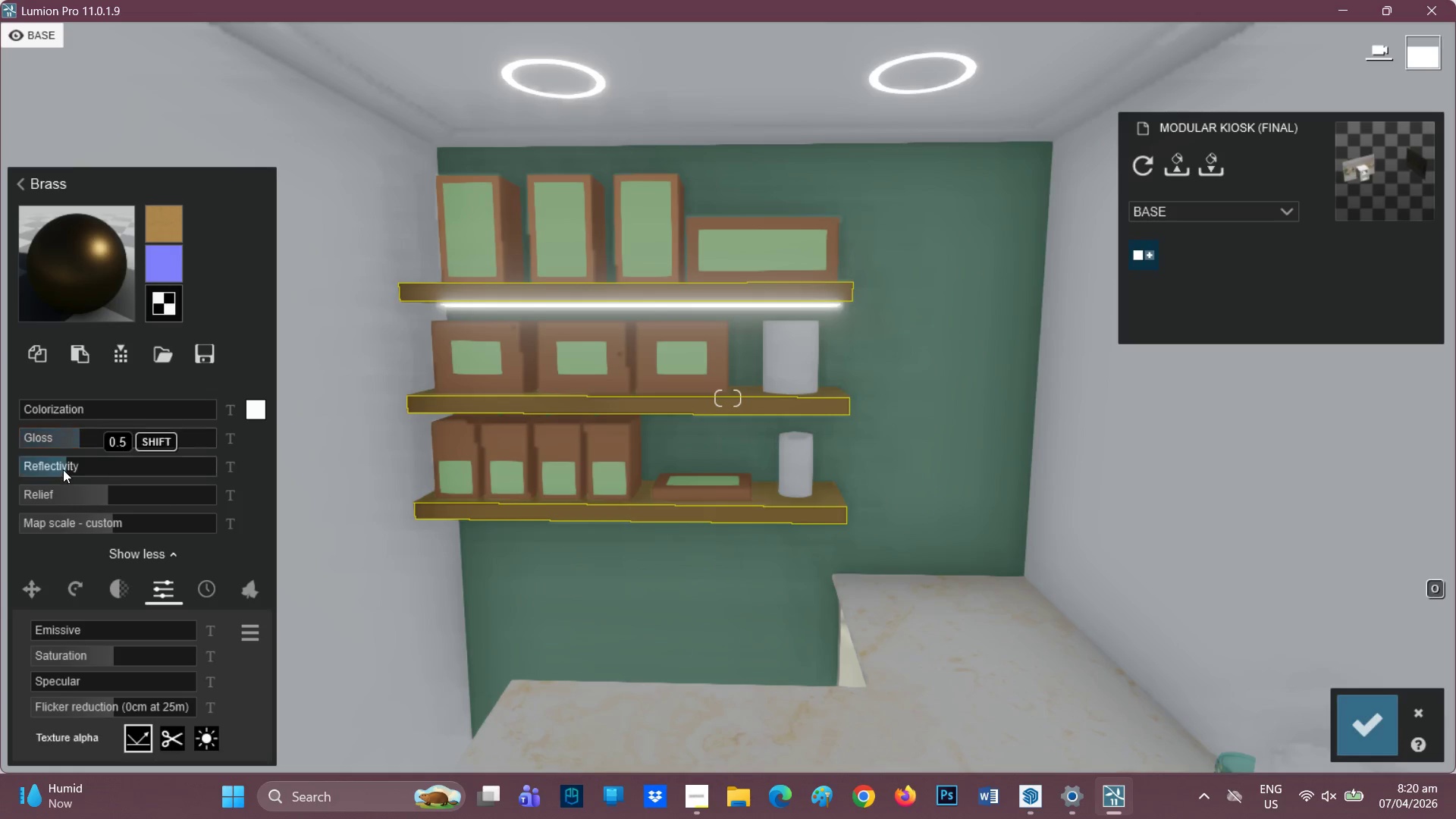 
left_click_drag(start_coordinate=[63, 469], to_coordinate=[55, 468])
 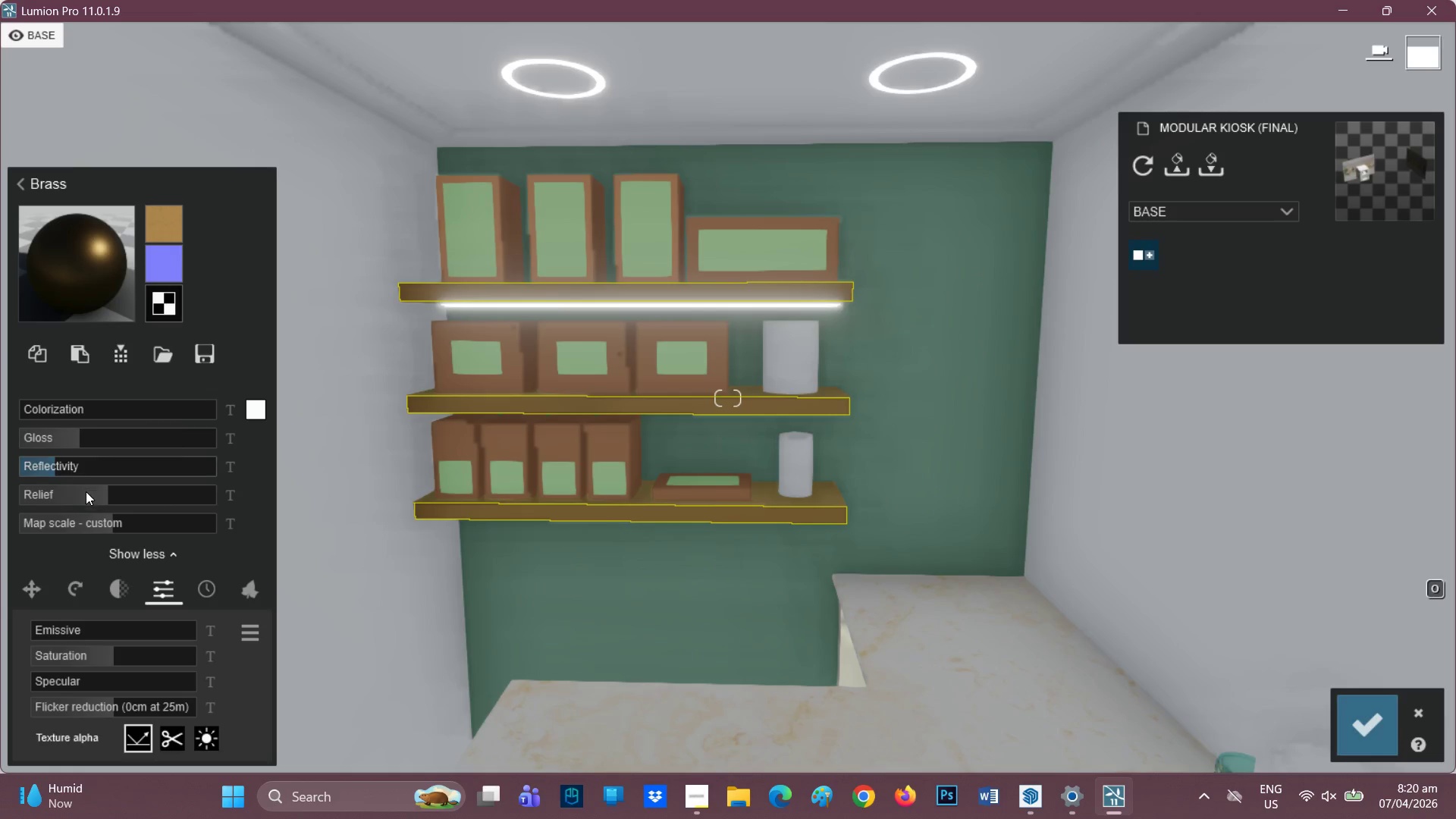 
left_click_drag(start_coordinate=[95, 494], to_coordinate=[232, 503])
 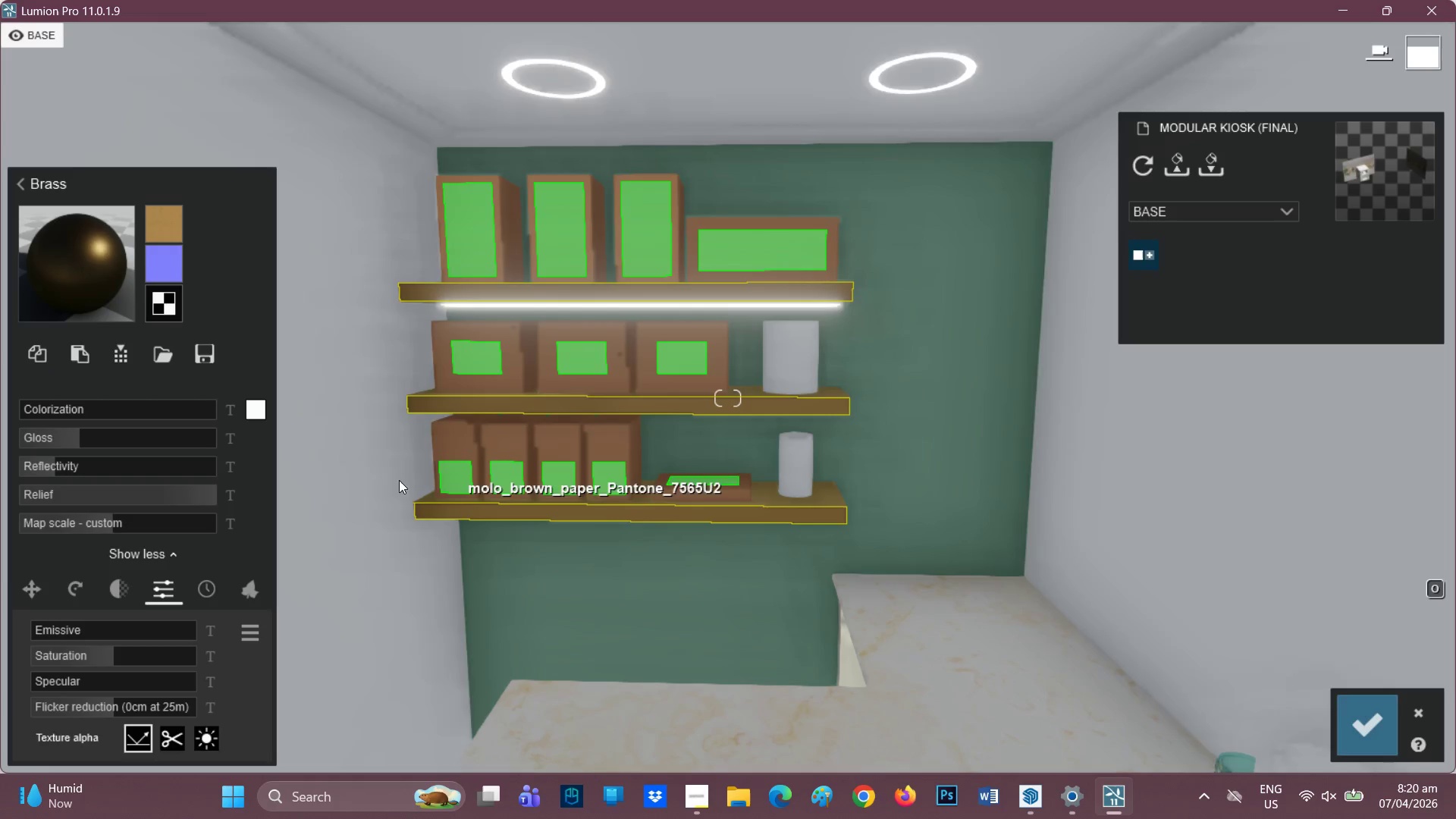 
left_click_drag(start_coordinate=[194, 487], to_coordinate=[174, 486])
 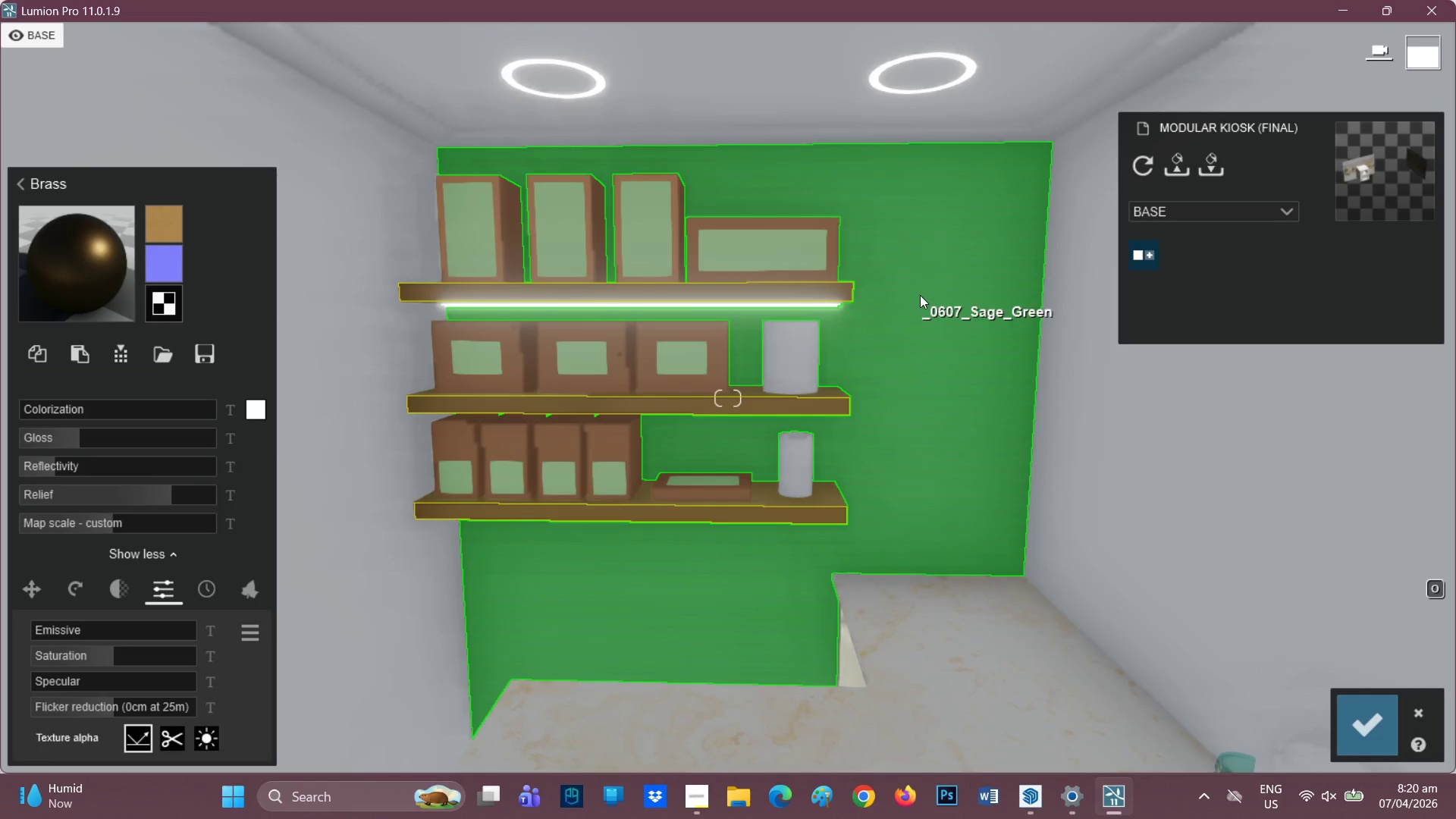 
left_click([920, 294])
 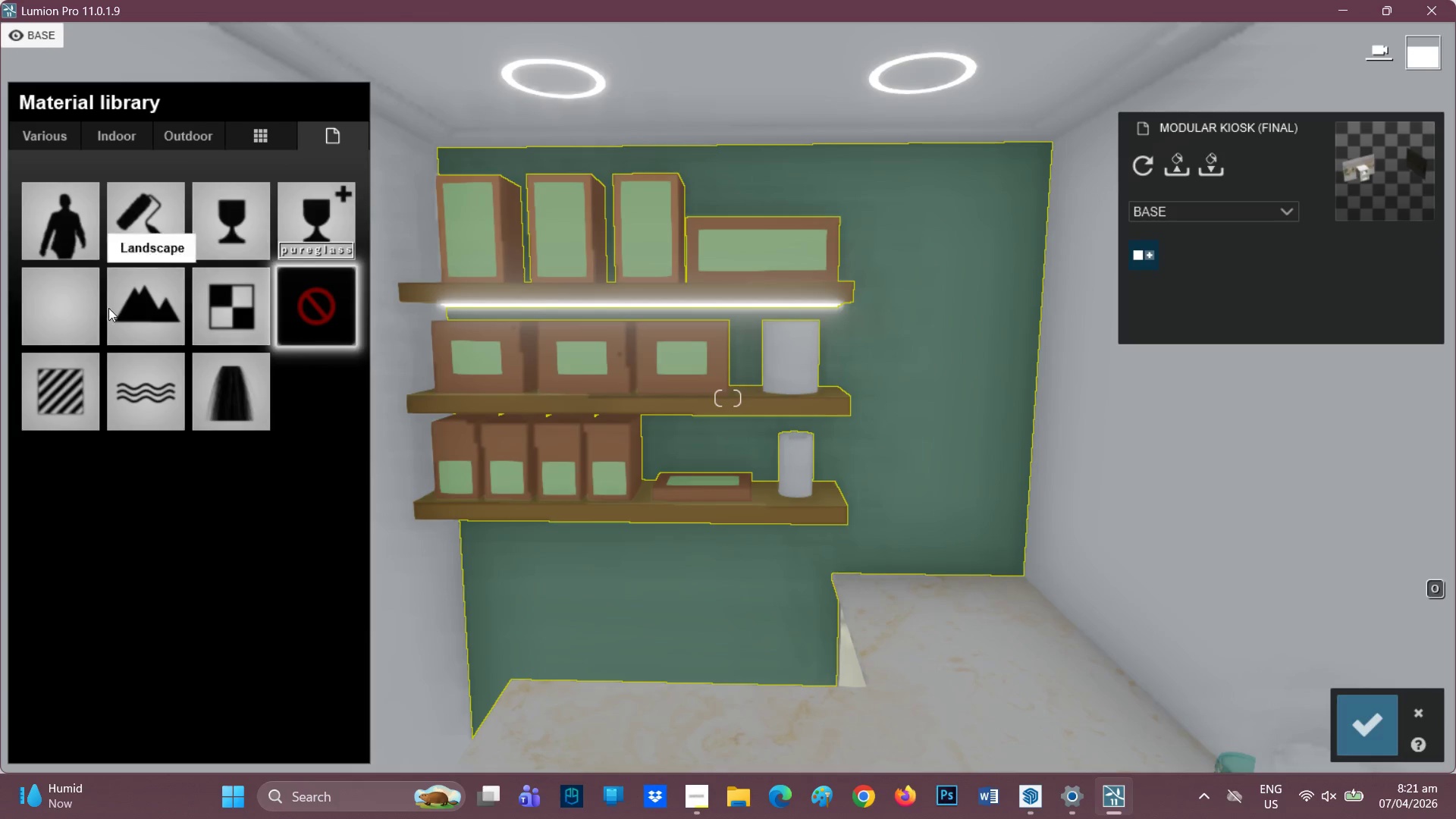 
wait(6.04)
 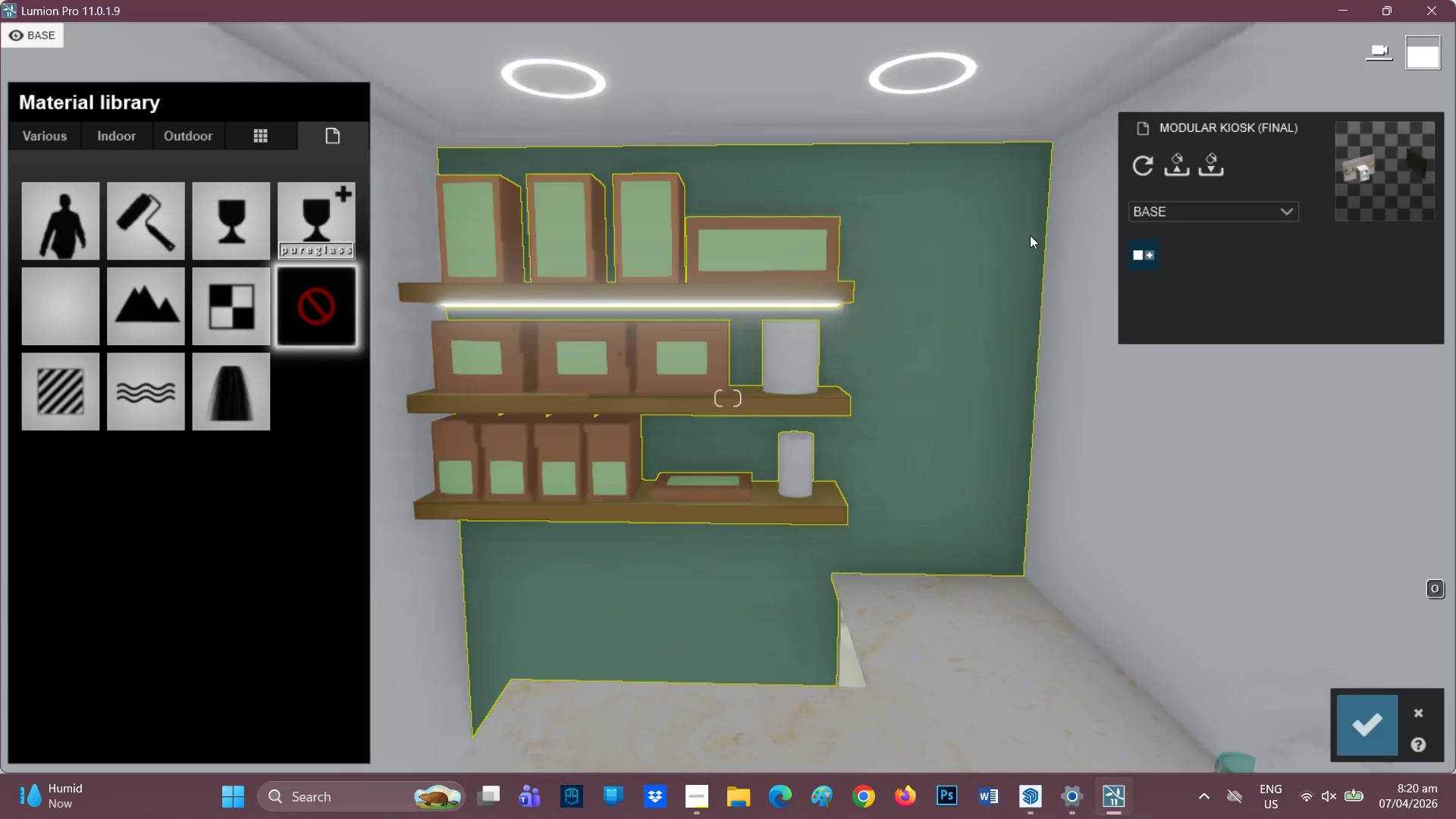 
mouse_move([290, 206])
 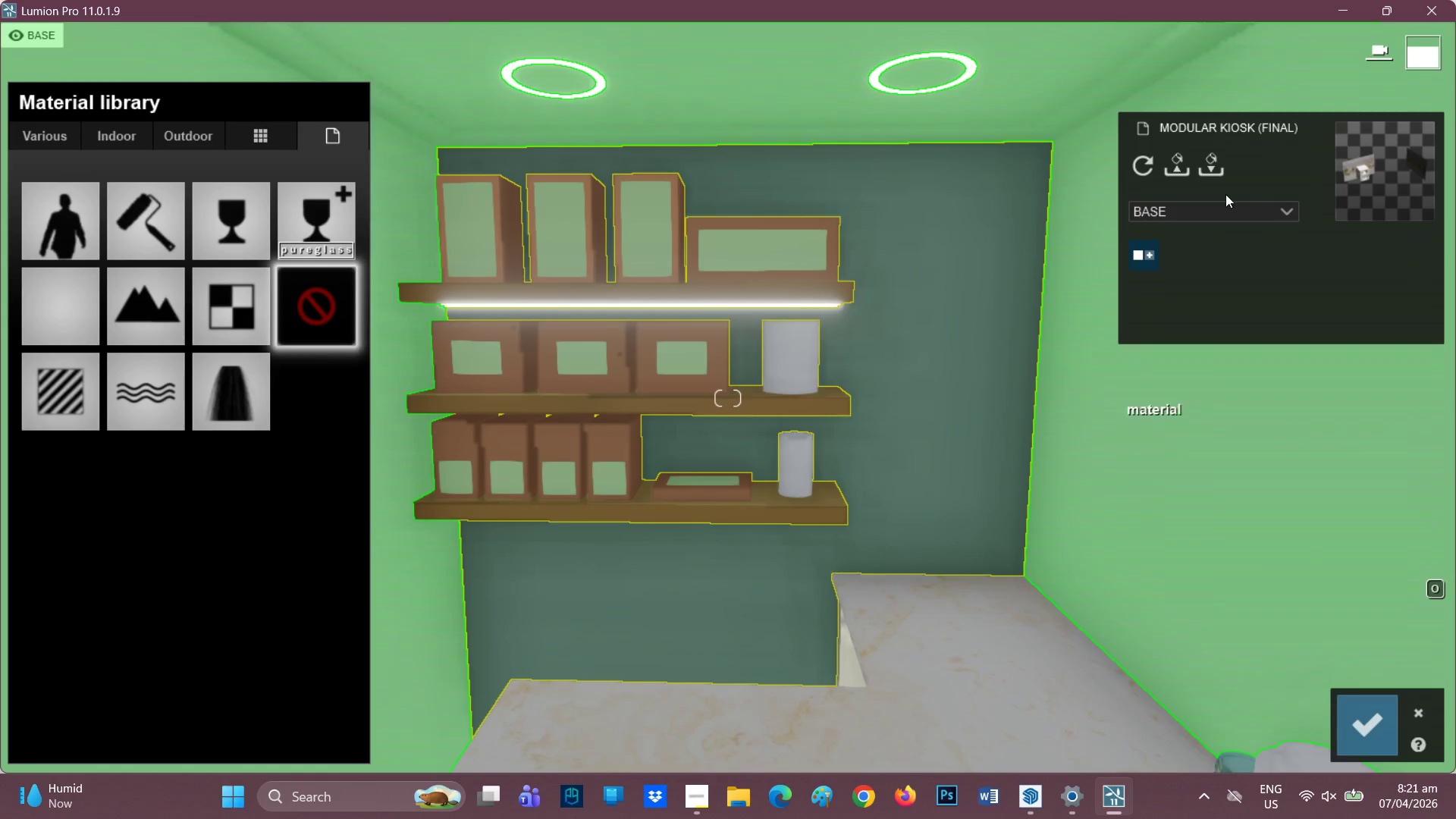 
left_click([1224, 209])
 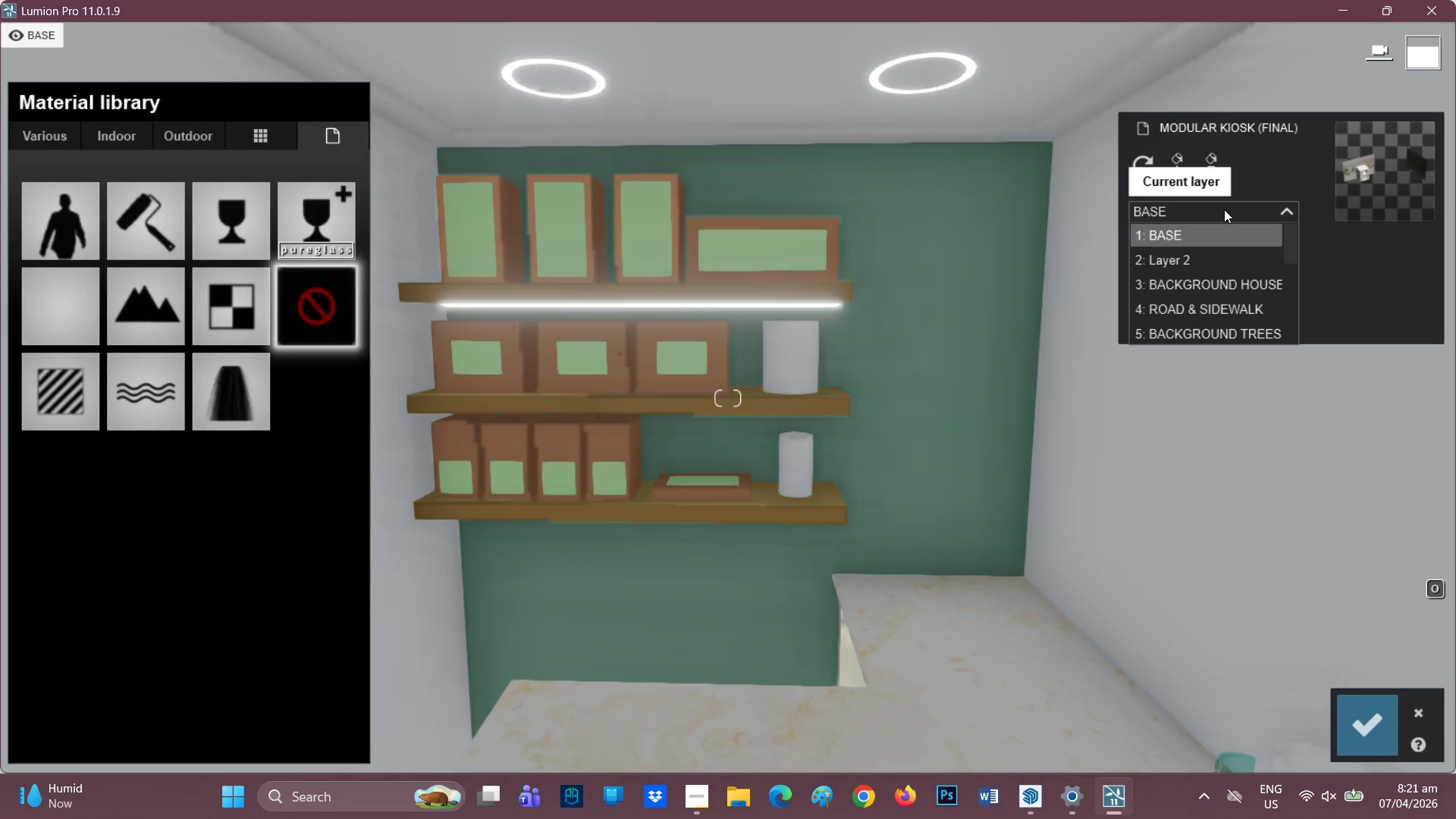 
left_click([1224, 209])
 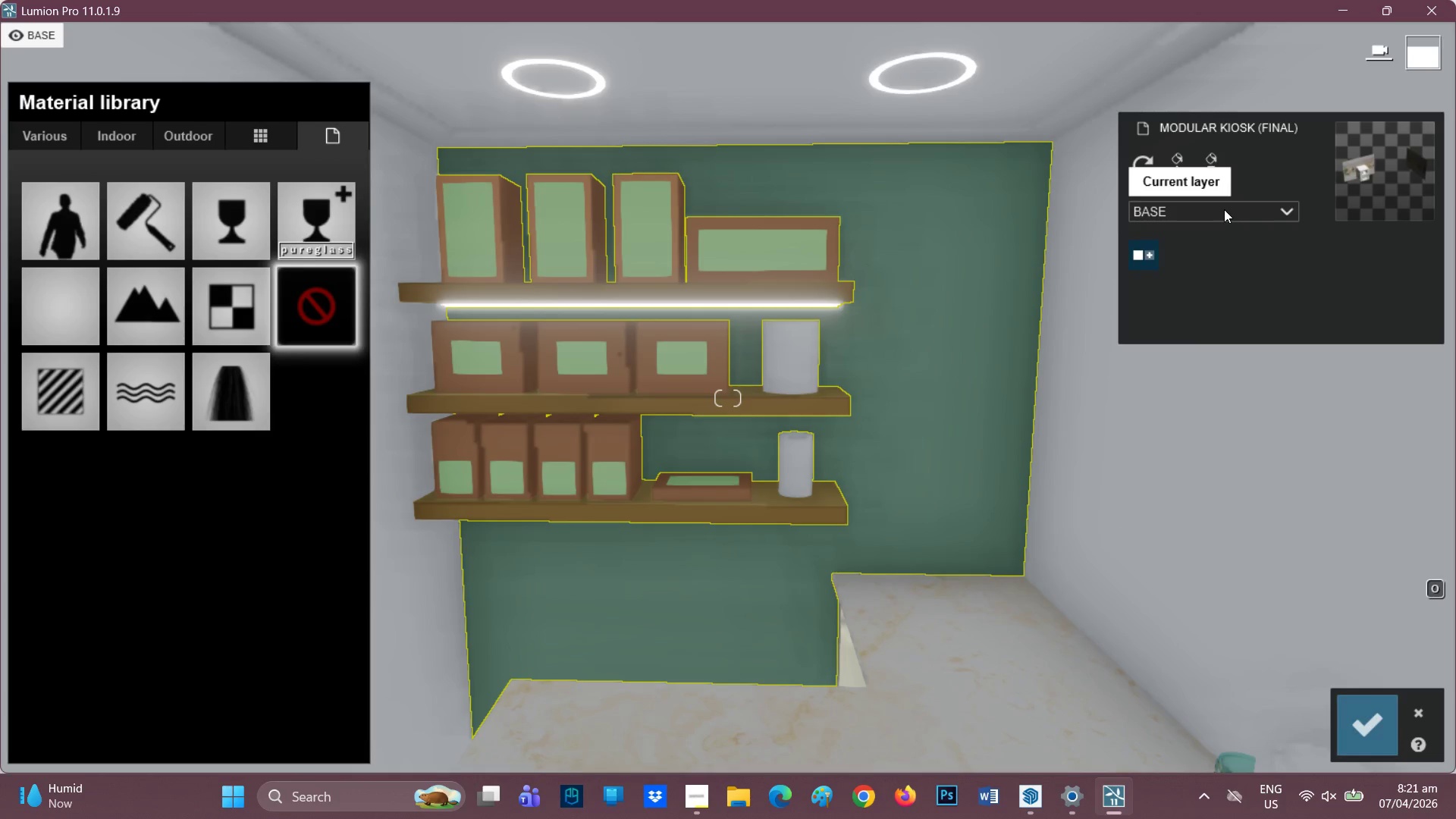 
left_click([1224, 209])
 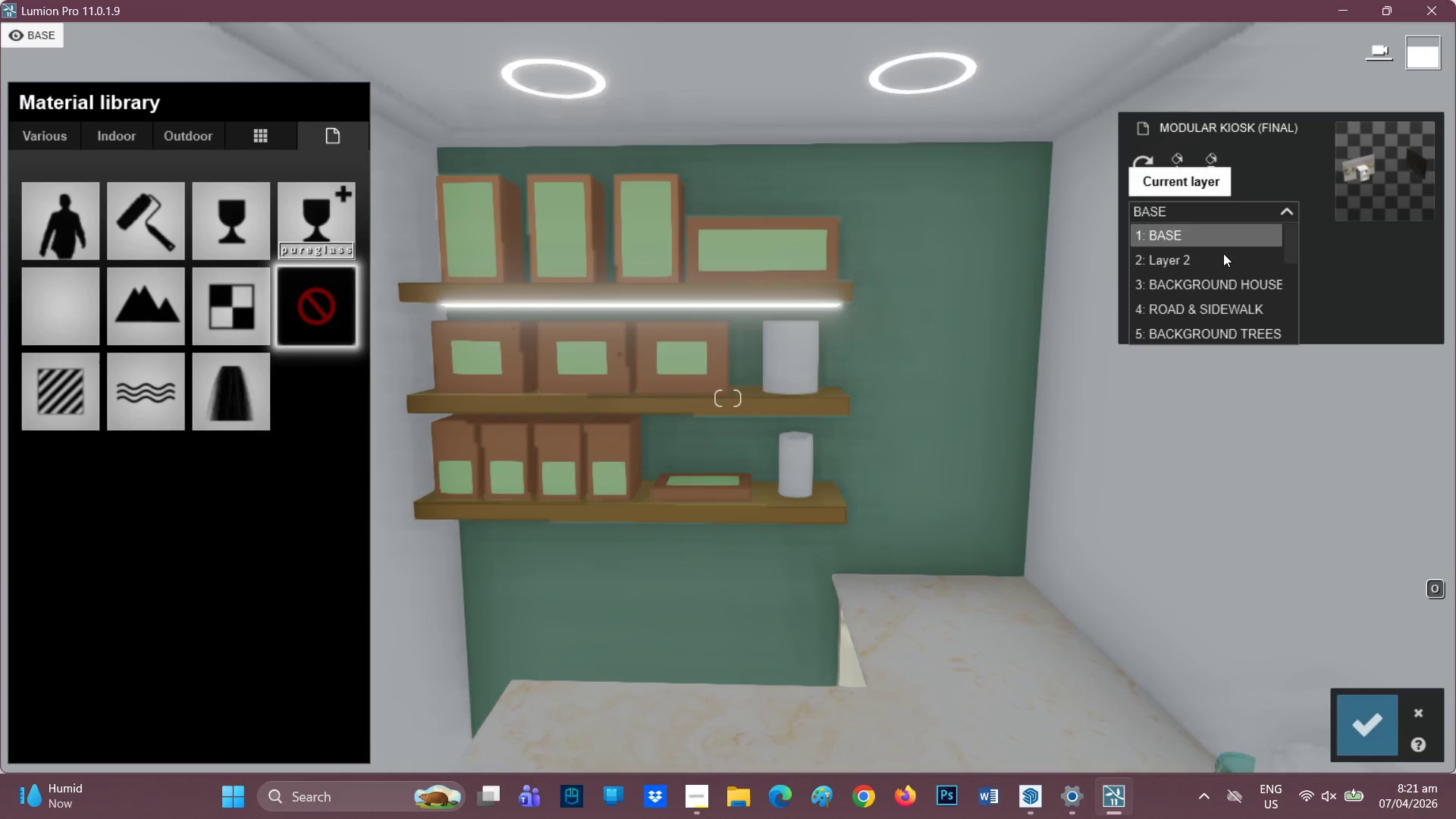 
scroll: coordinate [1219, 256], scroll_direction: down, amount: 1.0
 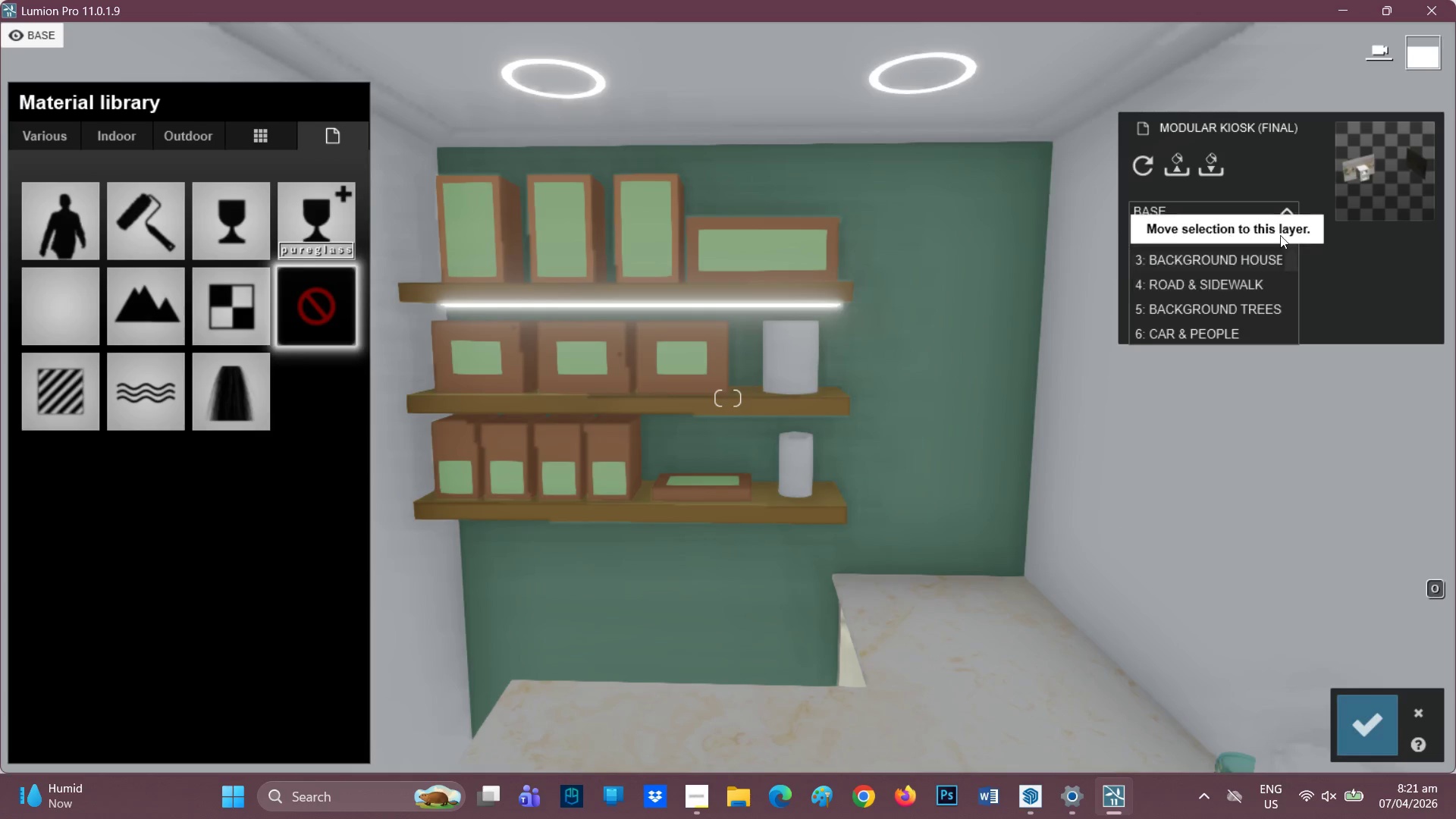 
mouse_move([1238, 265])
 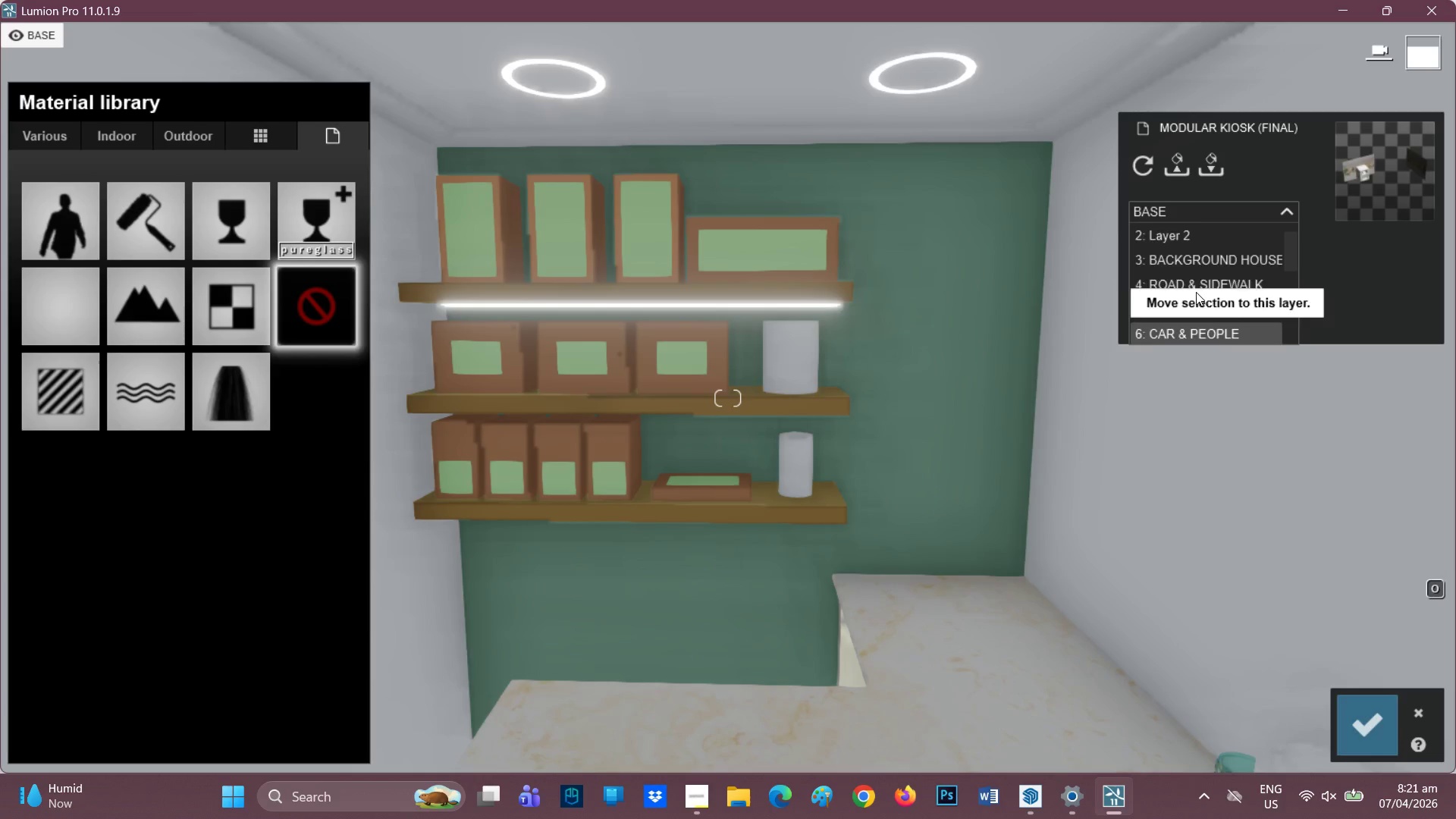 
scroll: coordinate [1194, 309], scroll_direction: down, amount: 2.0
 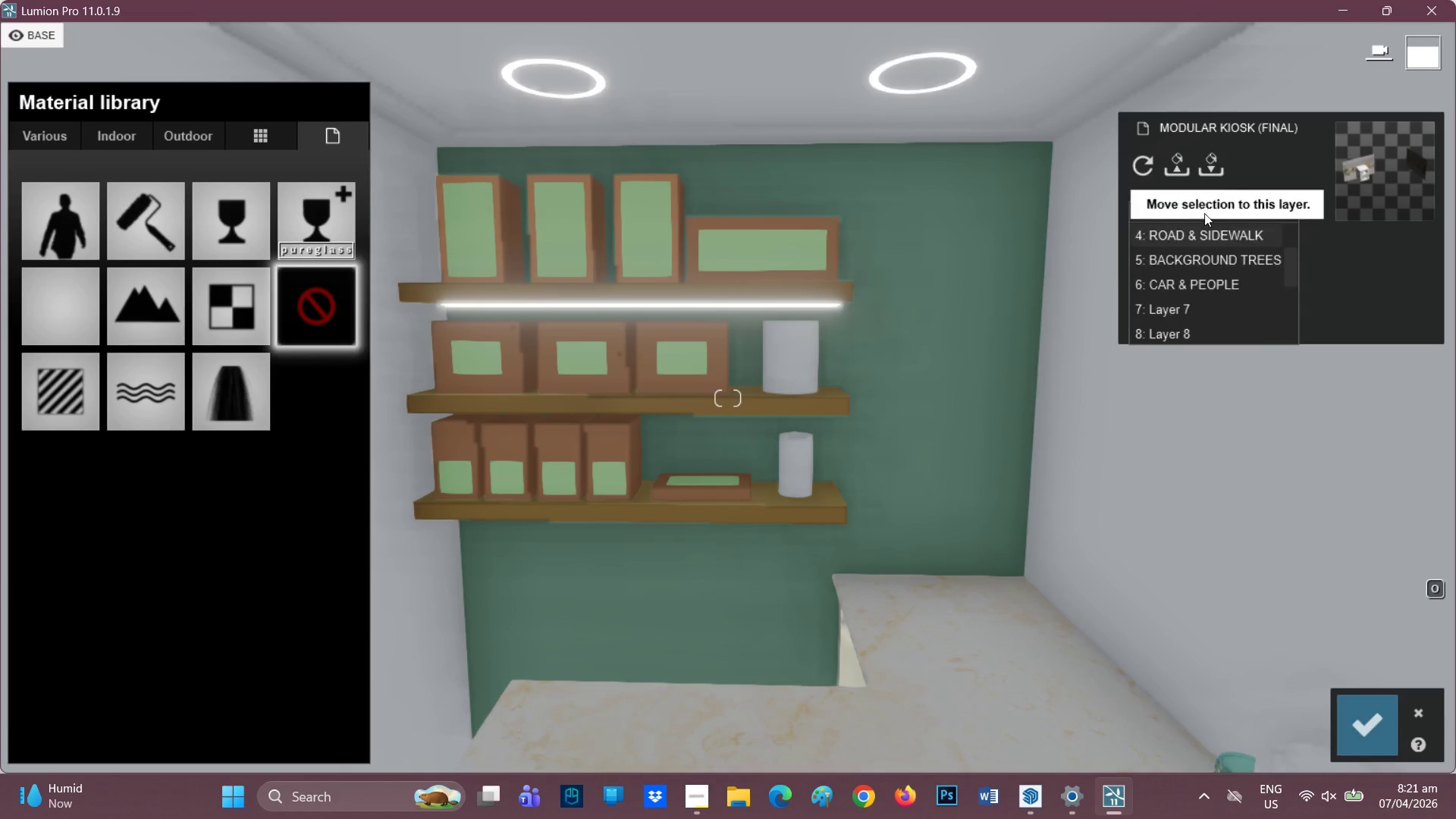 
scroll: coordinate [1207, 206], scroll_direction: none, amount: 0.0
 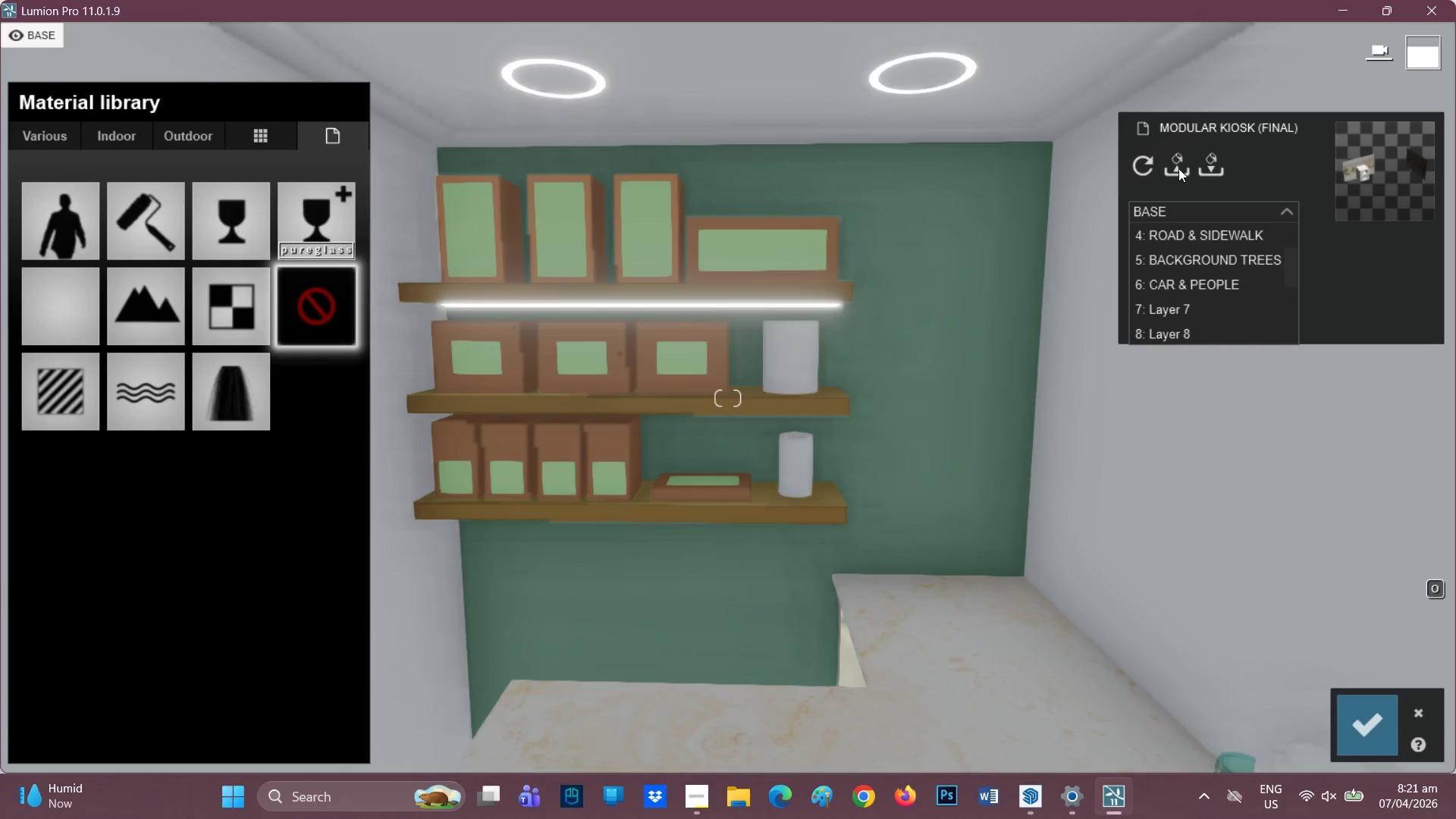 
left_click([1310, 173])
 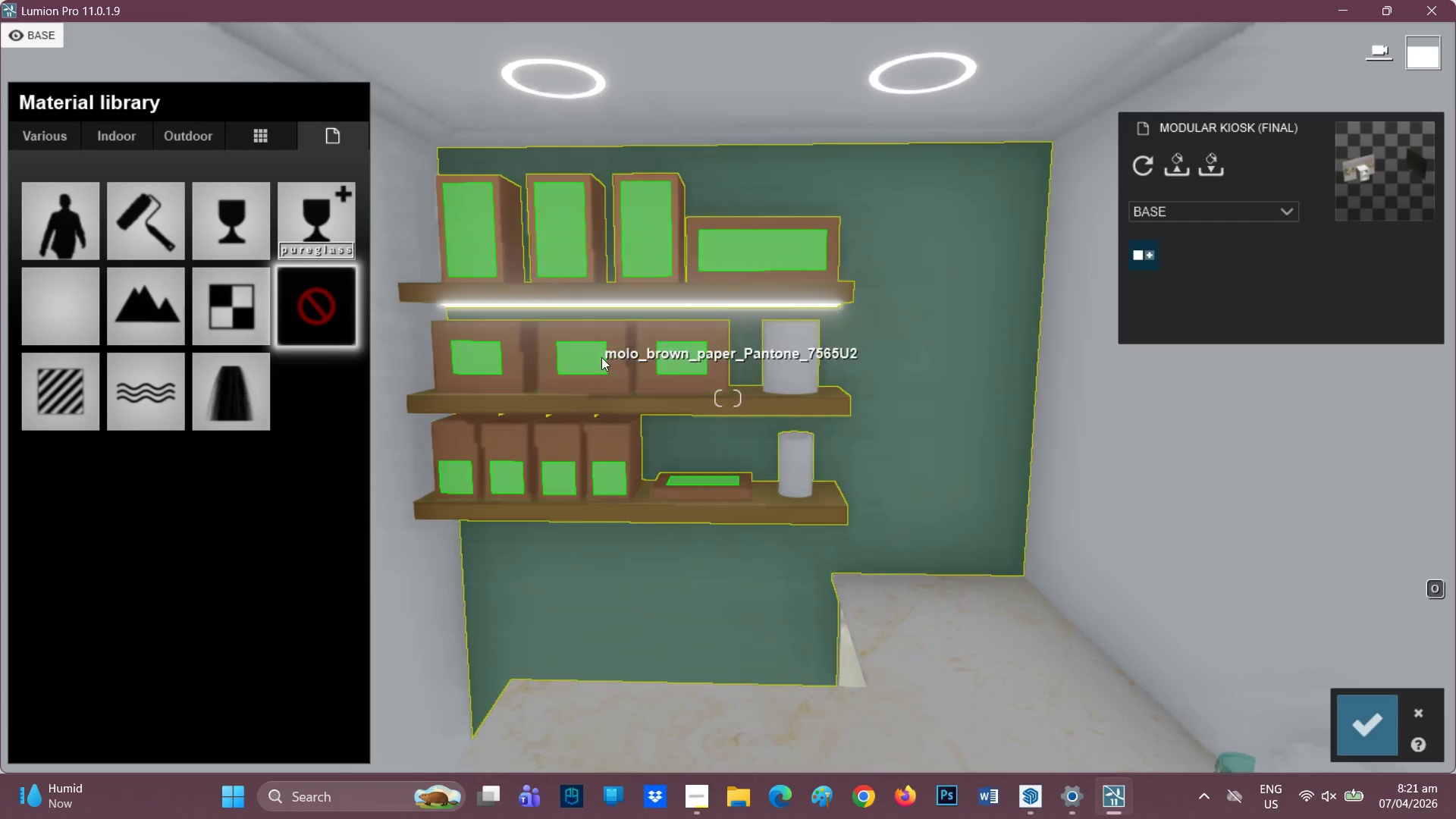 
scroll: coordinate [915, 356], scroll_direction: up, amount: 1.0
 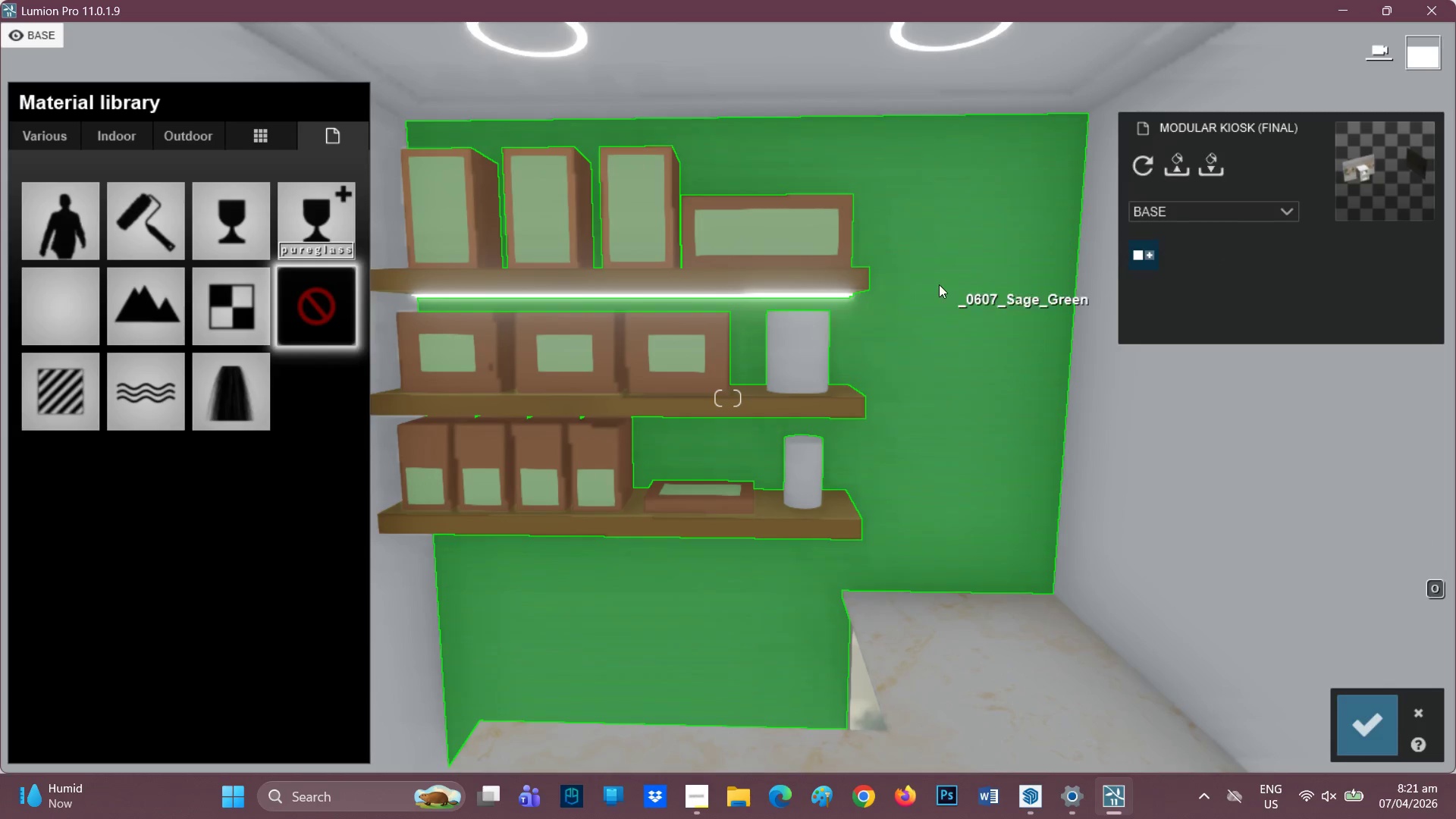 
mouse_move([1132, 252])
 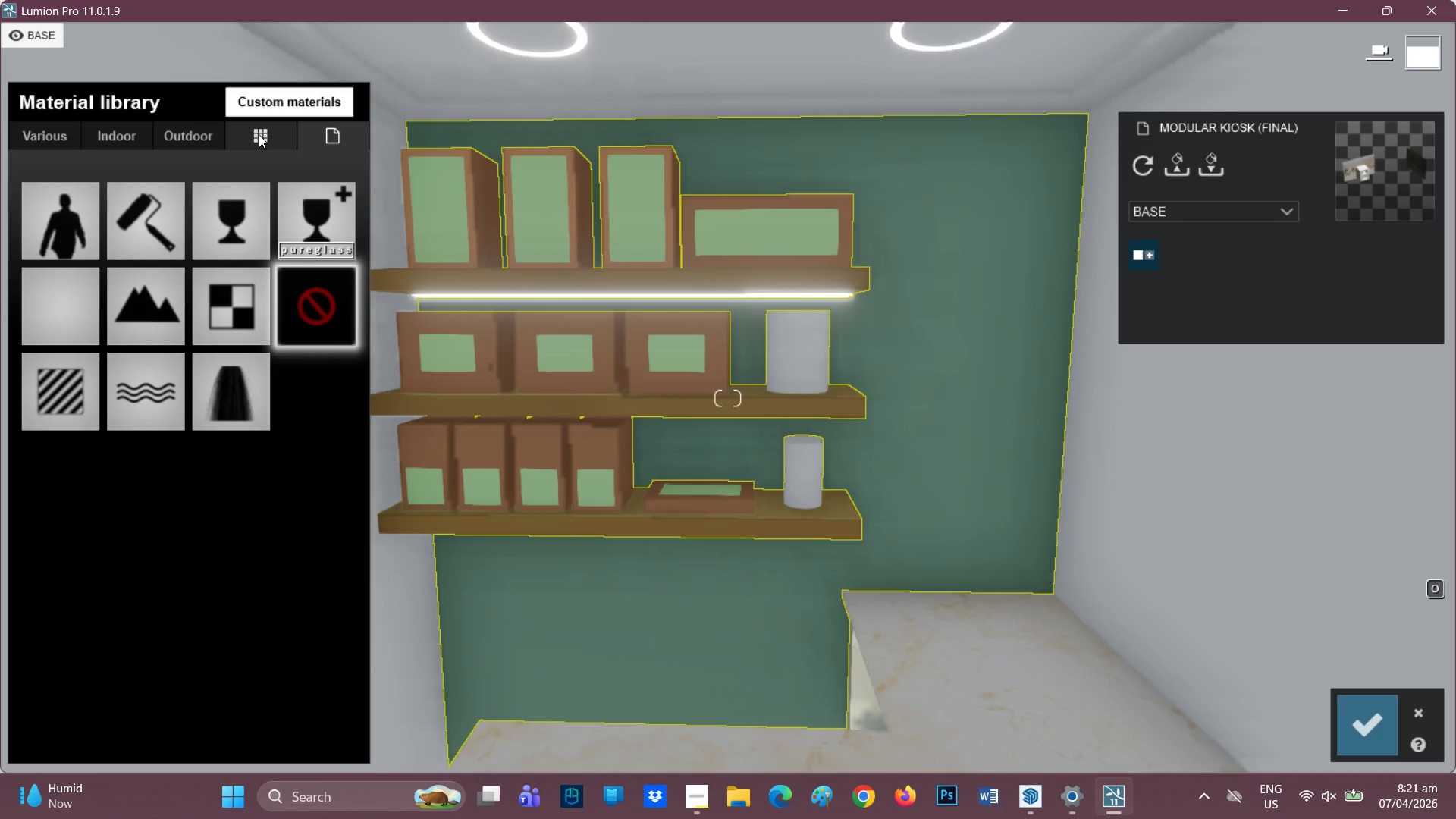 
left_click([259, 133])
 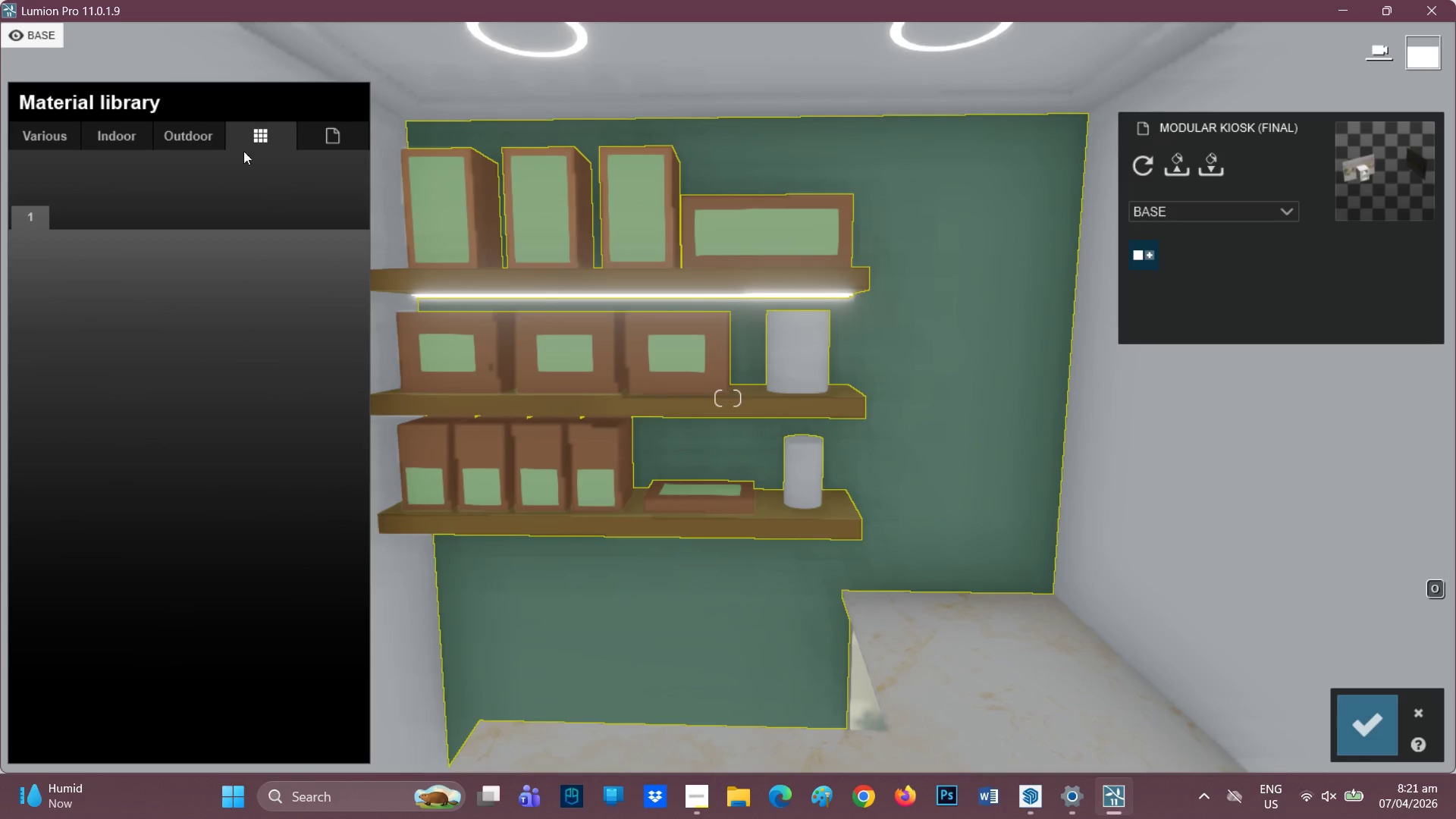 
scroll: coordinate [184, 287], scroll_direction: none, amount: 0.0
 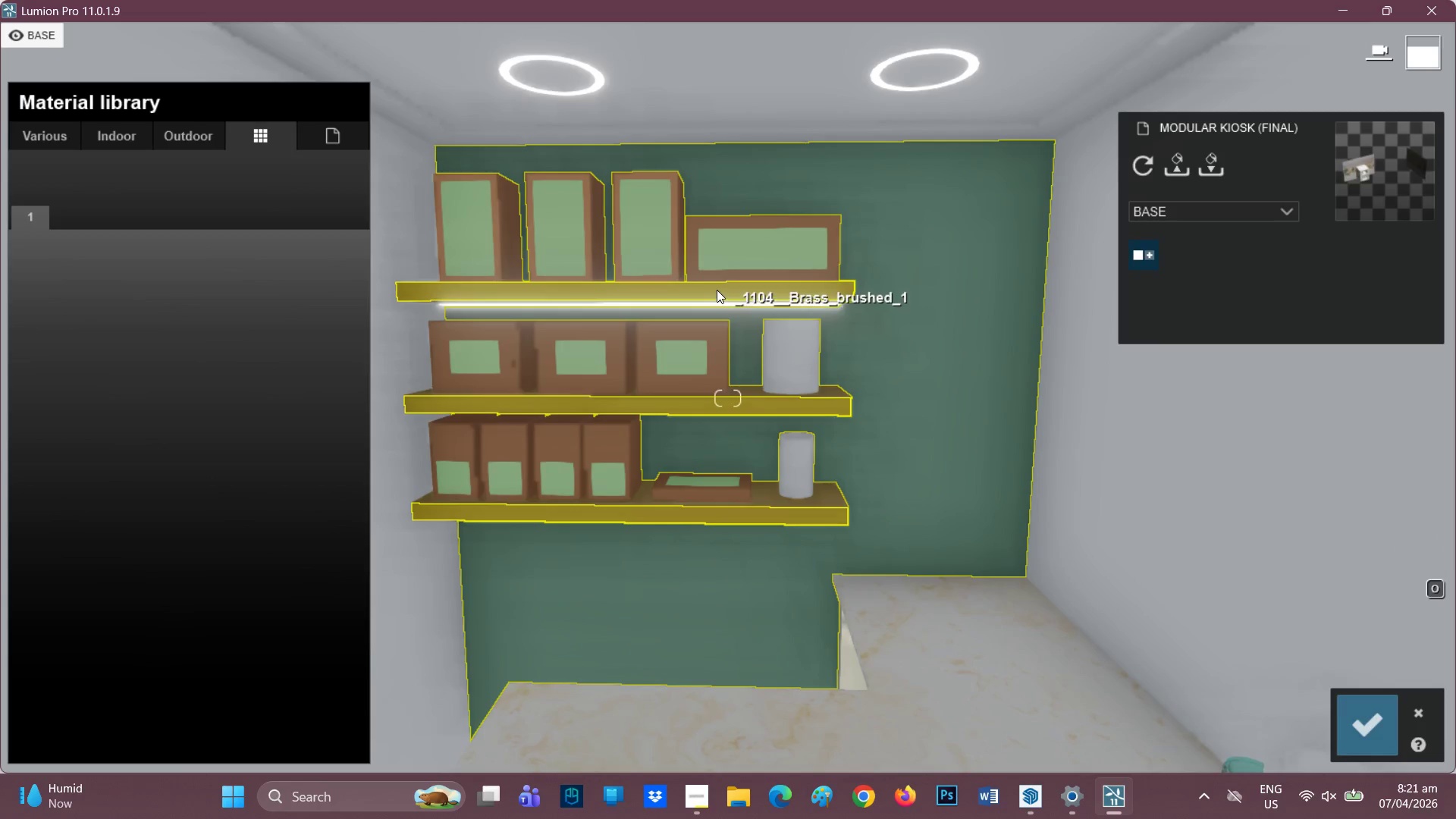 
left_click([717, 290])
 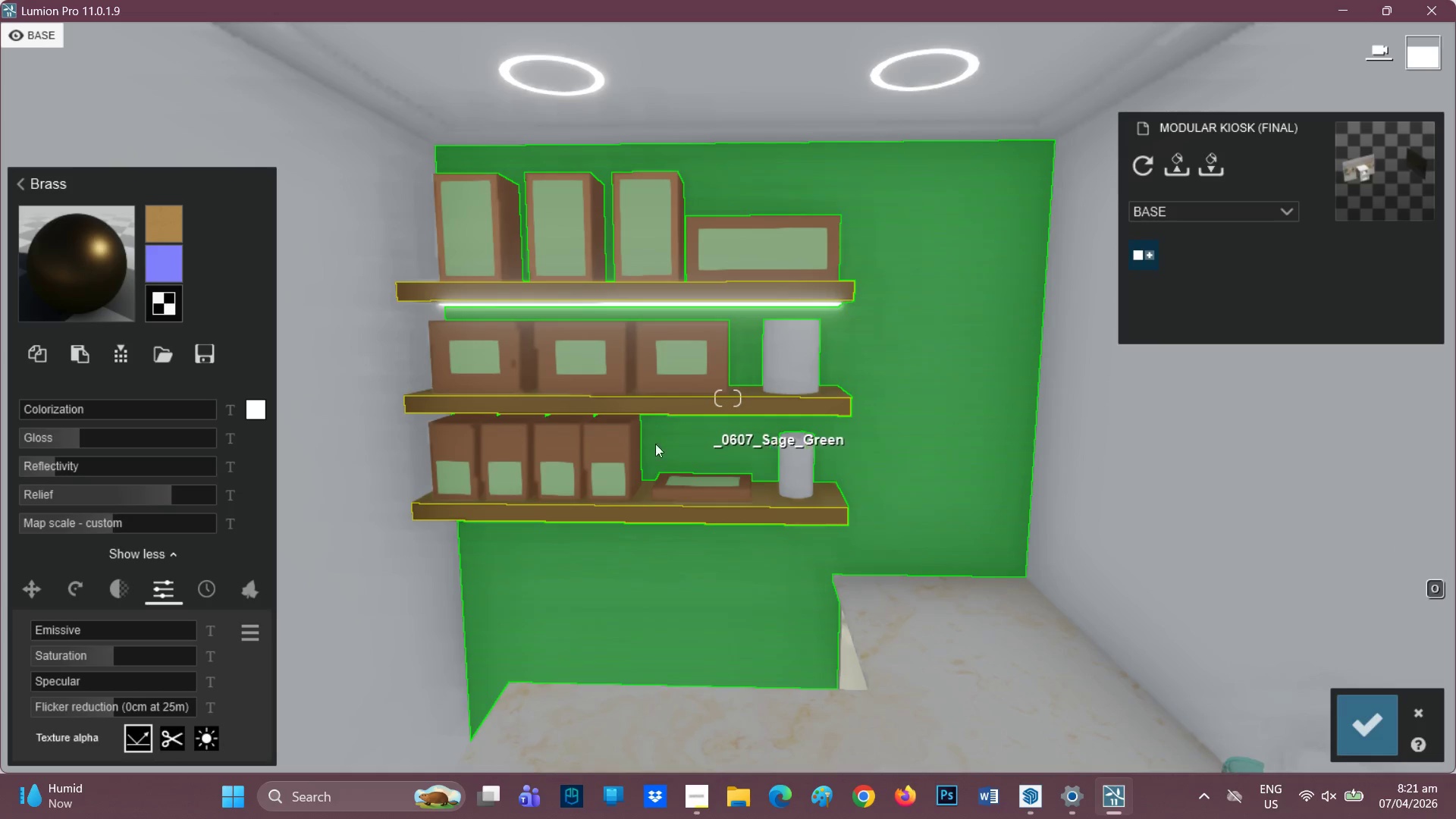 
wait(8.26)
 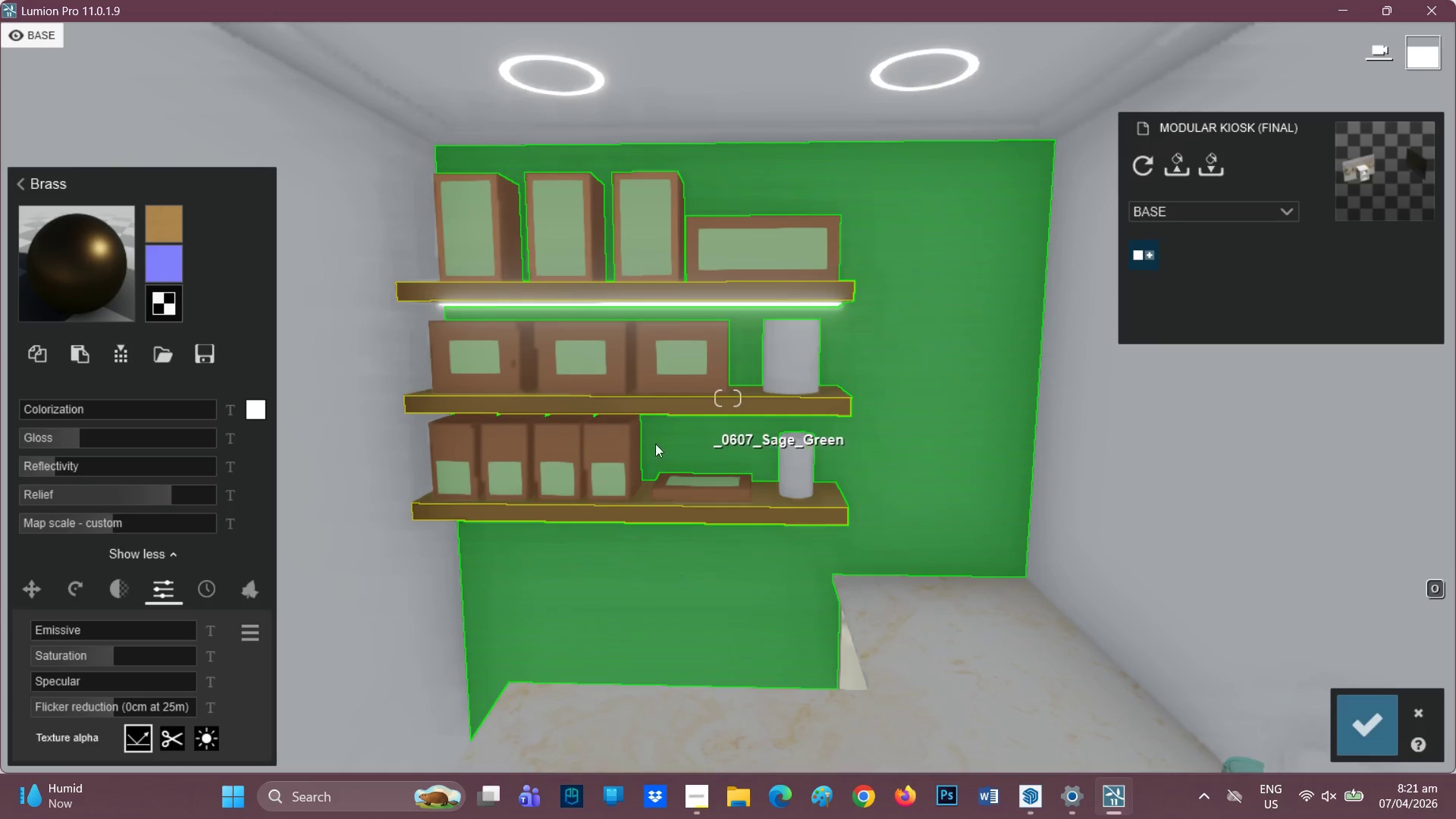 
left_click([140, 128])
 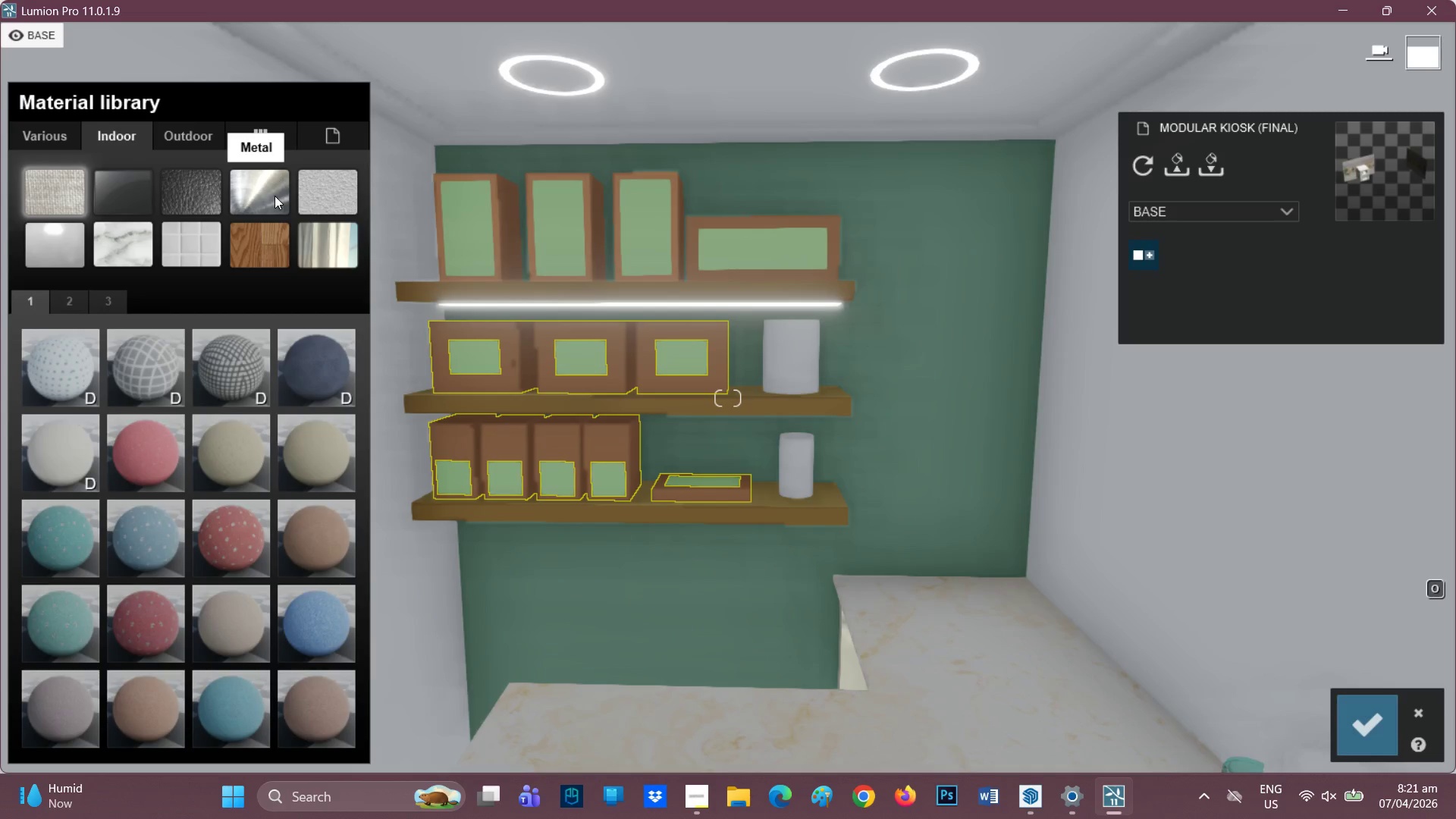 
wait(7.64)
 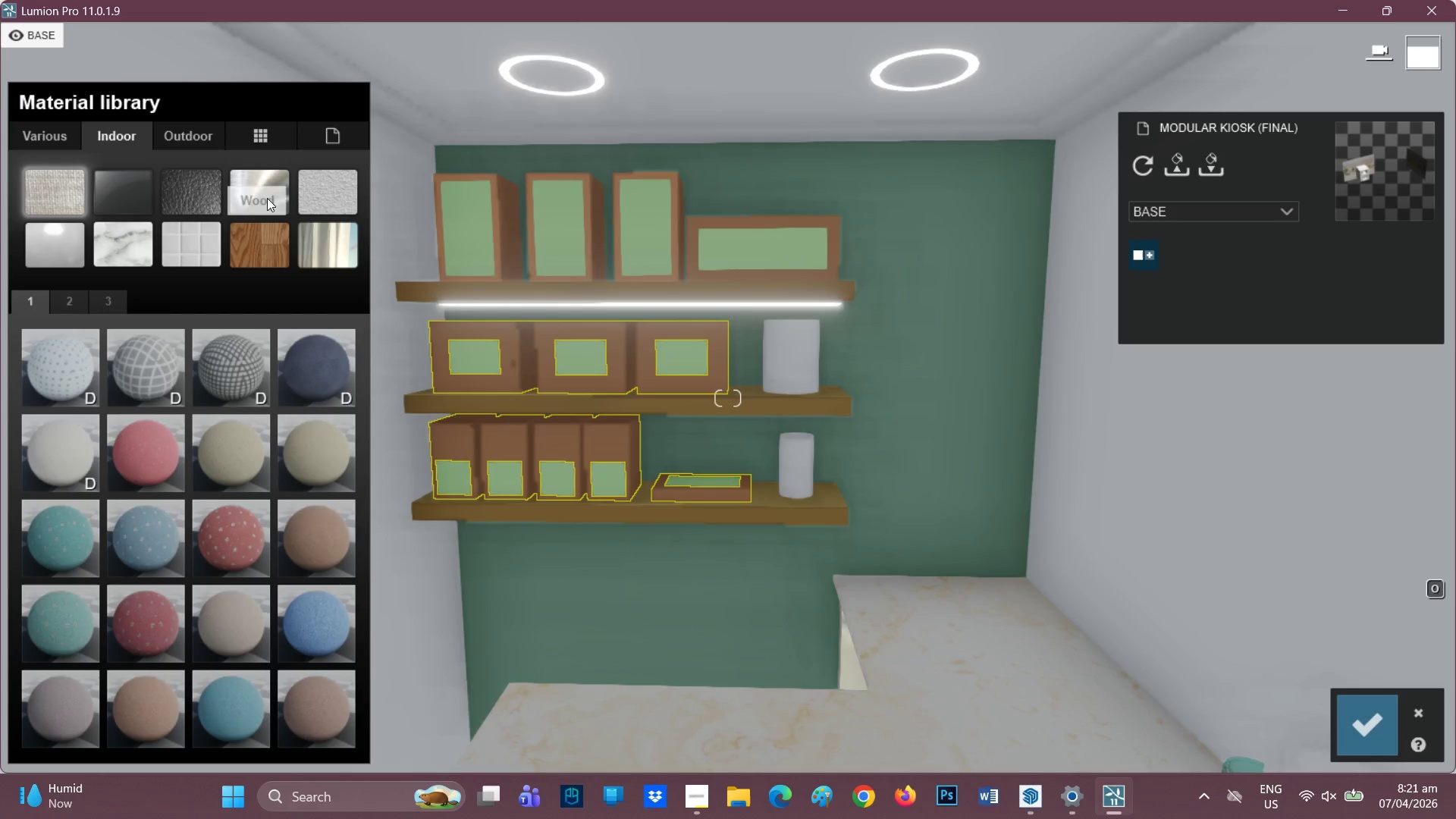 
left_click([181, 137])
 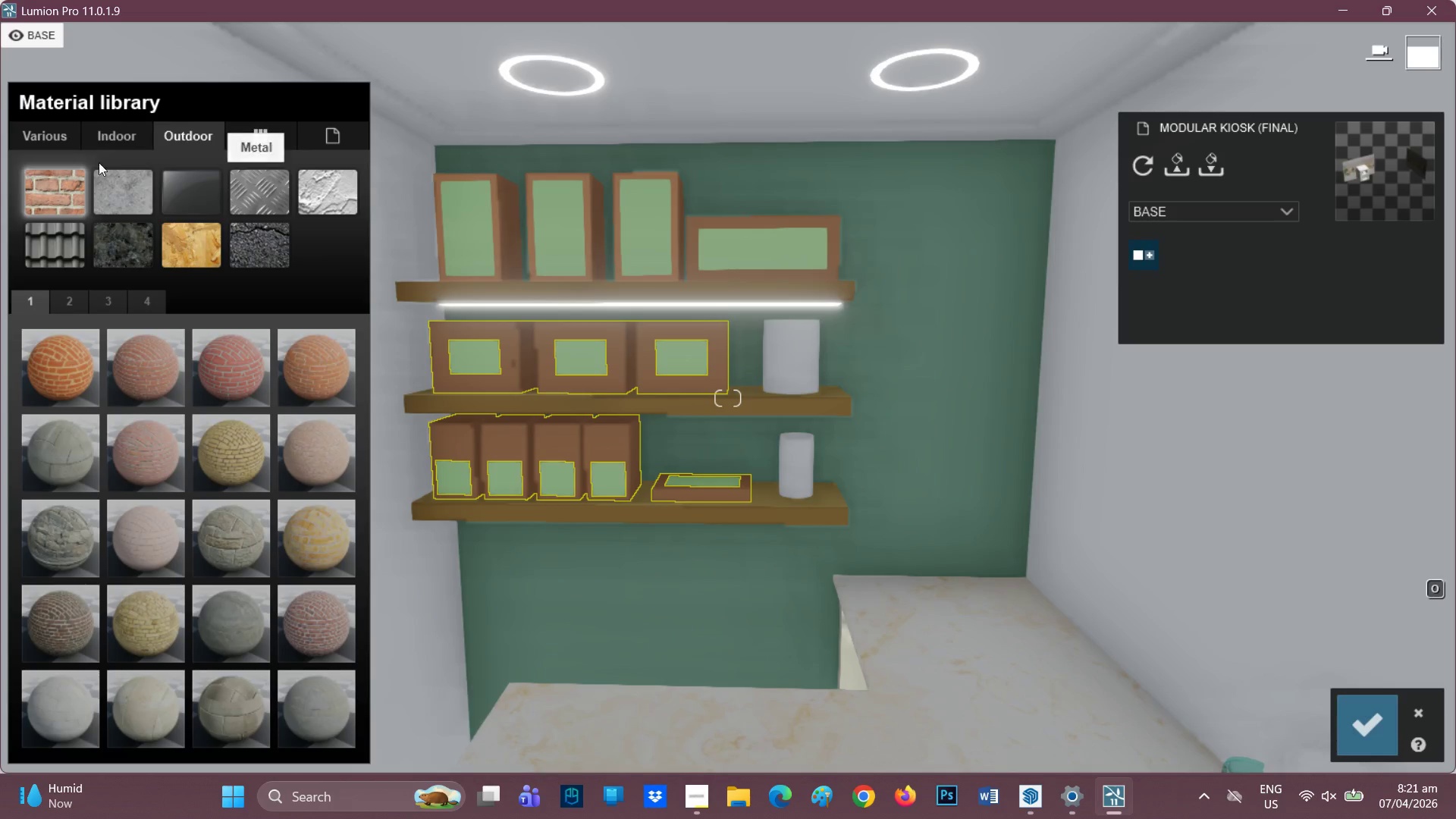 
left_click([56, 142])
 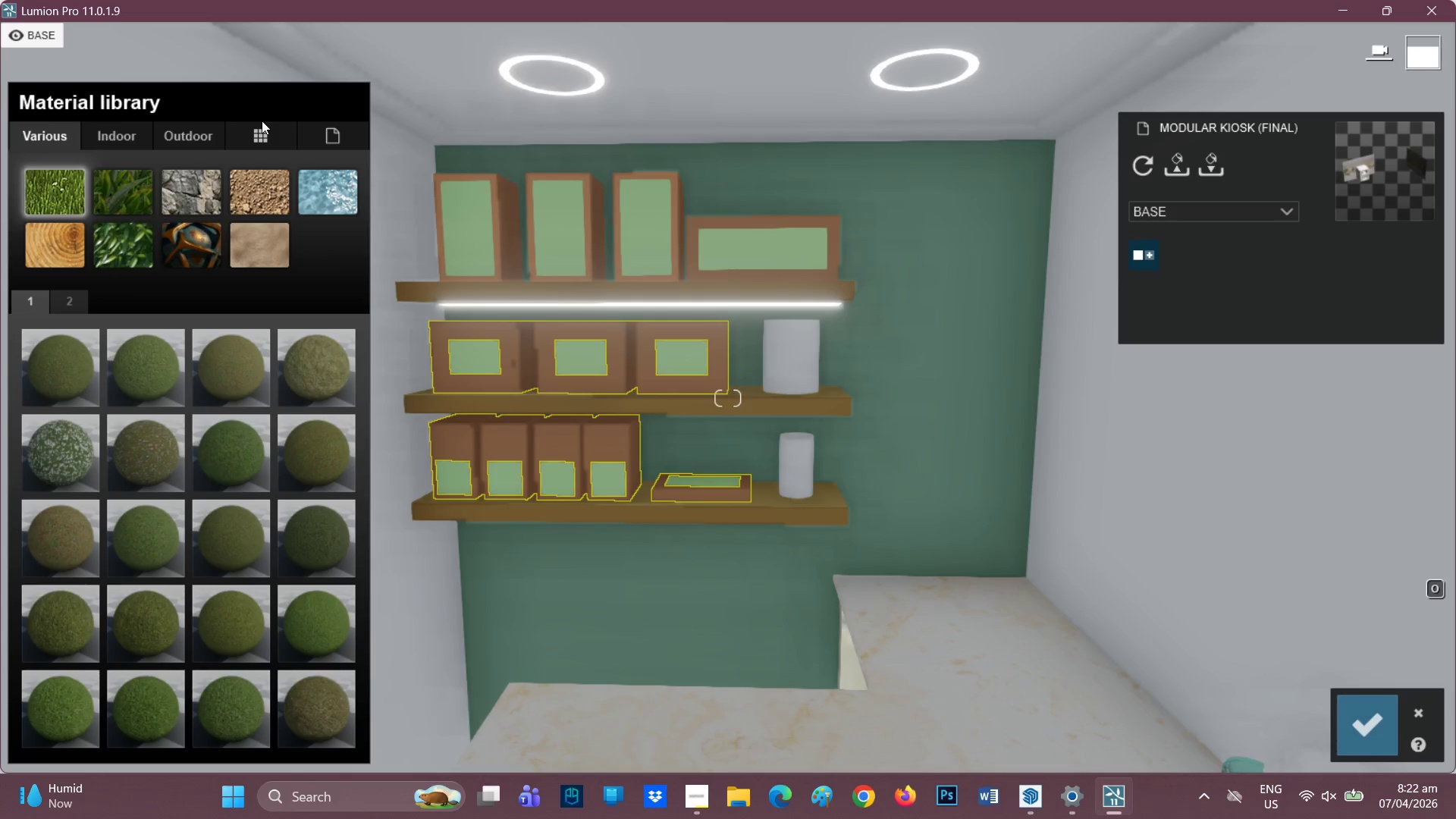 
wait(19.94)
 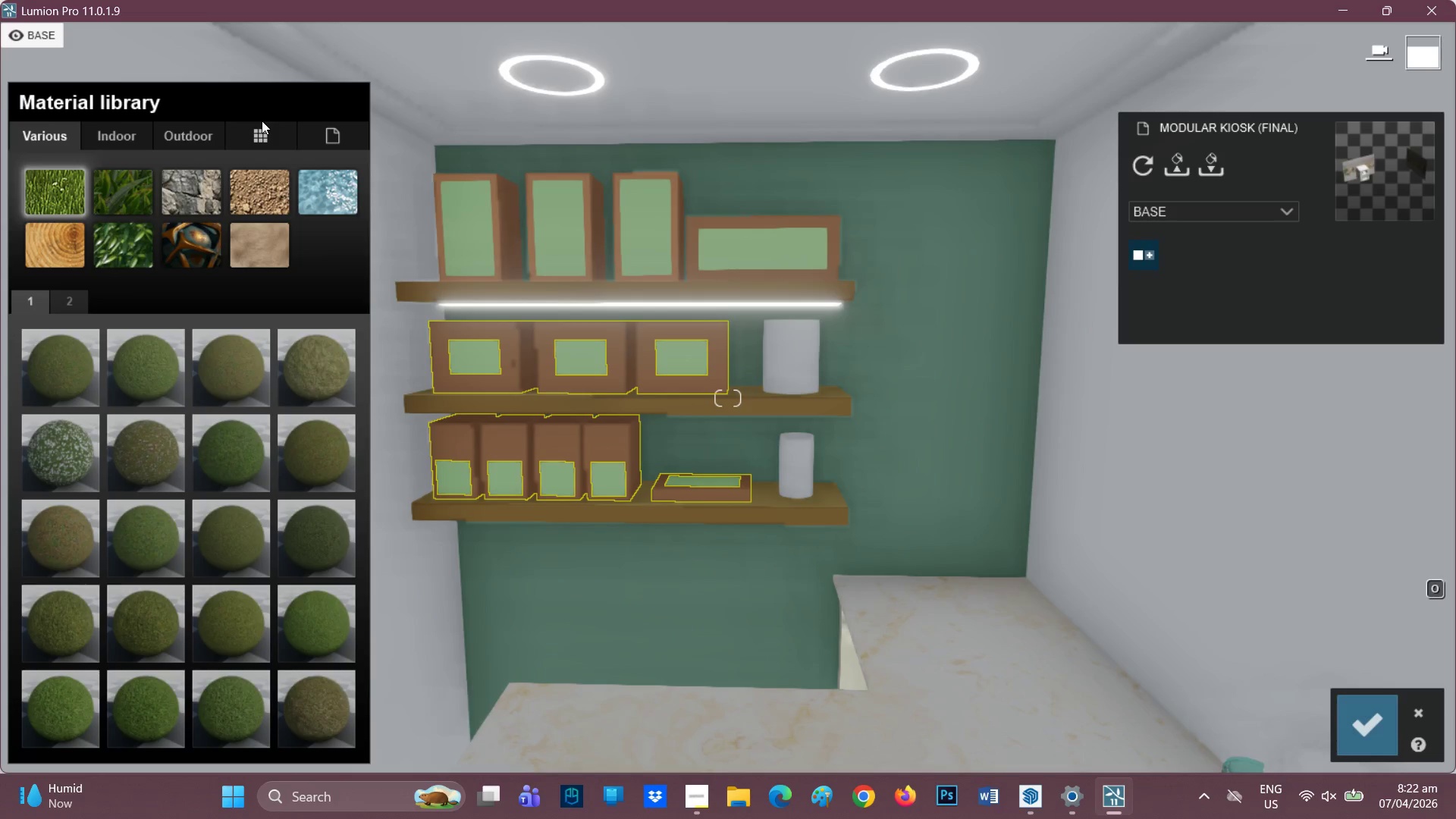 
left_click([334, 145])
 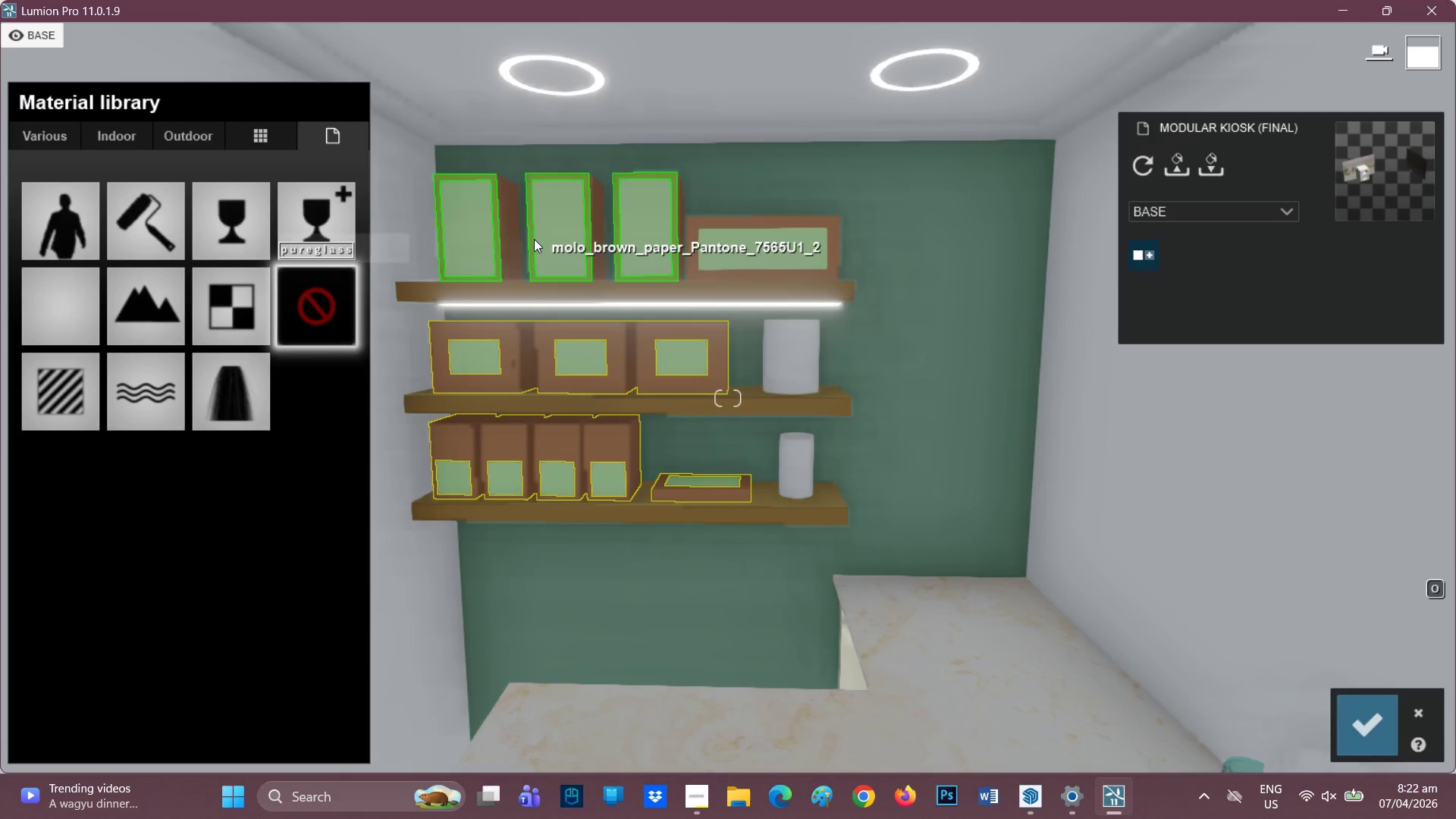 
wait(6.05)
 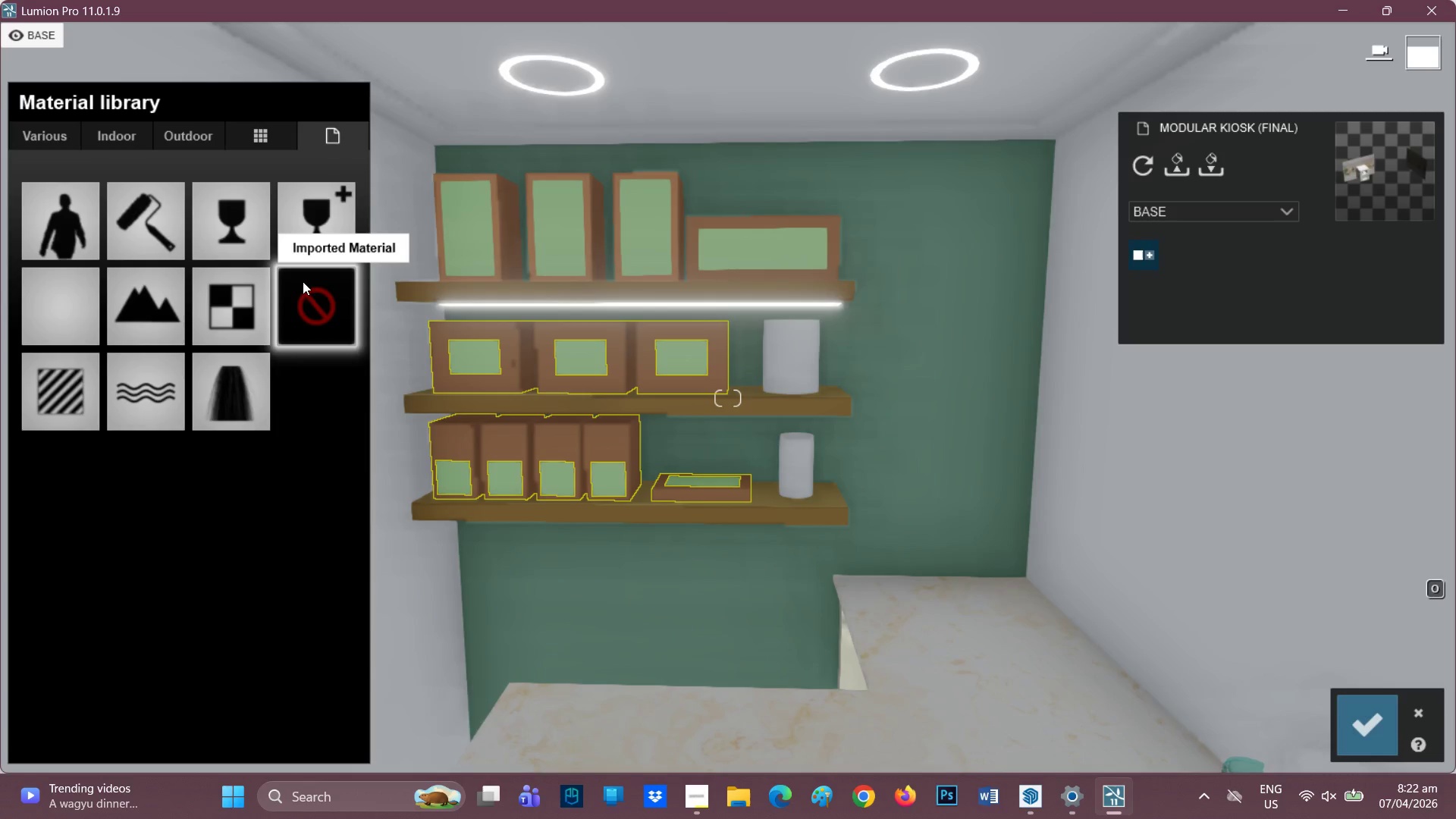 
double_click([507, 234])
 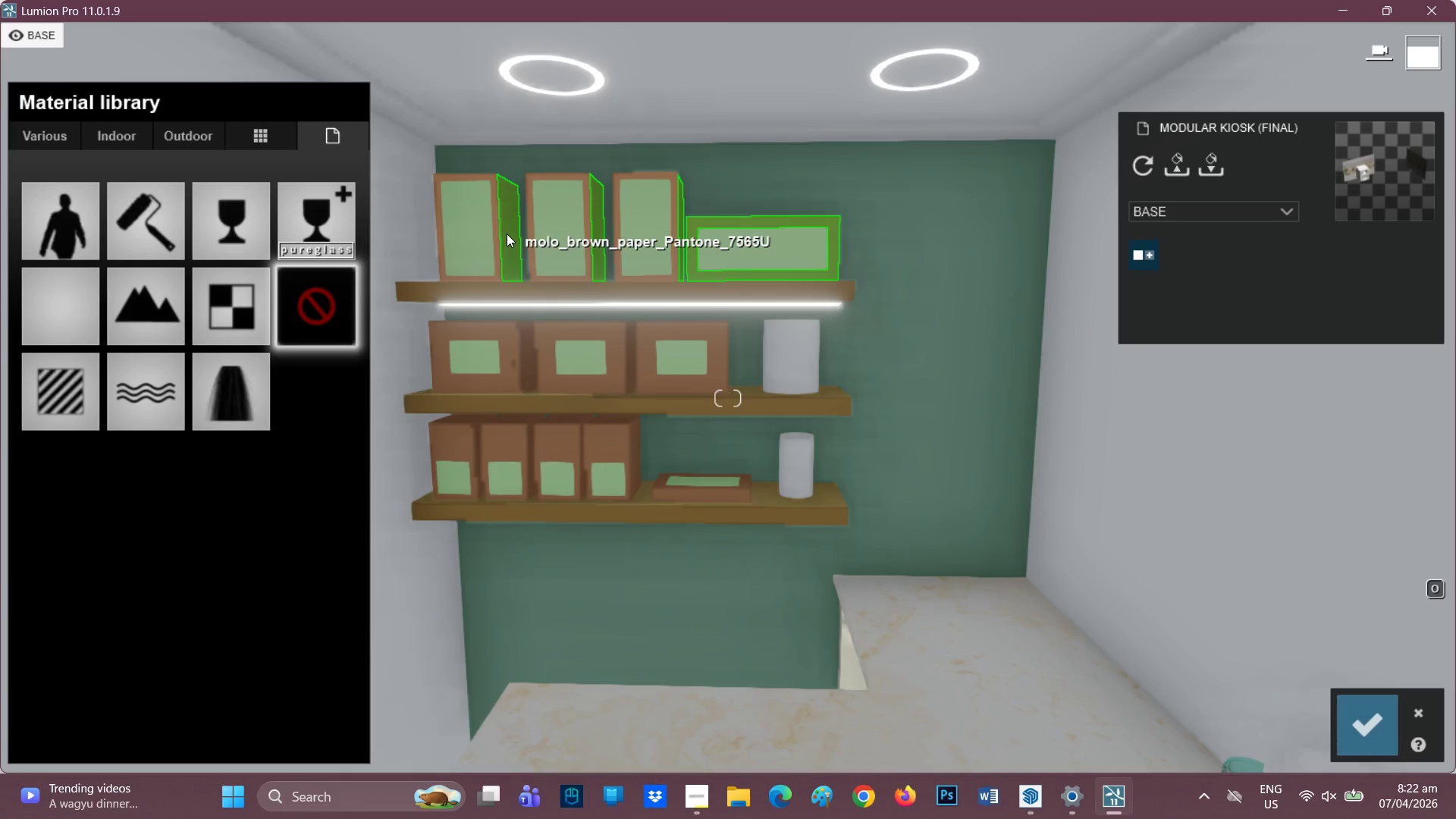 
triple_click([507, 234])
 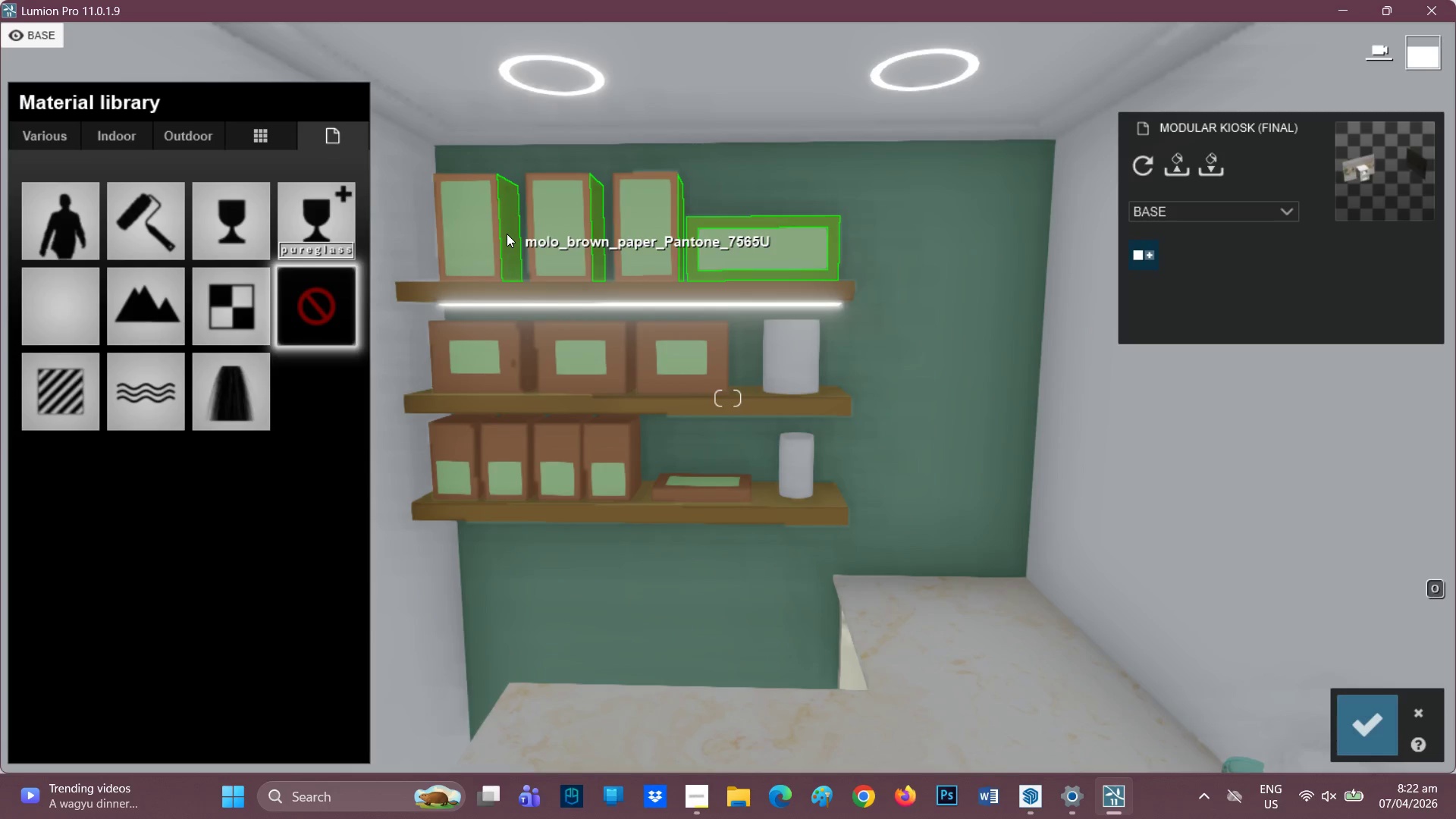 
triple_click([507, 234])
 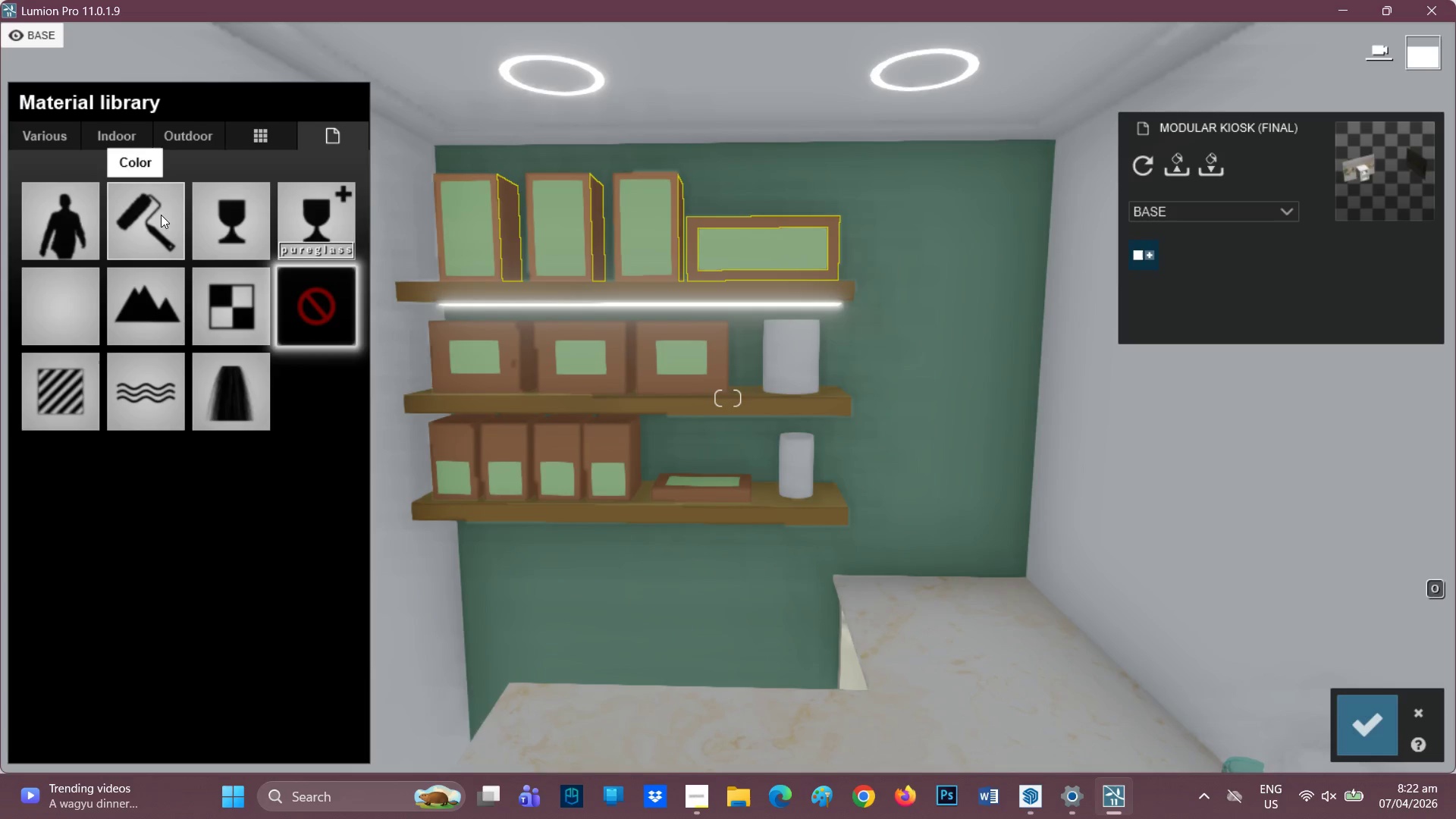 
wait(7.5)
 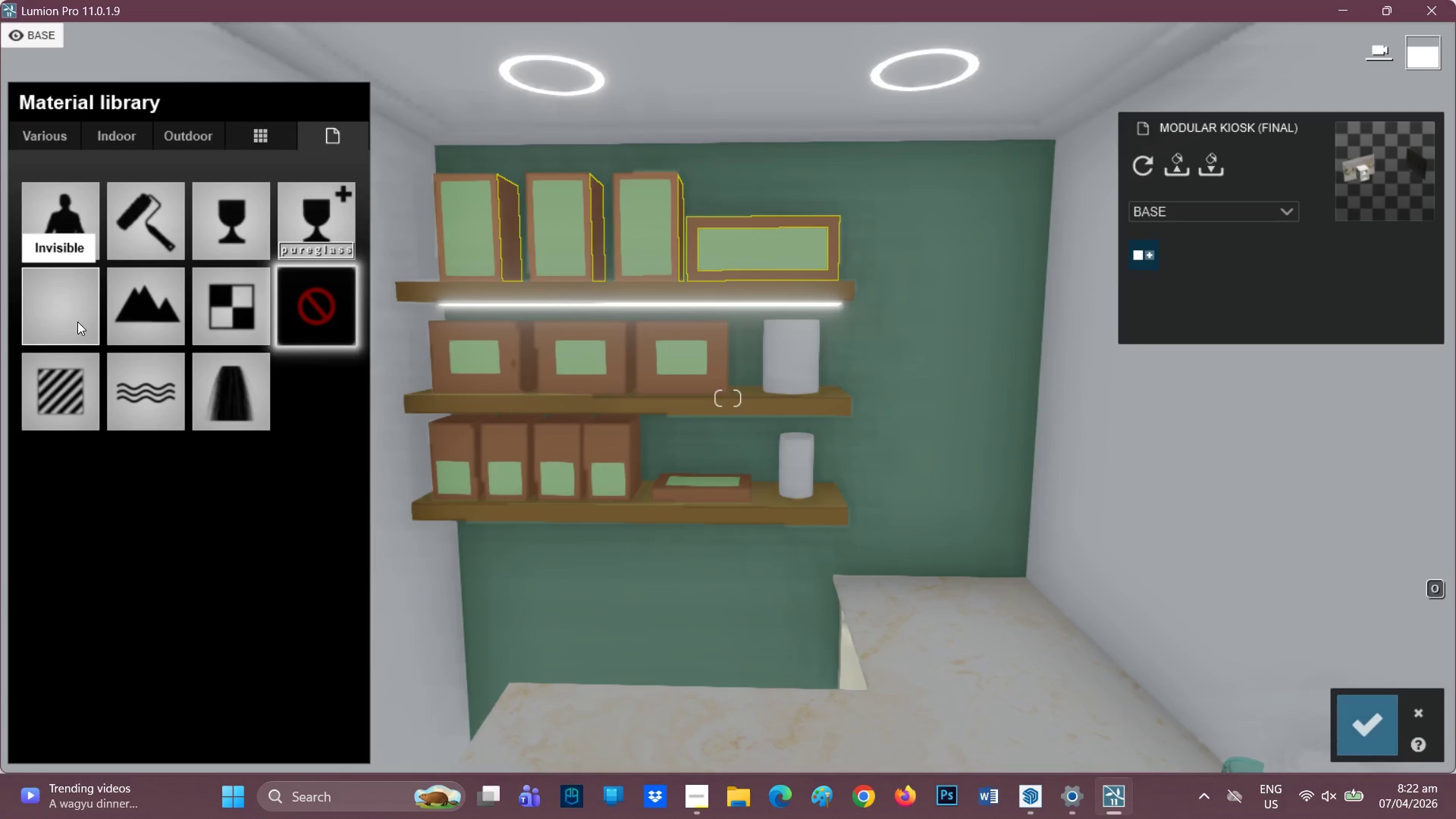 
left_click([124, 136])
 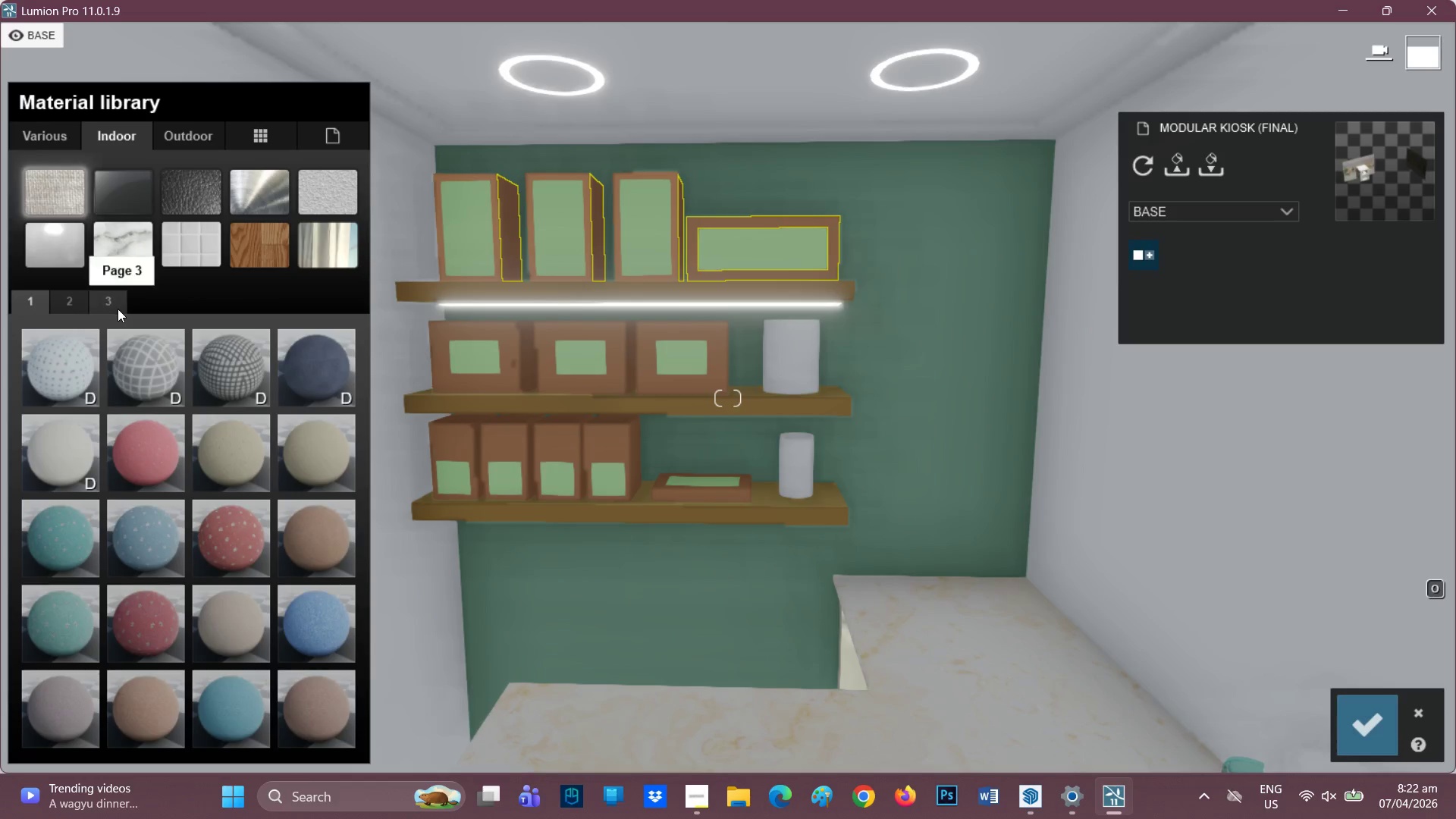 
scroll: coordinate [522, 264], scroll_direction: up, amount: 1.0
 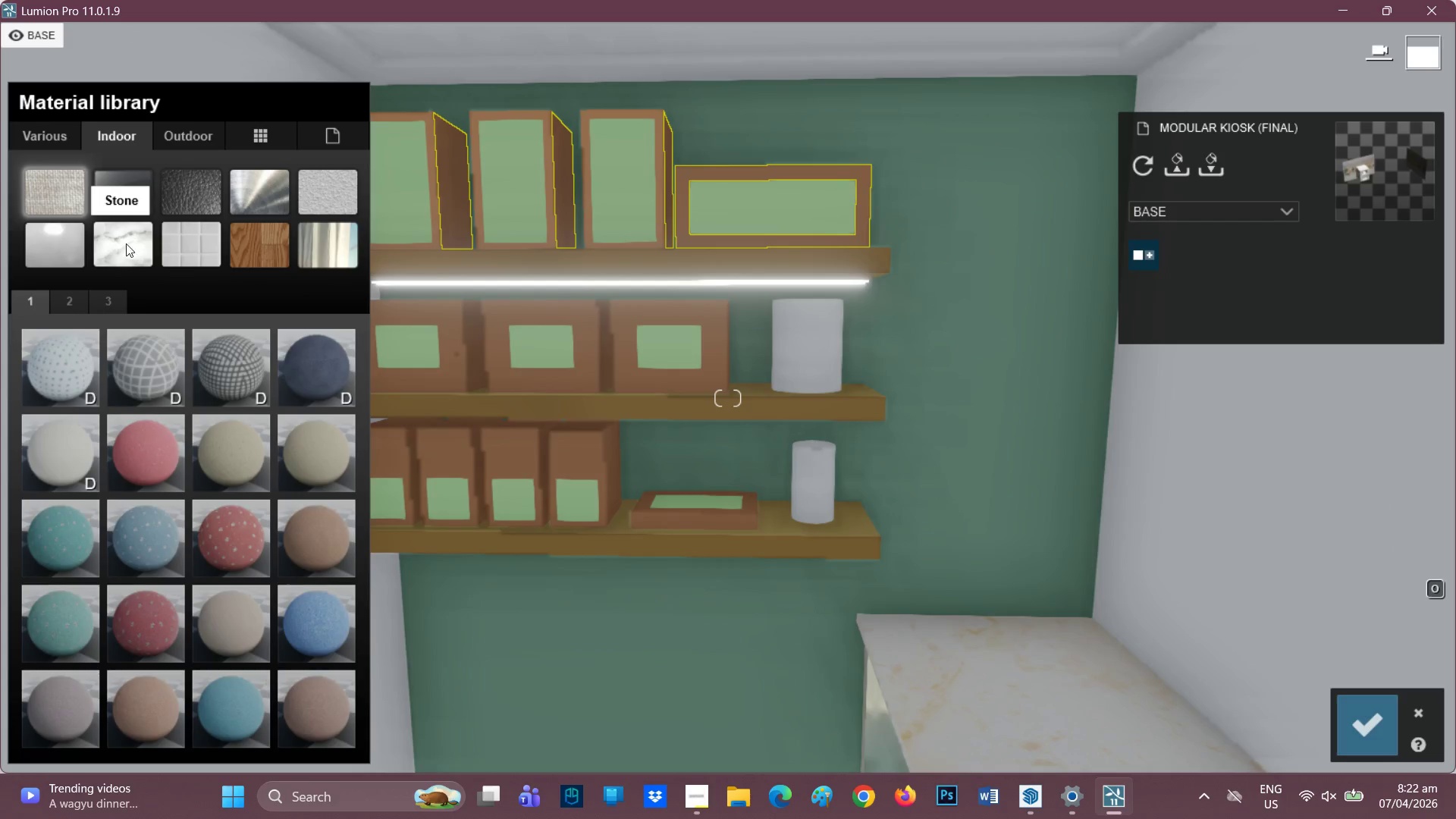 
mouse_move([234, 246])
 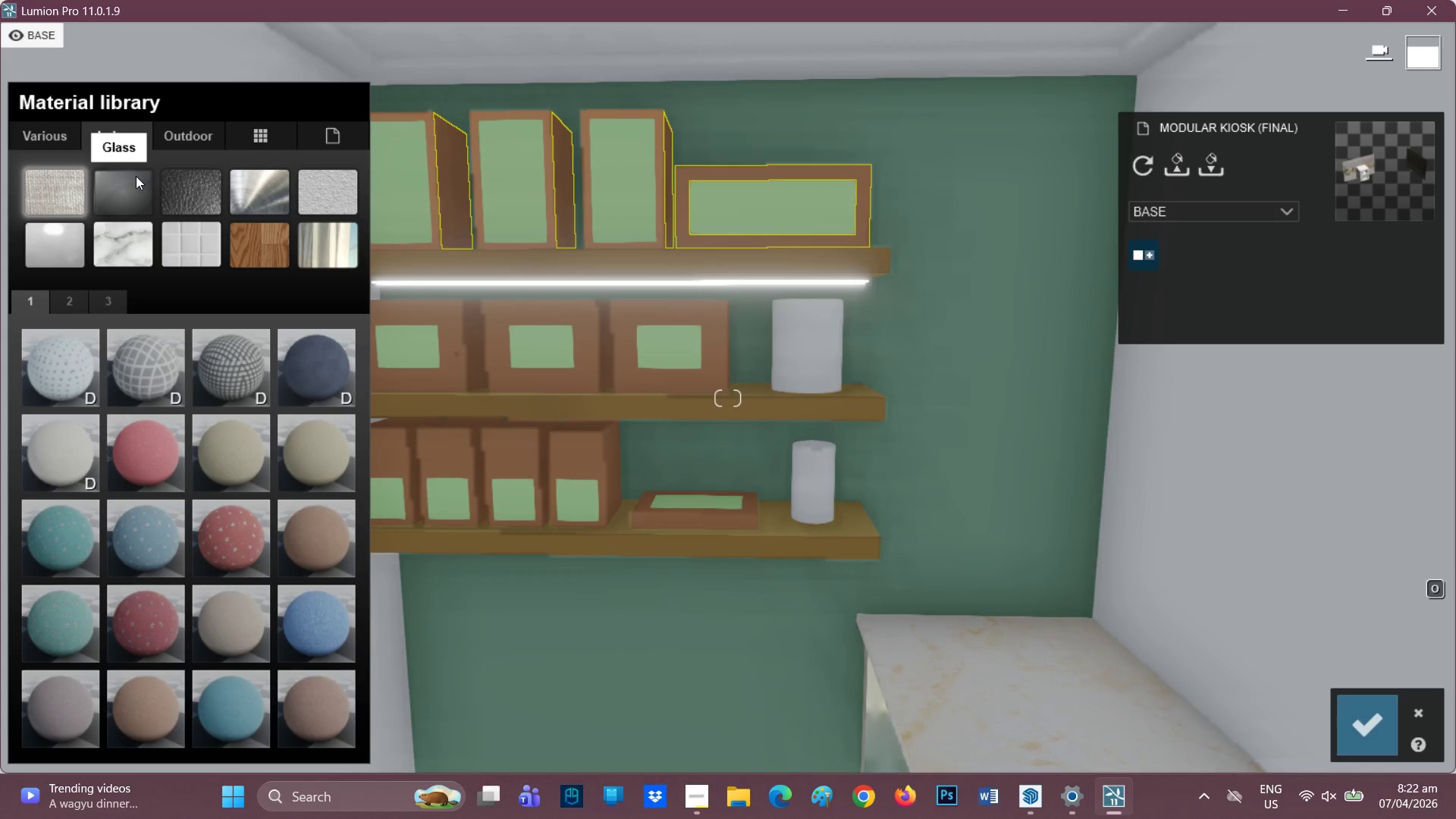 
mouse_move([196, 226])
 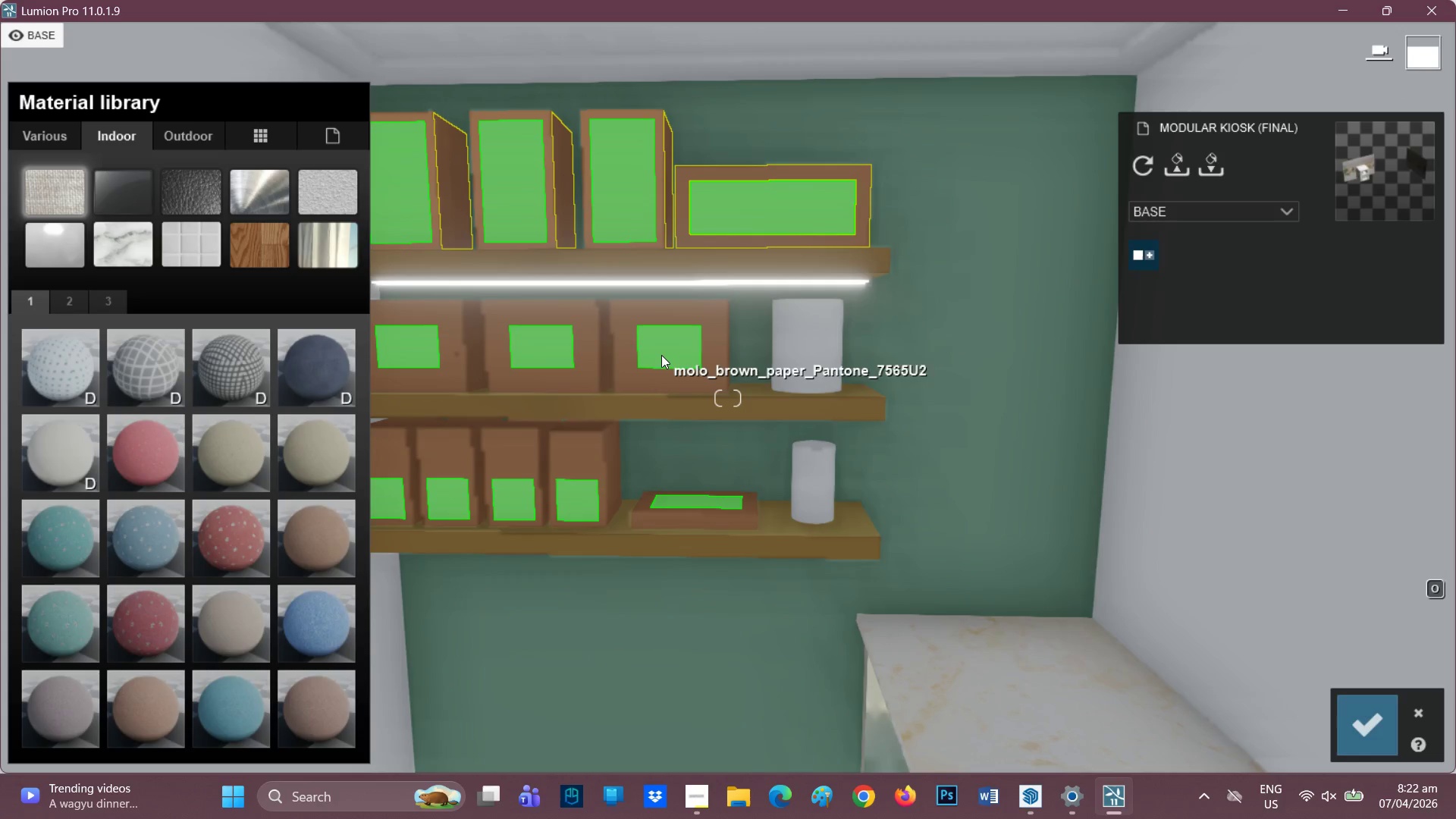 
scroll: coordinate [803, 394], scroll_direction: down, amount: 8.0
 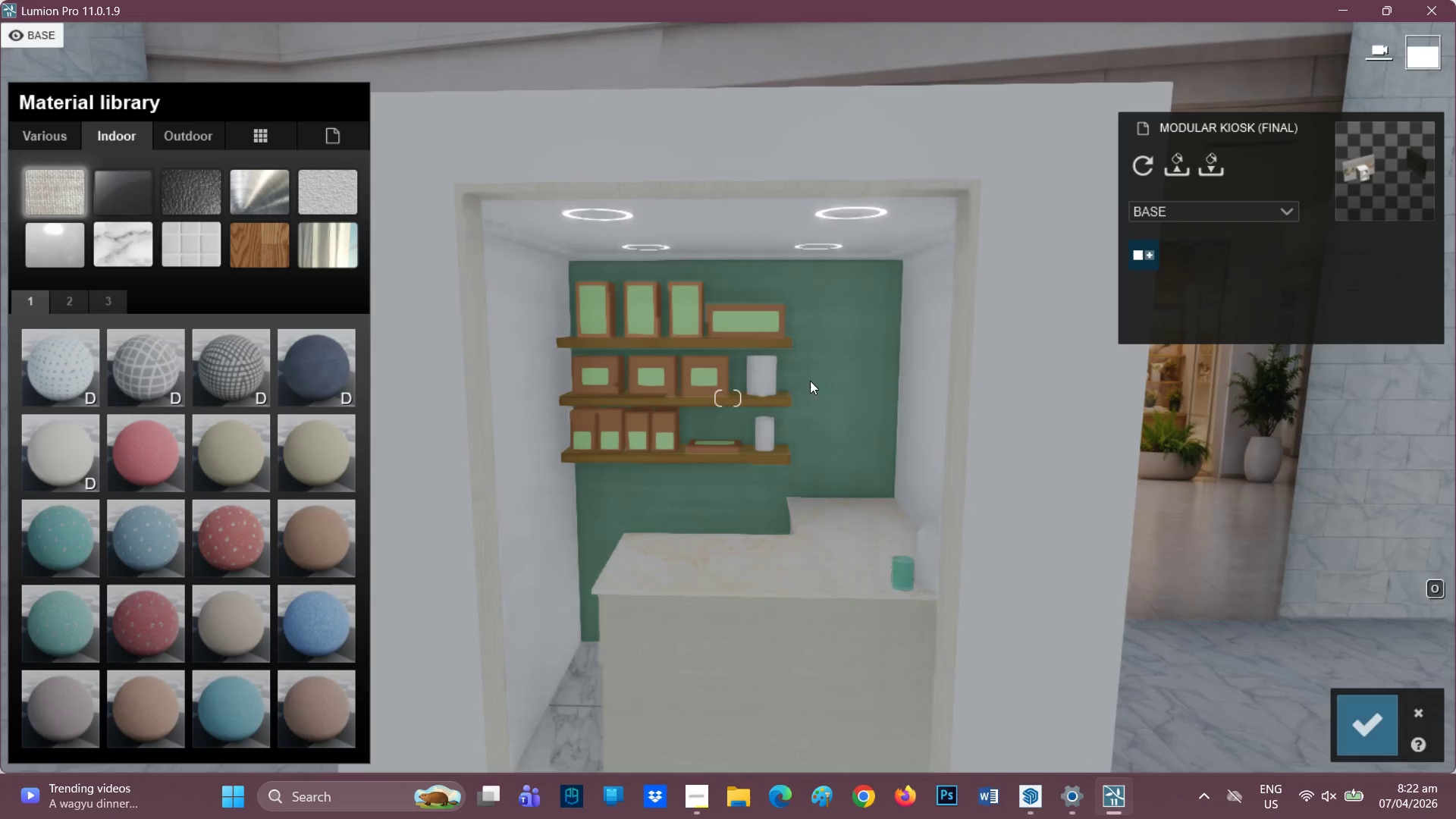 
scroll: coordinate [811, 490], scroll_direction: down, amount: 2.0
 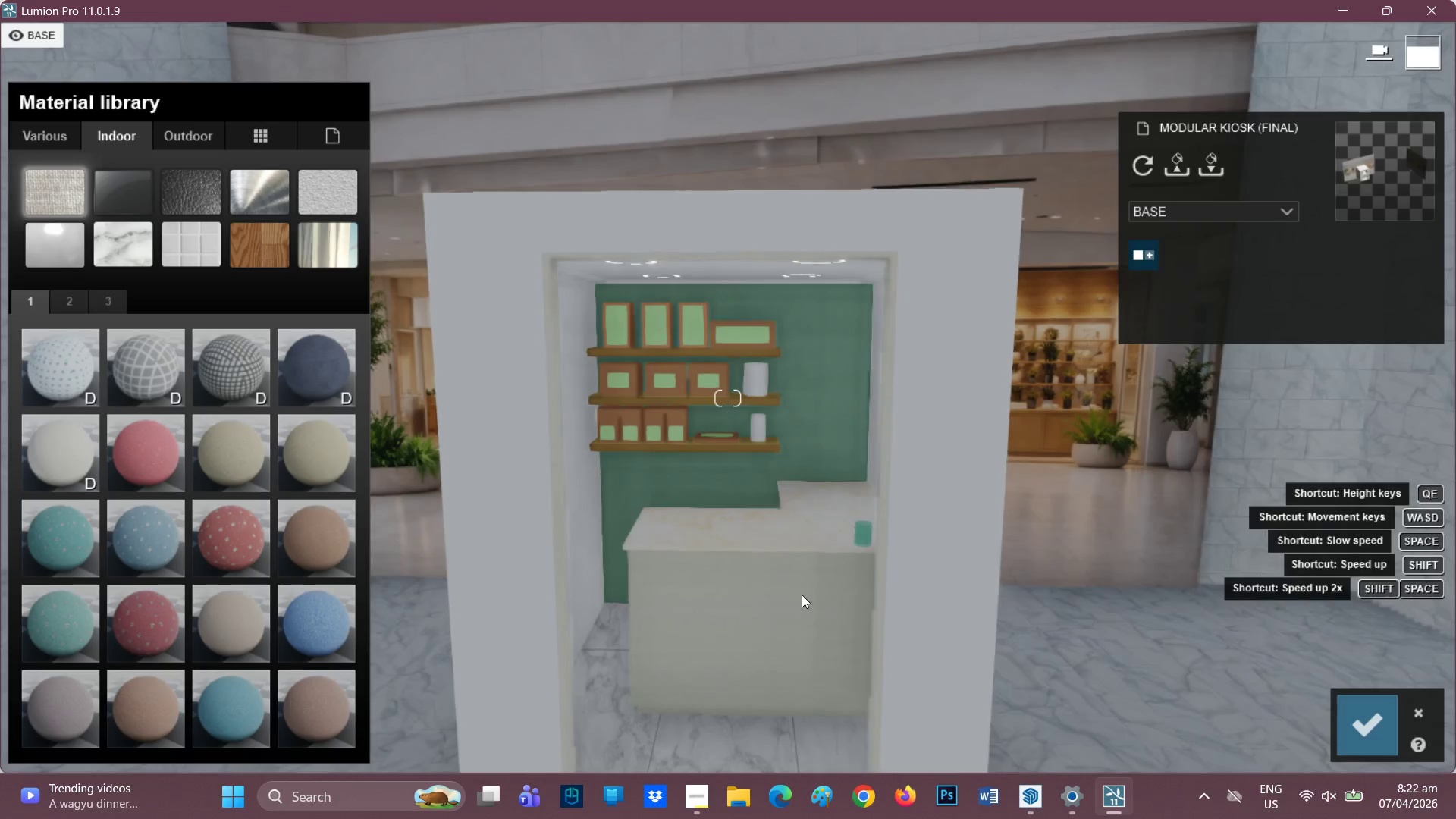 
left_click([821, 585])
 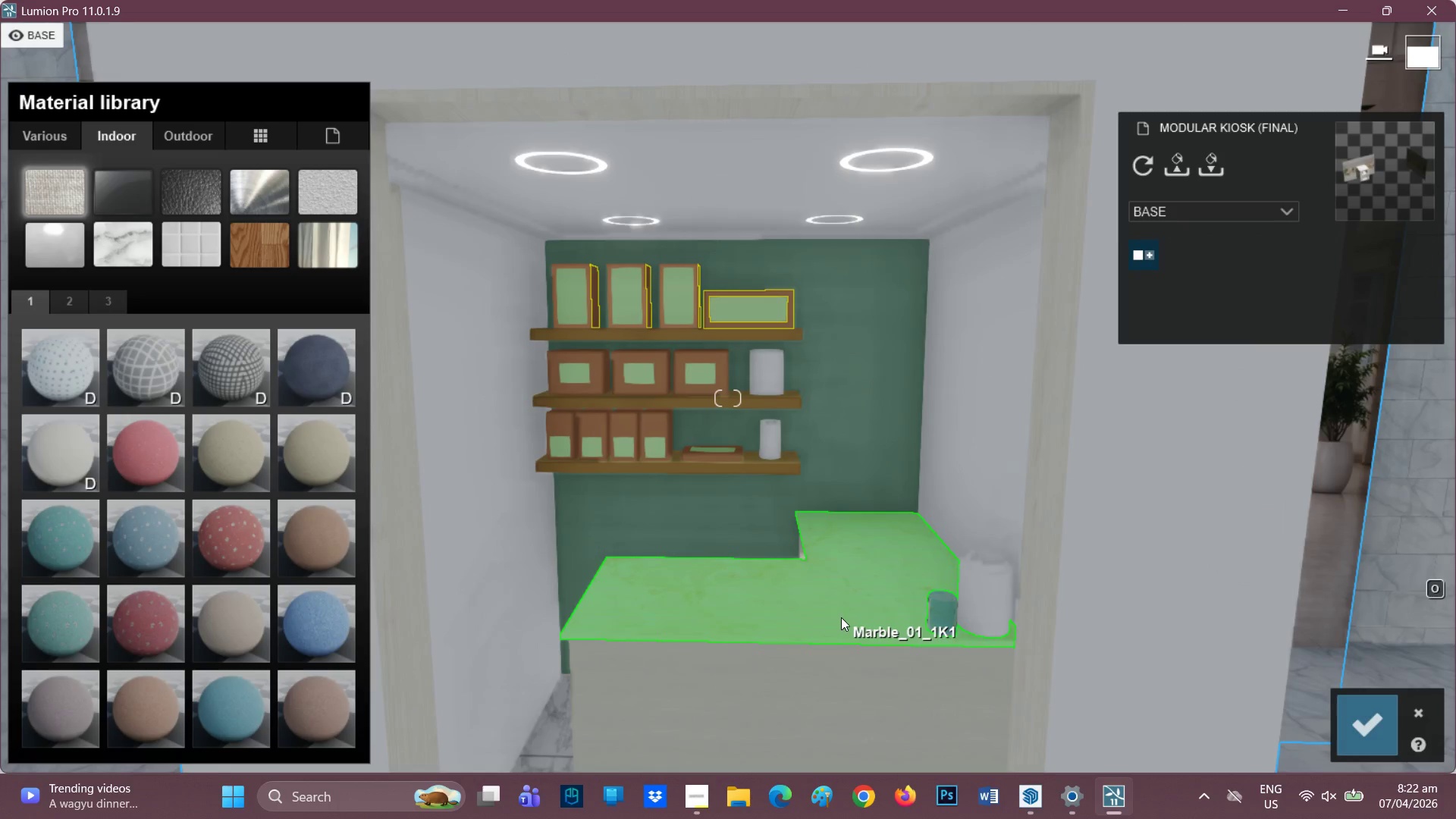 
scroll: coordinate [811, 546], scroll_direction: up, amount: 2.0
 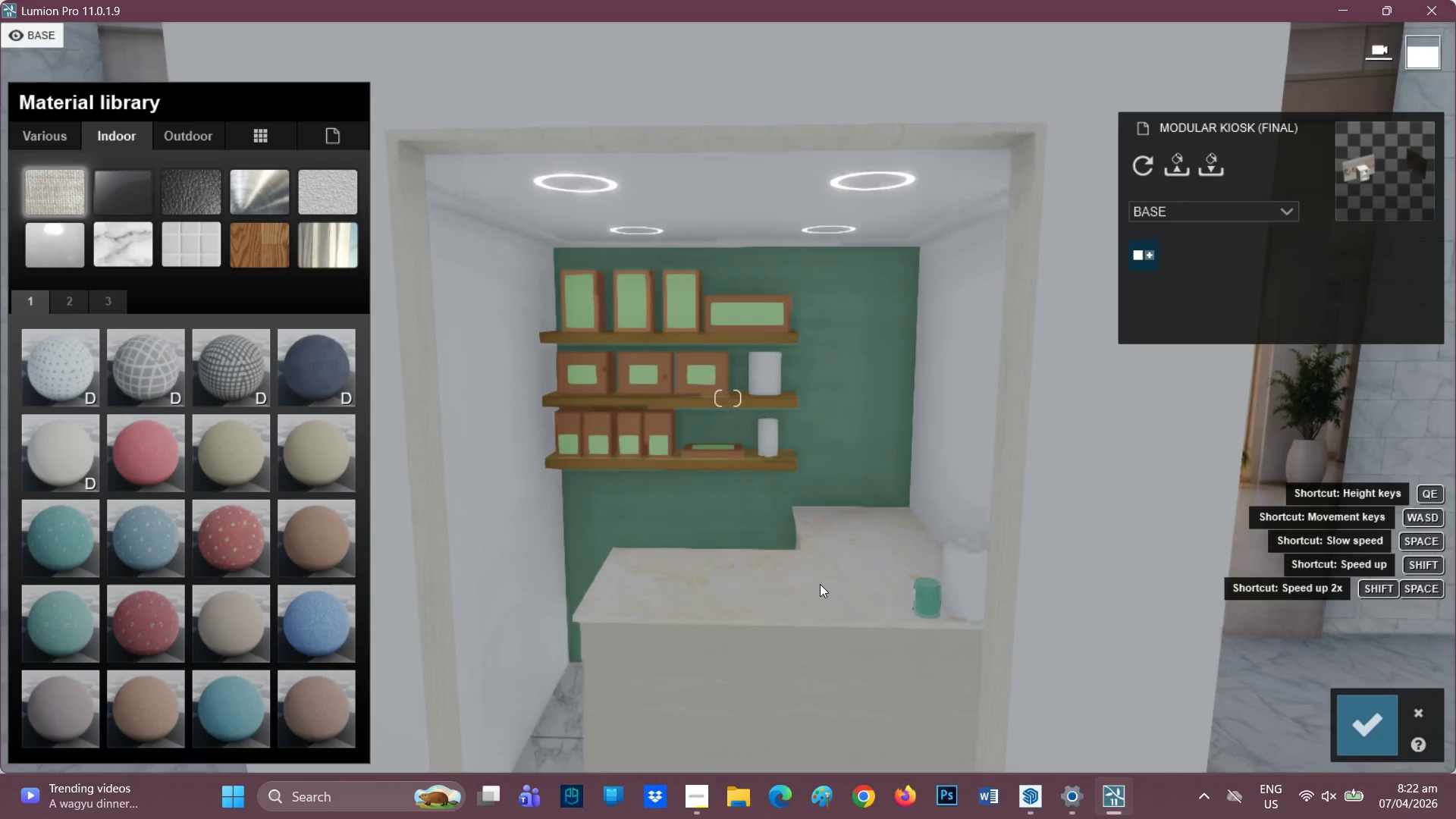 
left_click([841, 617])
 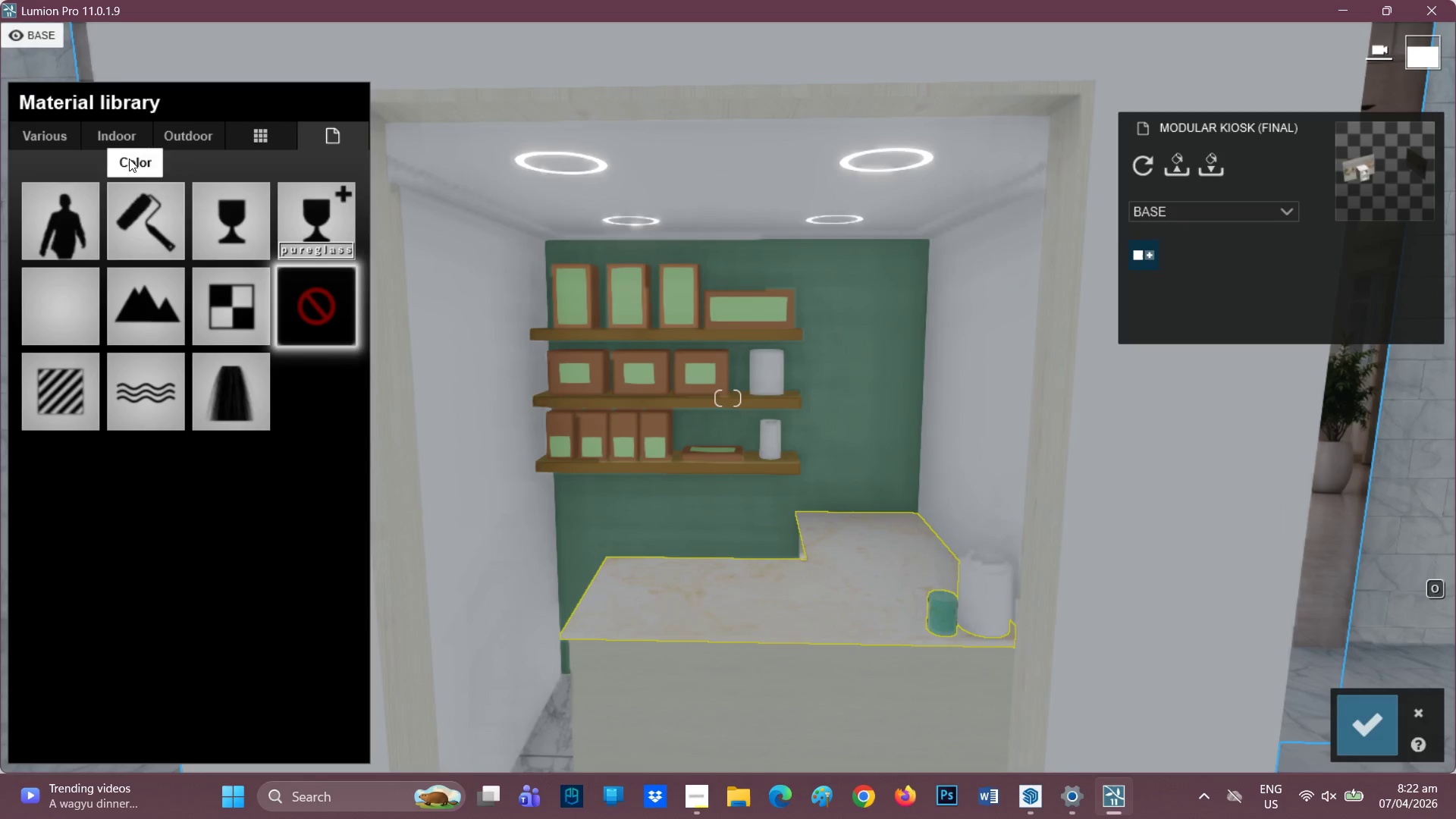 
left_click([124, 127])
 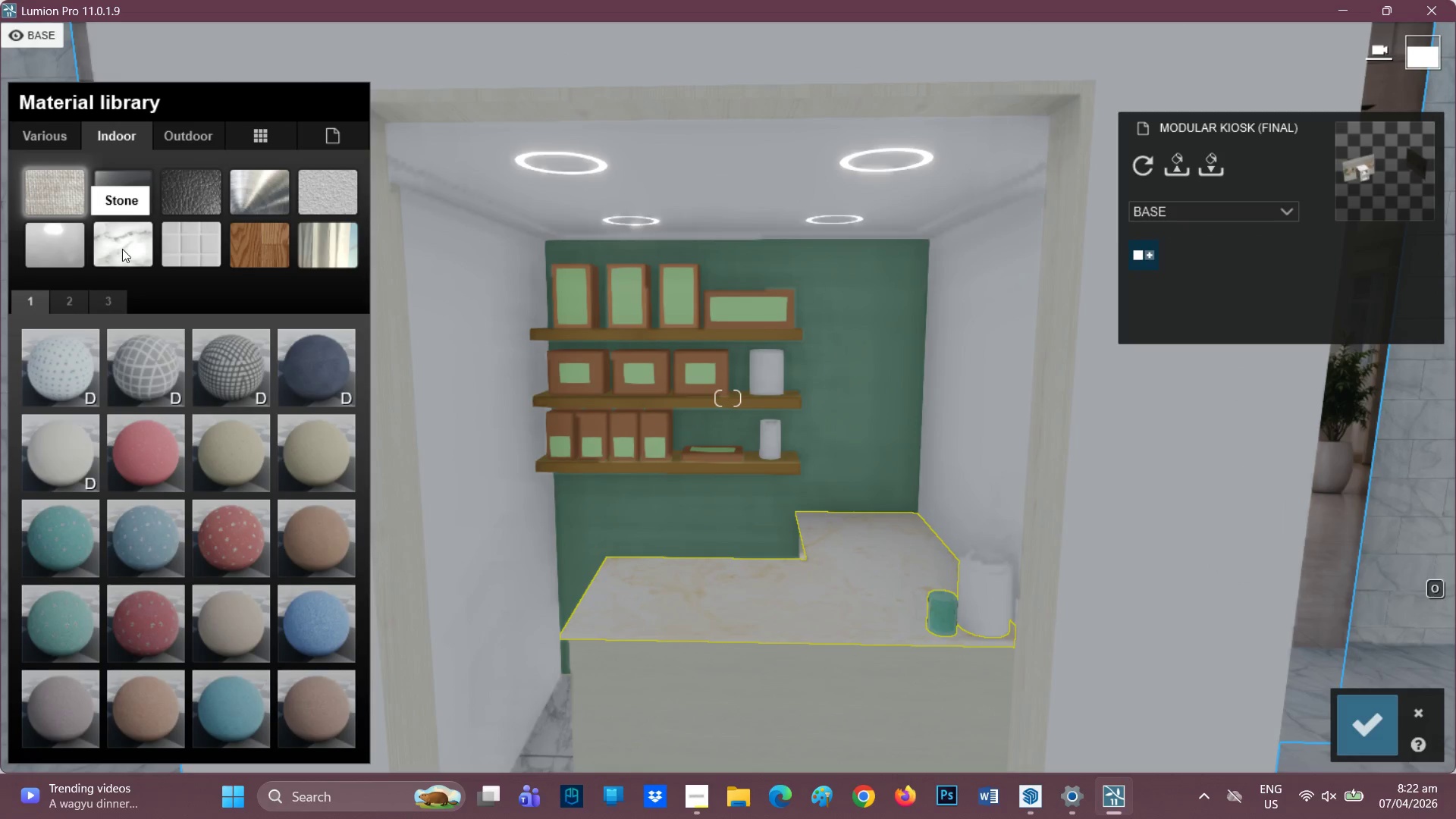 
left_click([122, 249])
 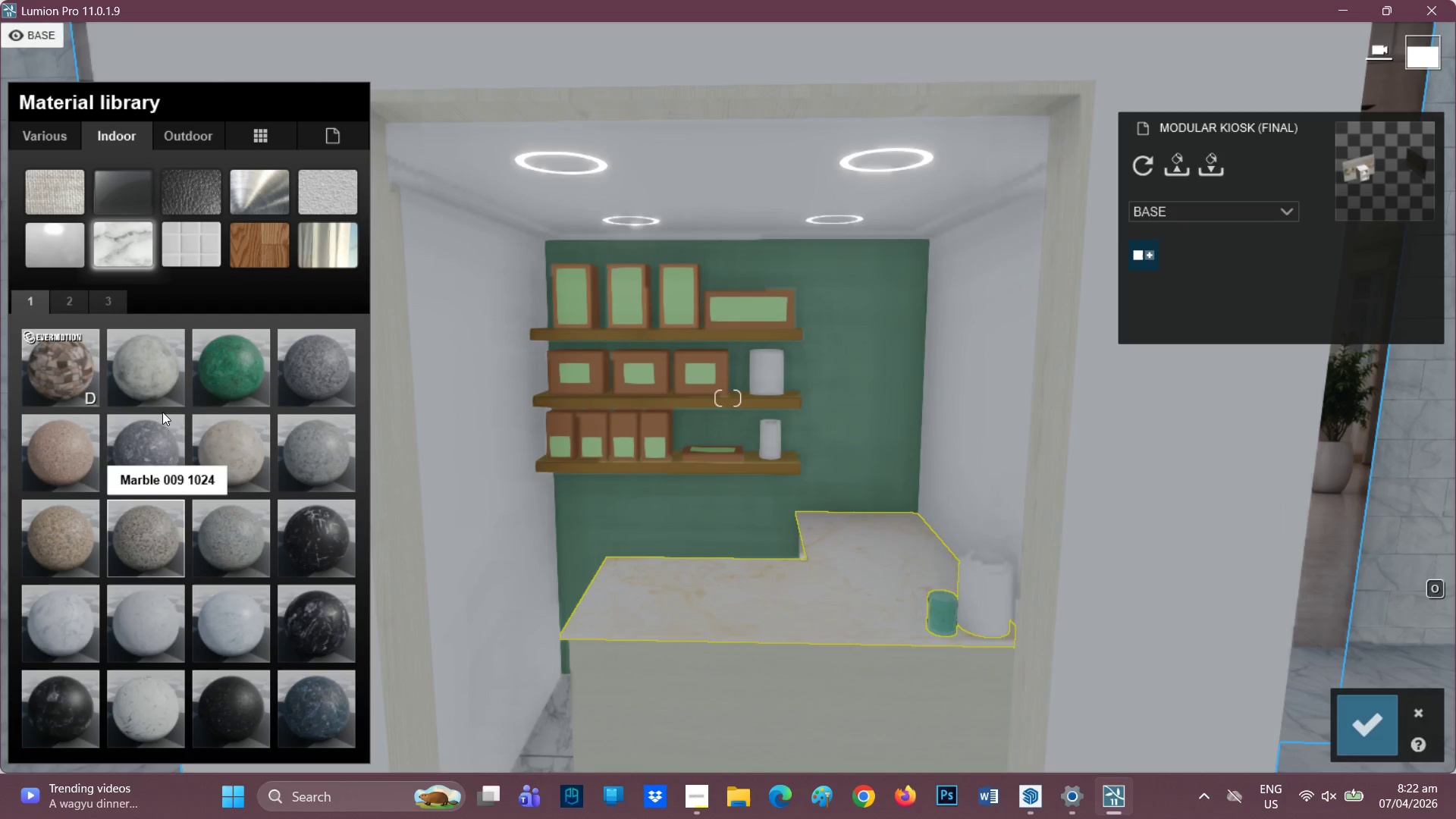 
left_click([160, 380])
 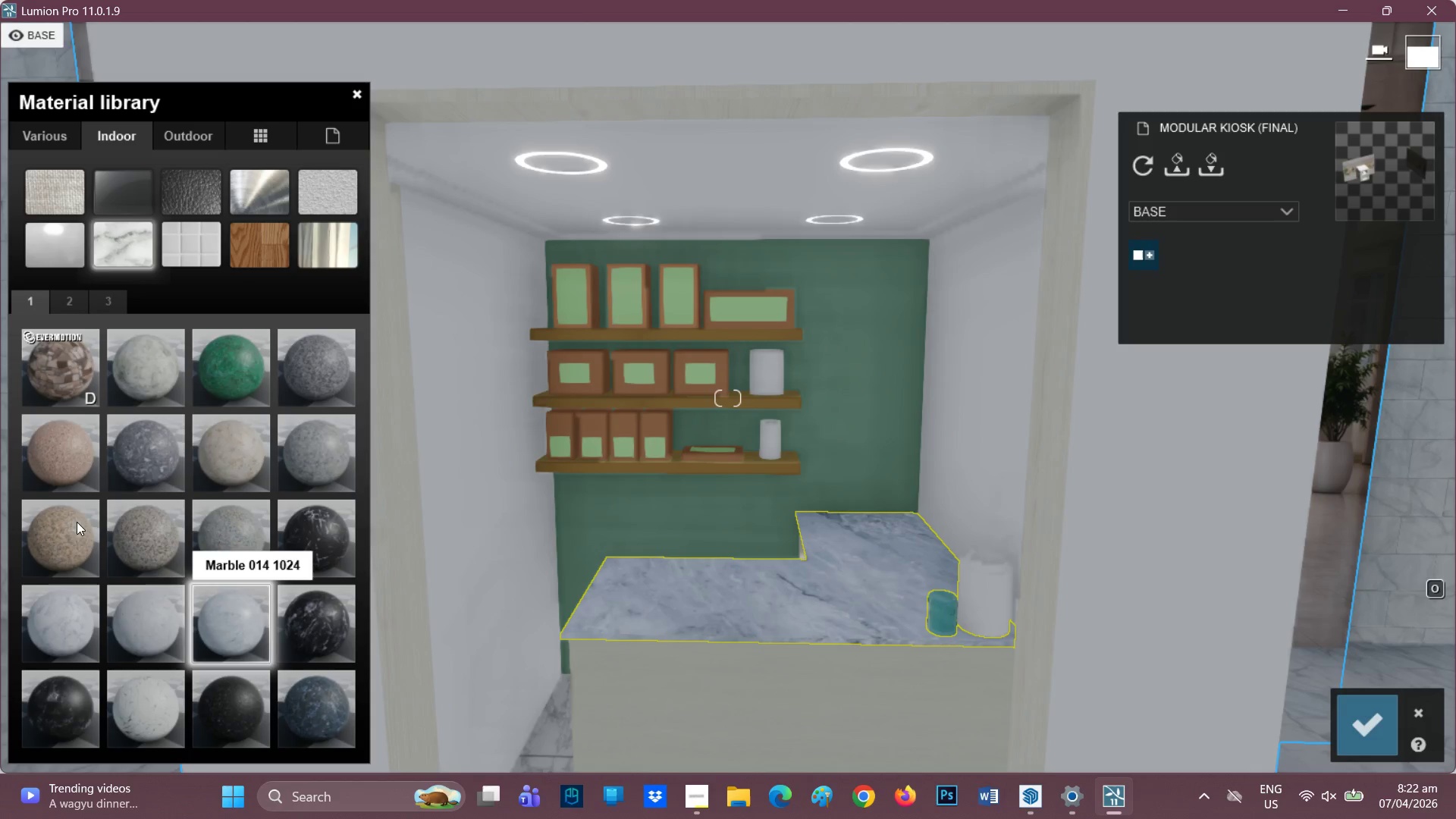 
left_click([235, 431])
 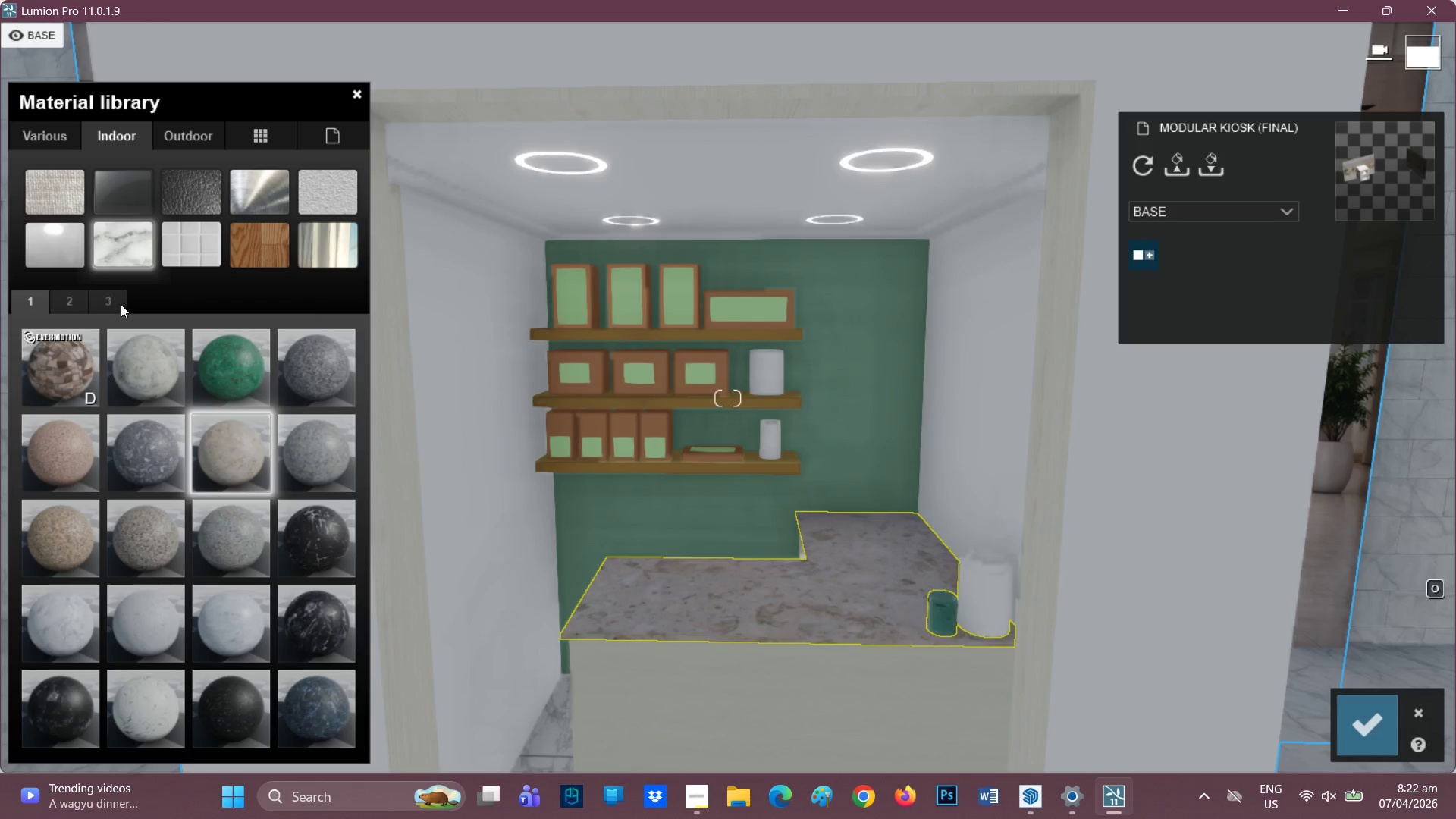 
left_click([110, 298])
 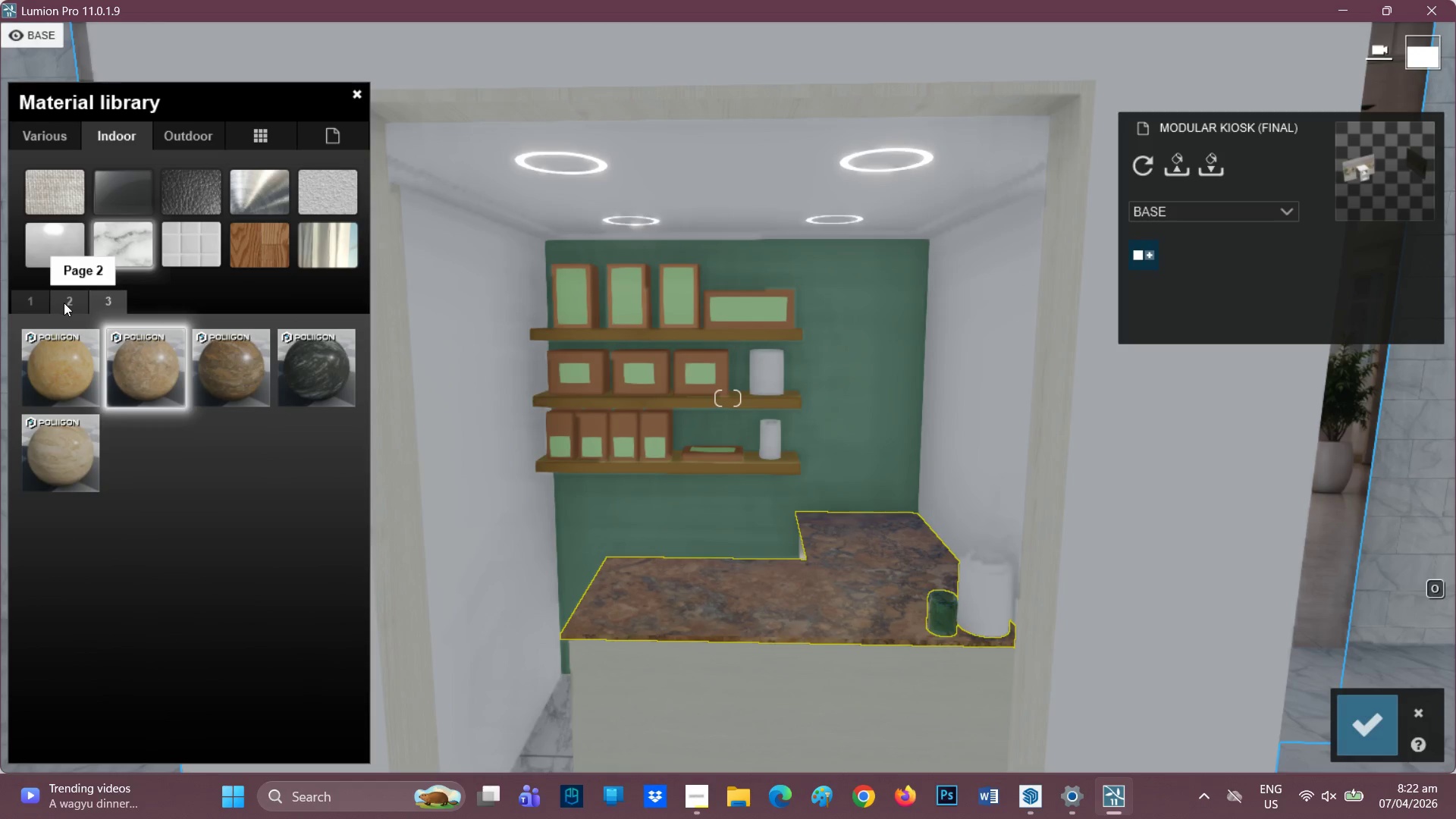 
mouse_move([312, 381])
 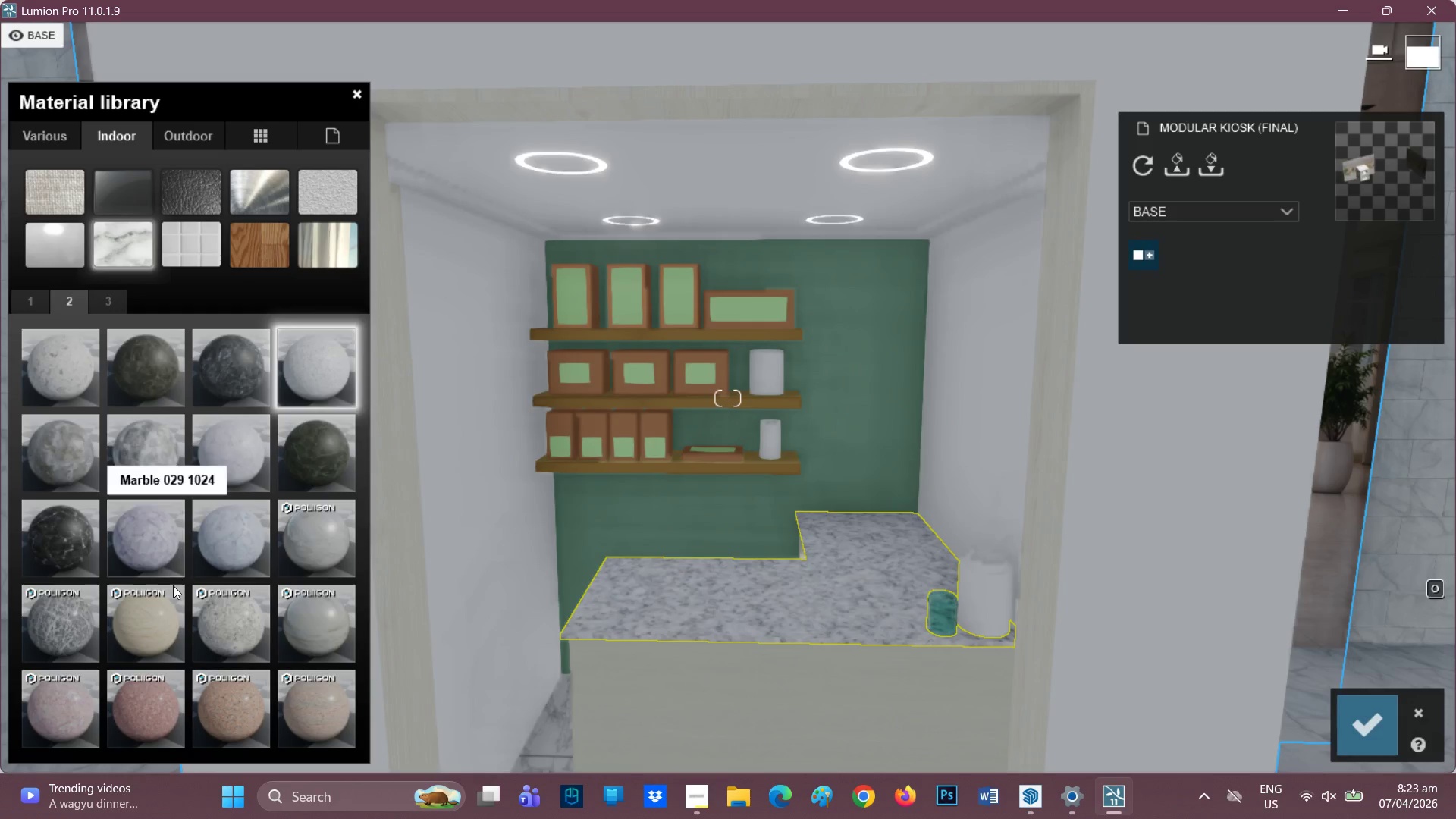 
mouse_move([190, 604])
 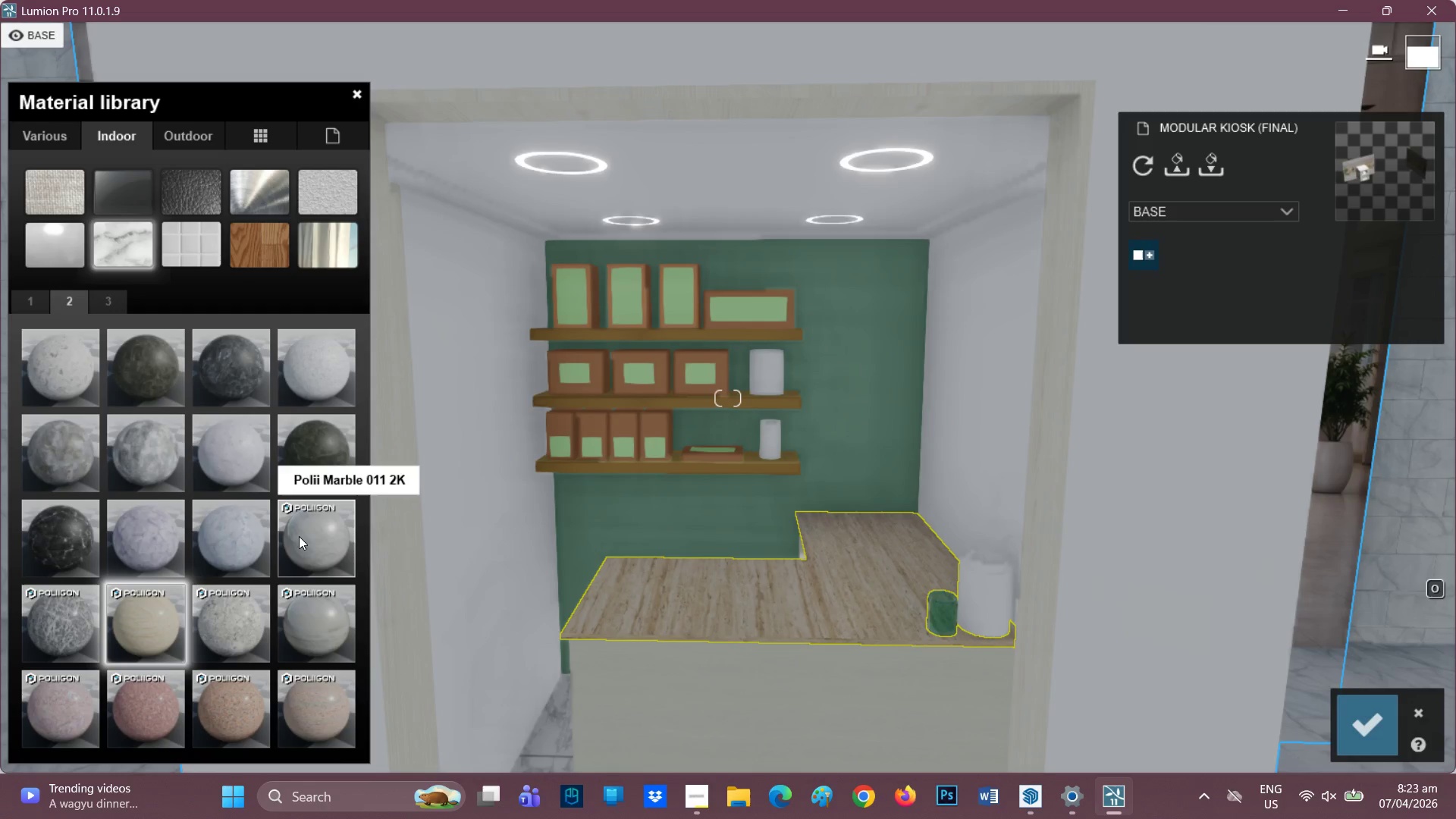 
left_click([300, 536])
 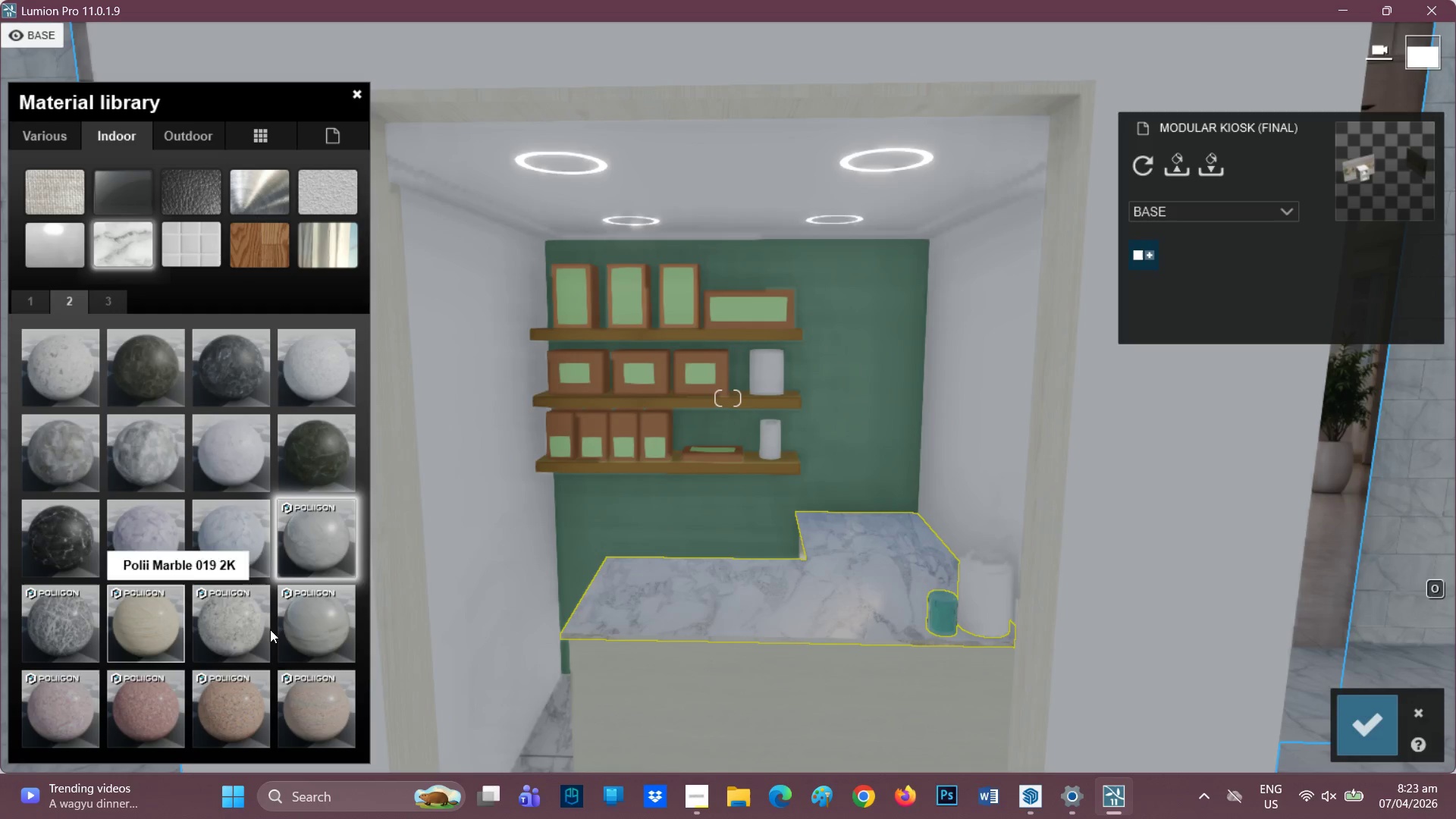 
mouse_move([303, 613])
 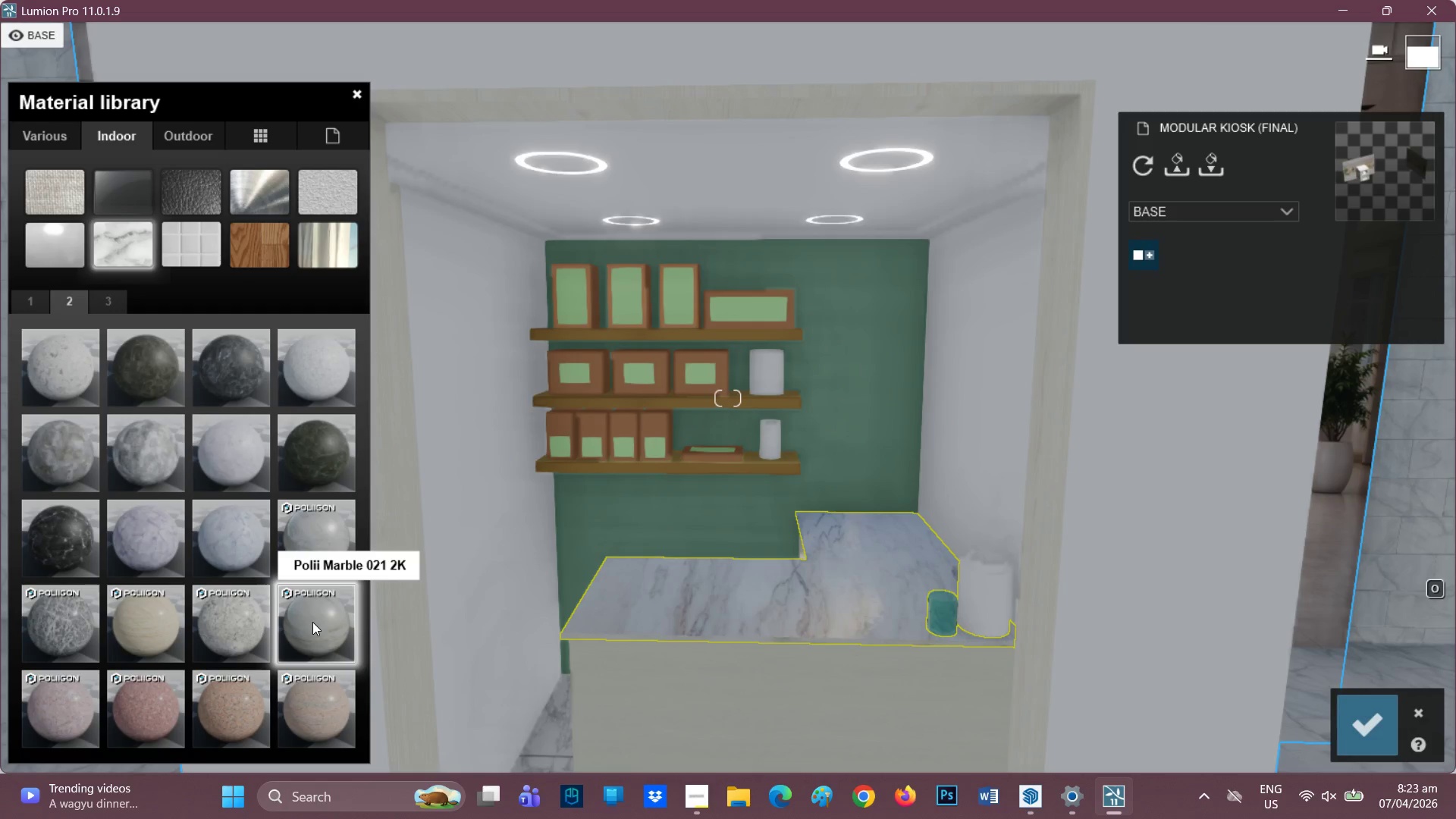 
double_click([312, 622])
 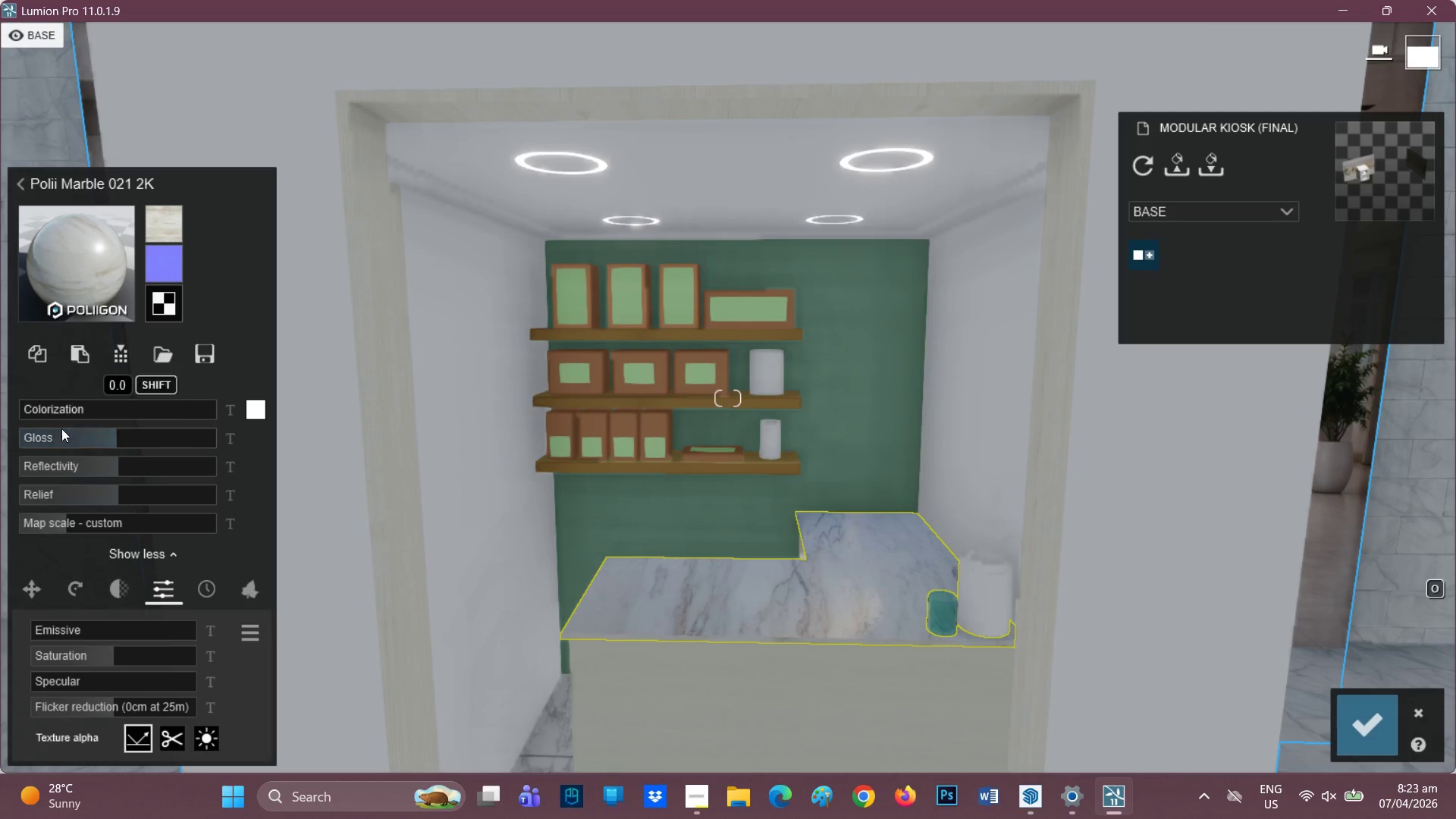 
left_click_drag(start_coordinate=[85, 431], to_coordinate=[68, 431])
 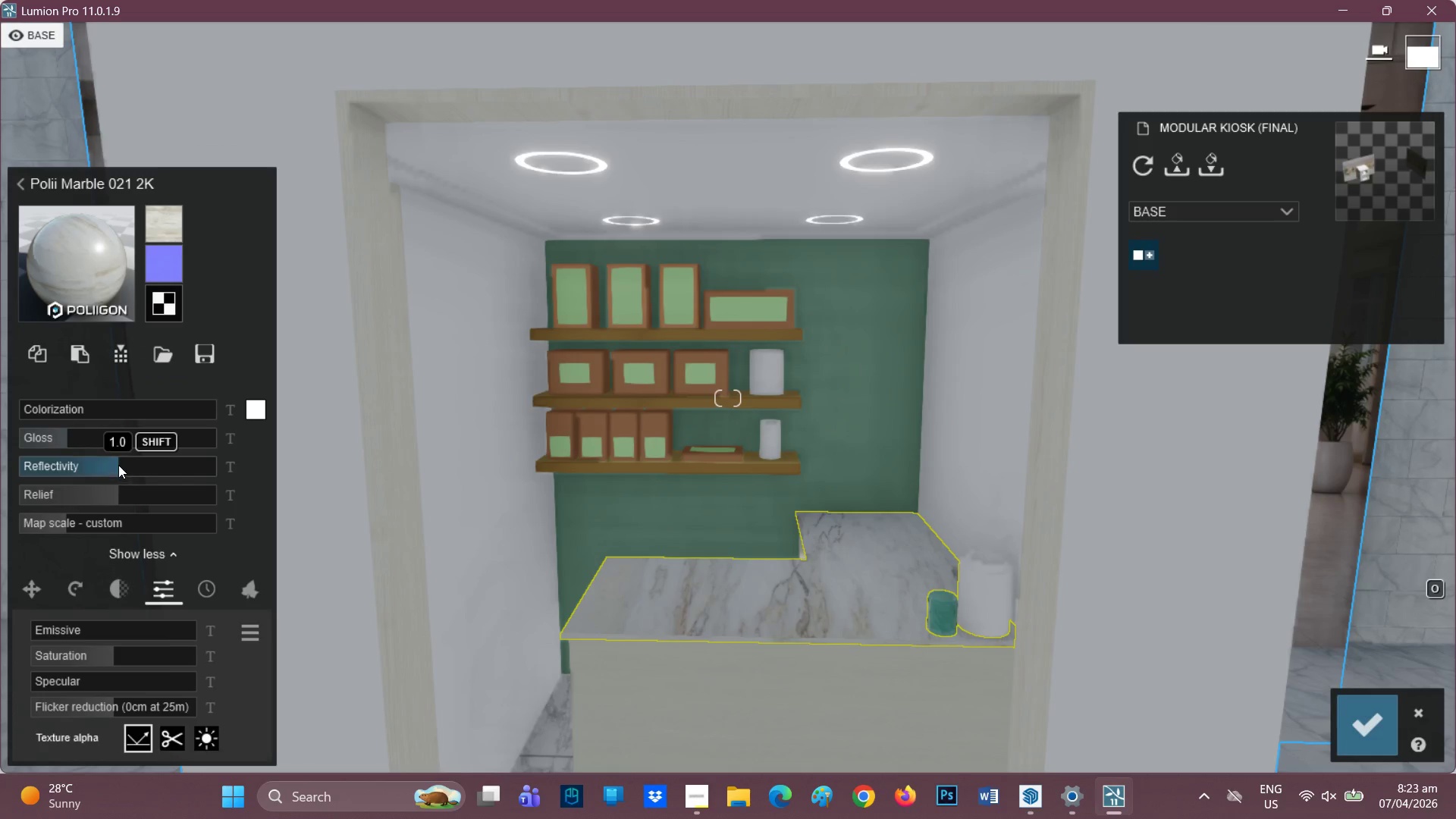 
left_click_drag(start_coordinate=[112, 464], to_coordinate=[67, 460])
 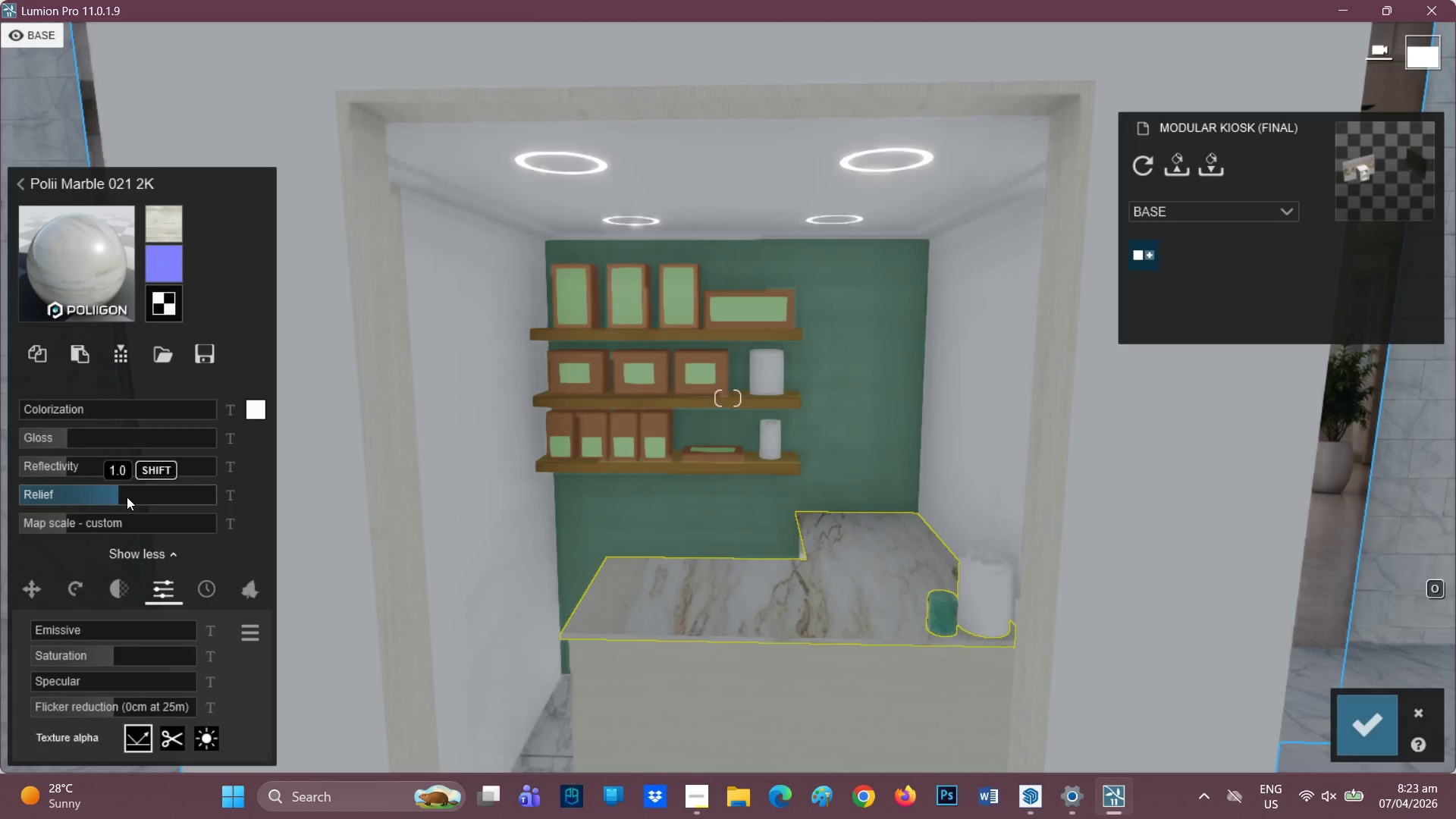 
left_click_drag(start_coordinate=[118, 494], to_coordinate=[224, 494])
 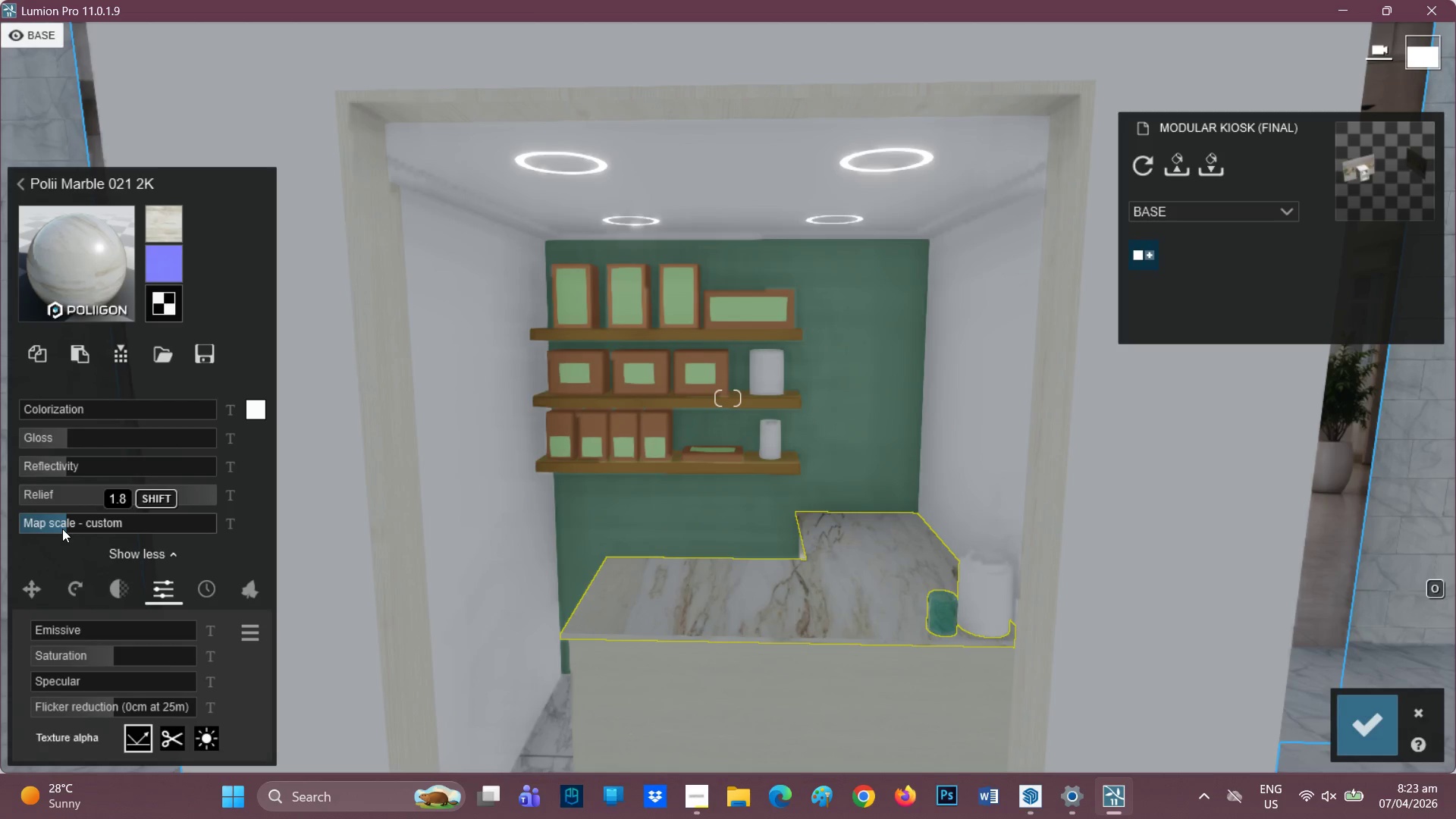 
left_click_drag(start_coordinate=[62, 529], to_coordinate=[91, 532])
 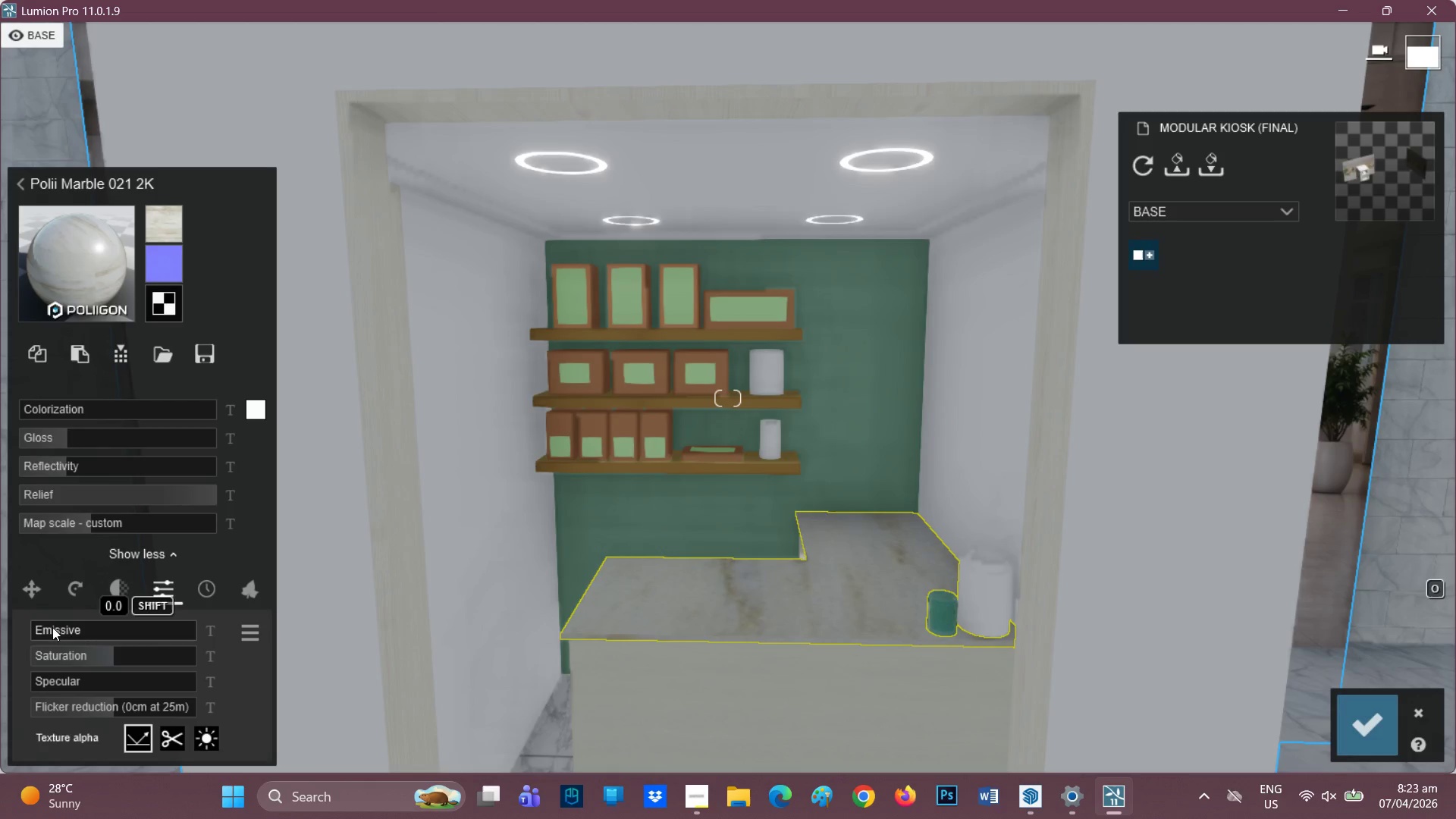 
left_click_drag(start_coordinate=[60, 628], to_coordinate=[2, 613])
 